 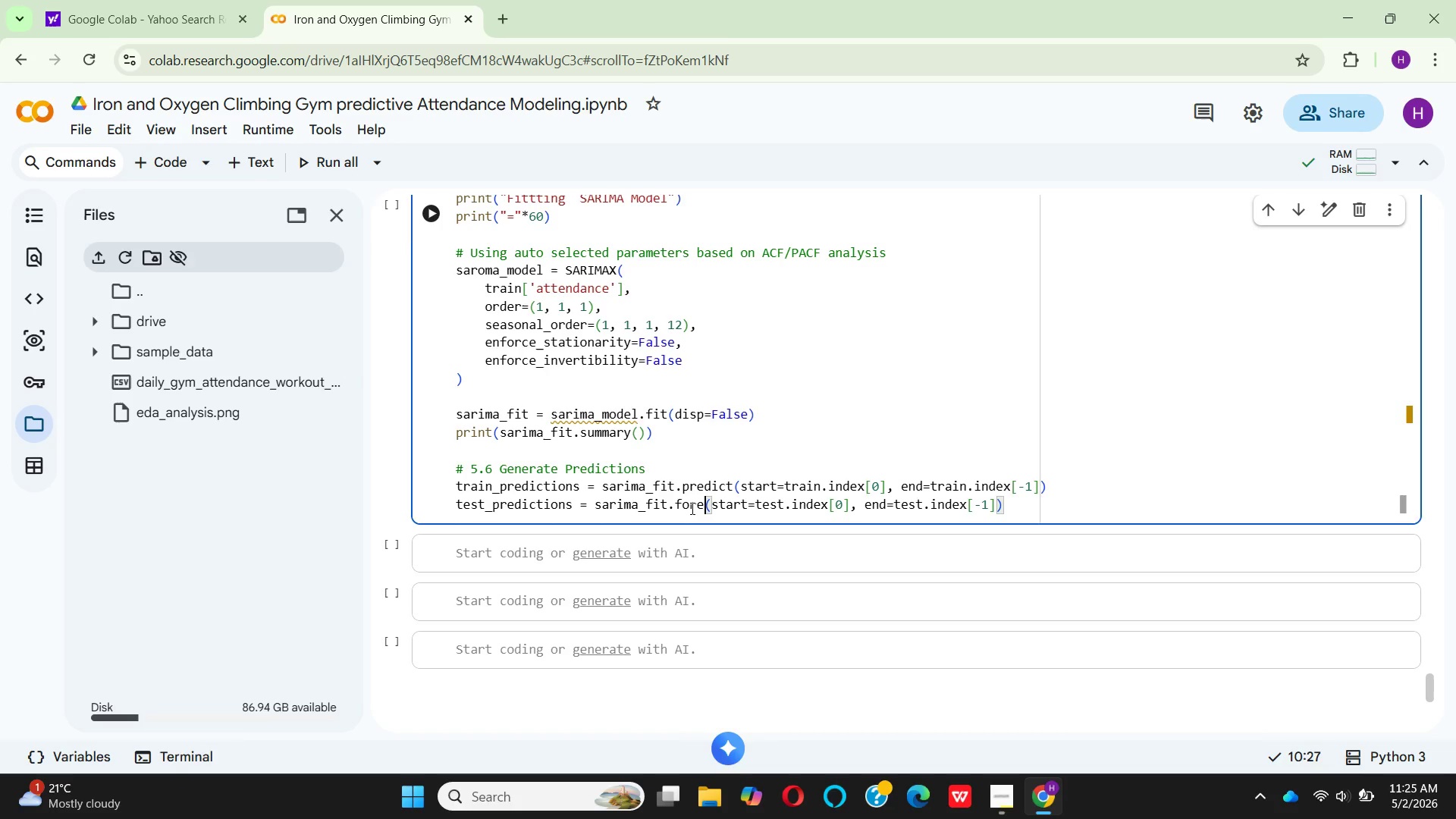 
hold_key(key=C, duration=0.31)
 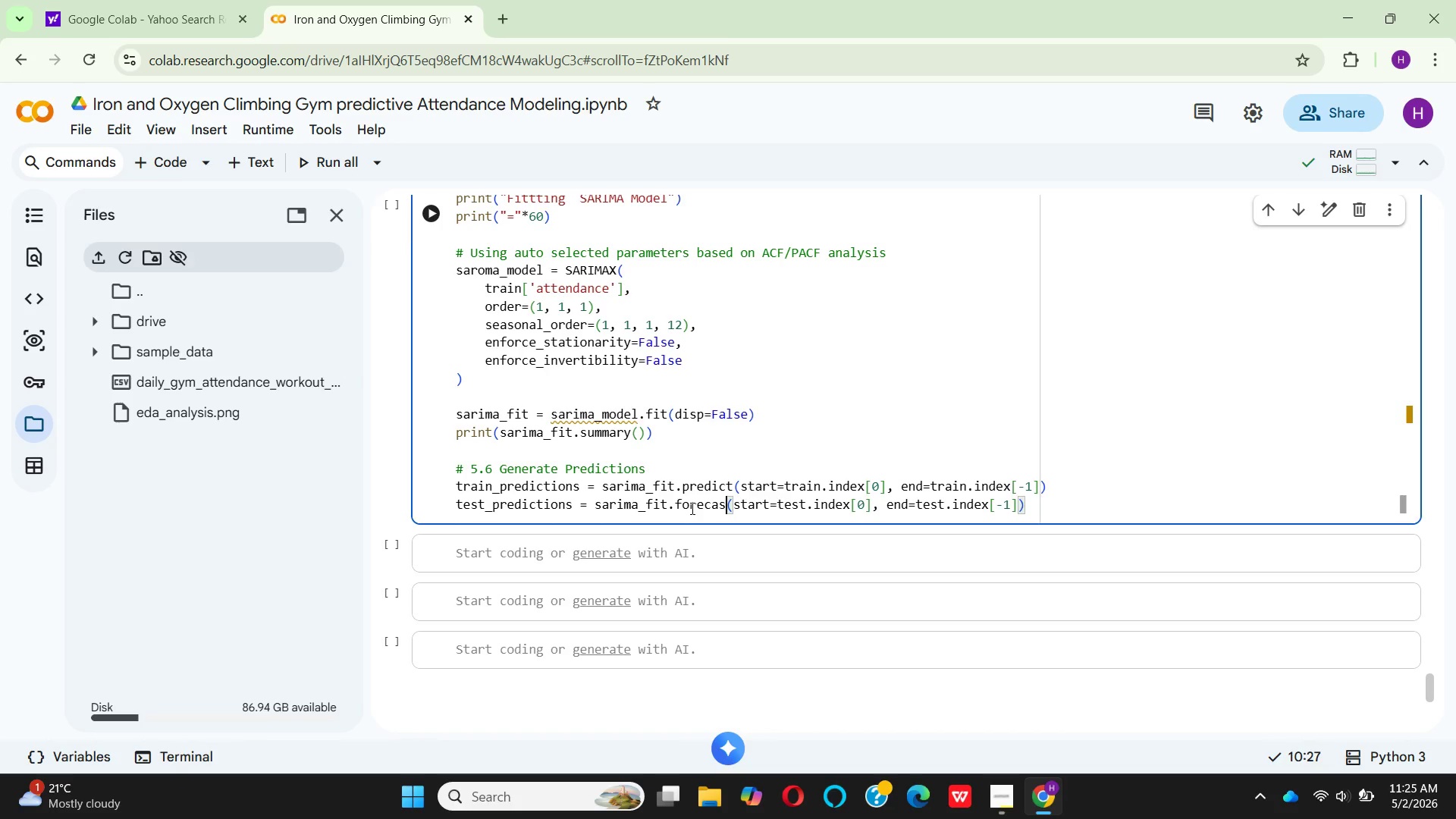 
type(ast)
 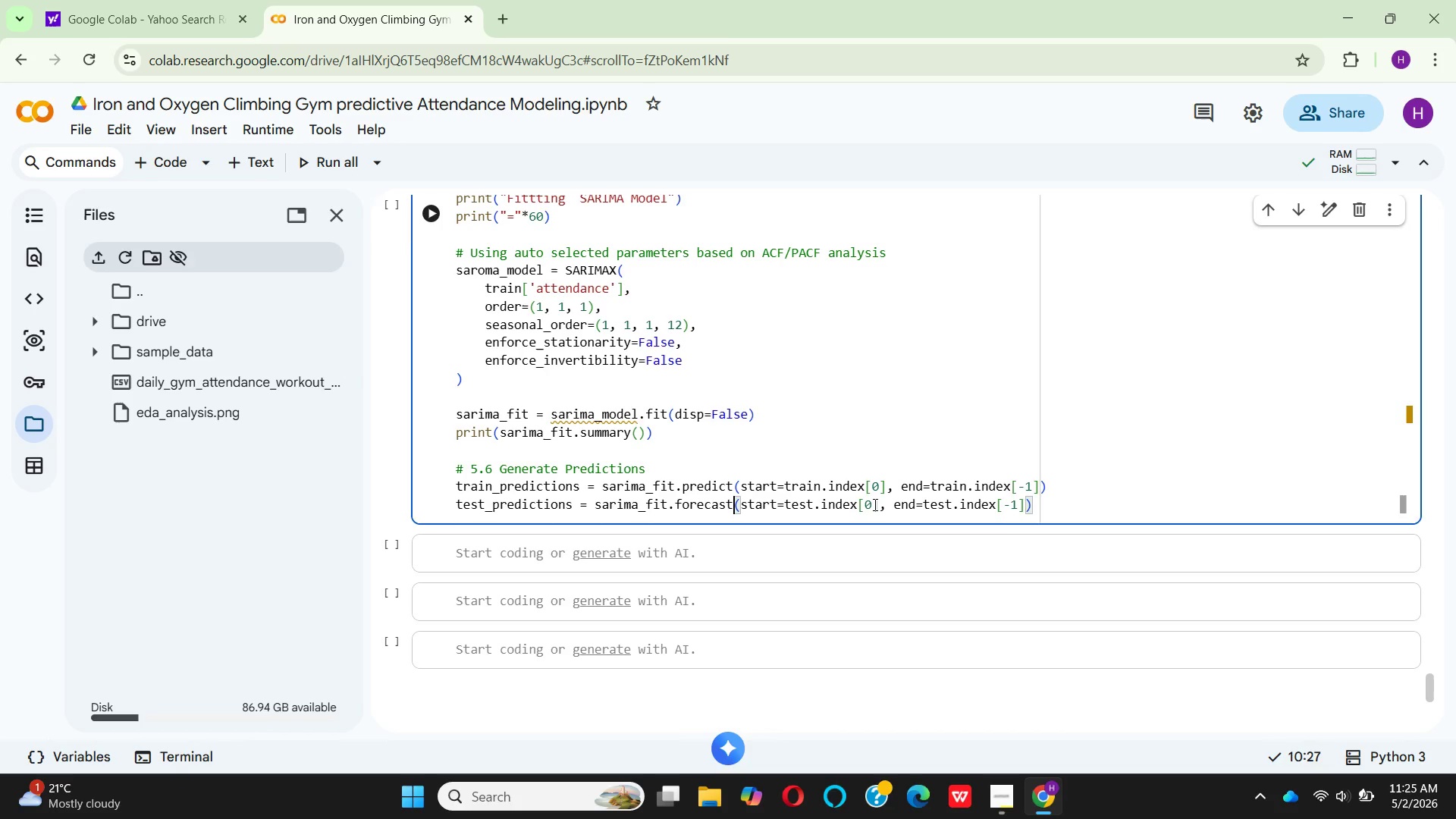 
wait(13.06)
 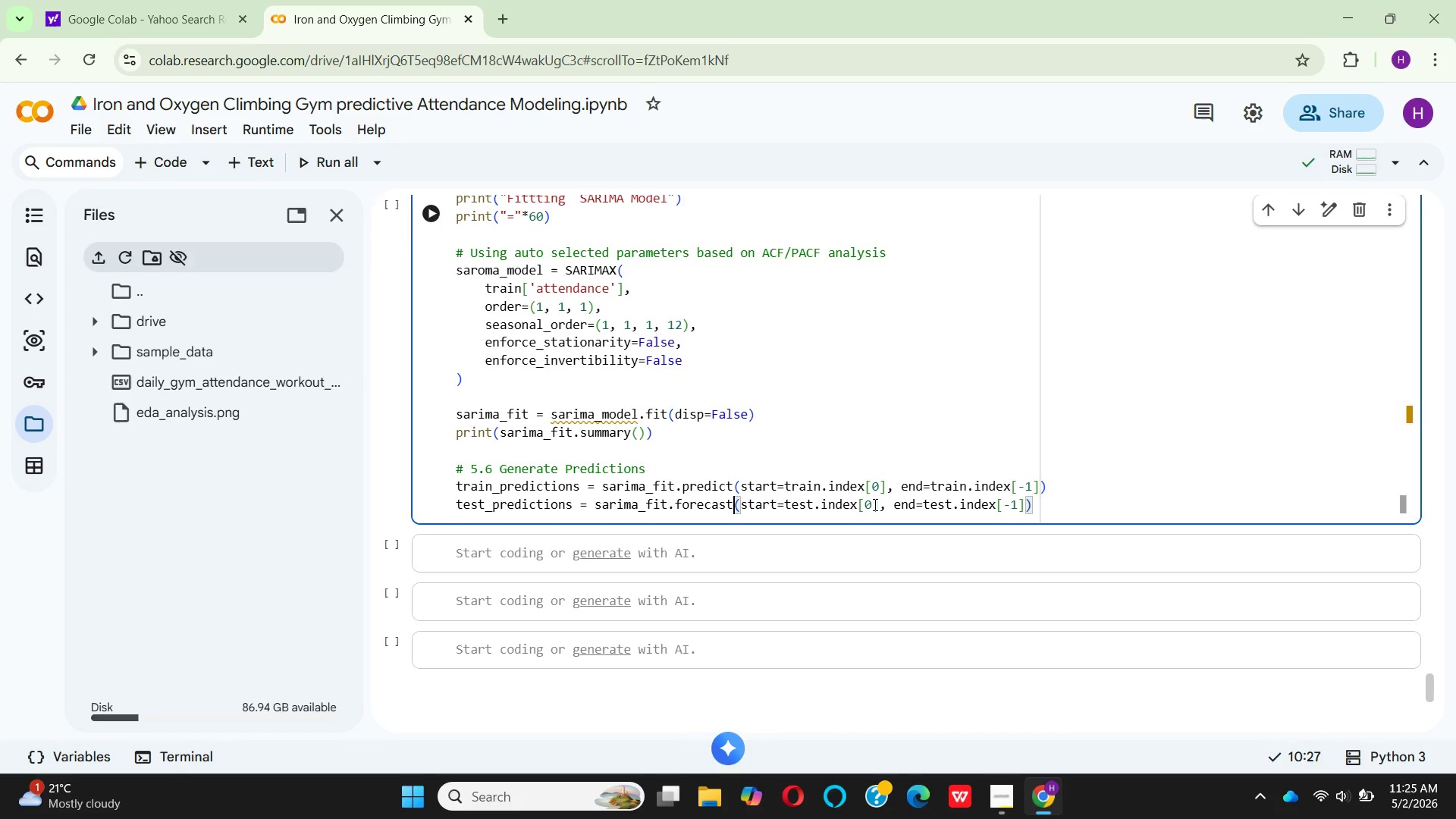 
left_click([1026, 503])
 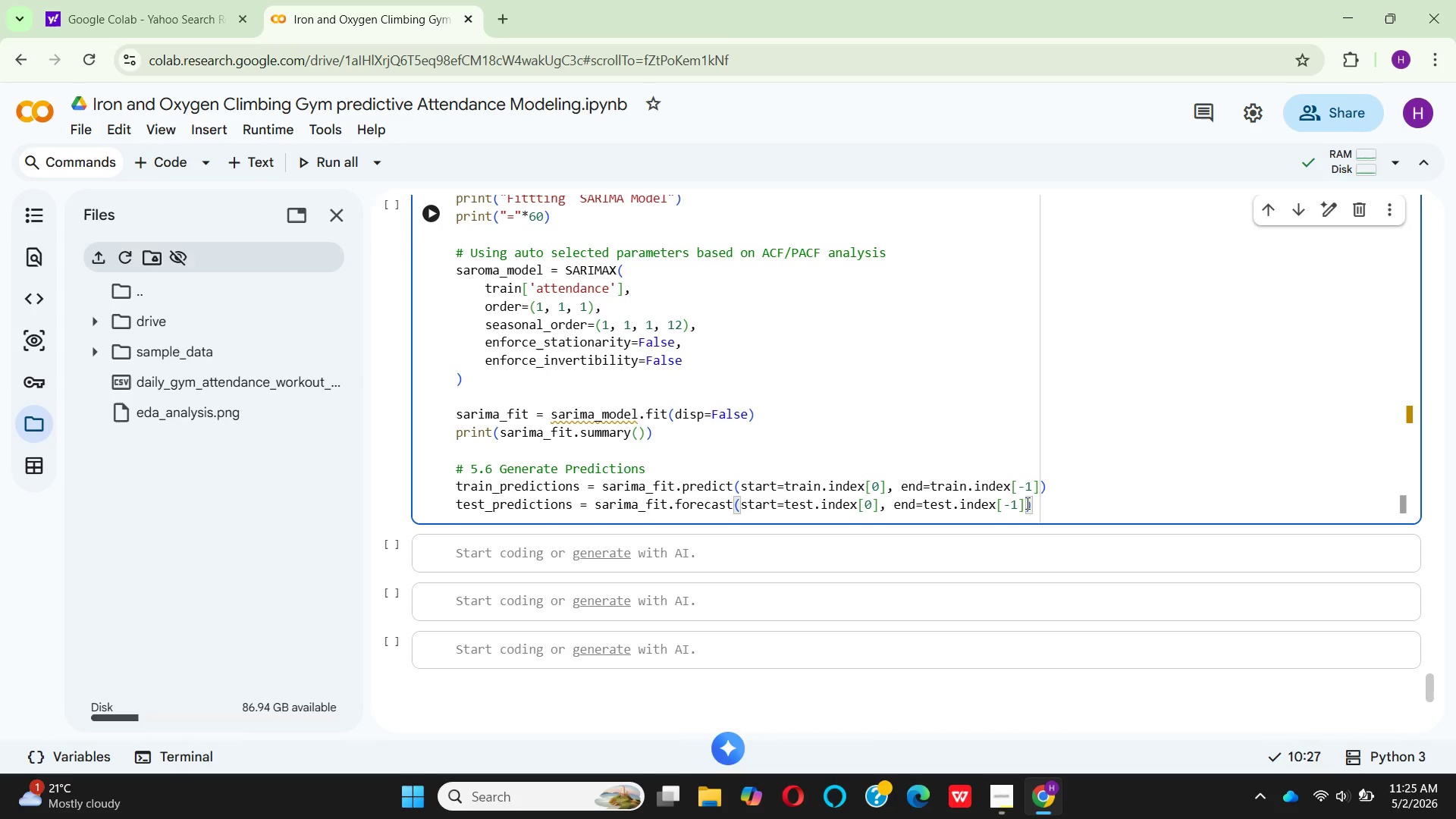 
hold_key(key=Backspace, duration=0.81)
 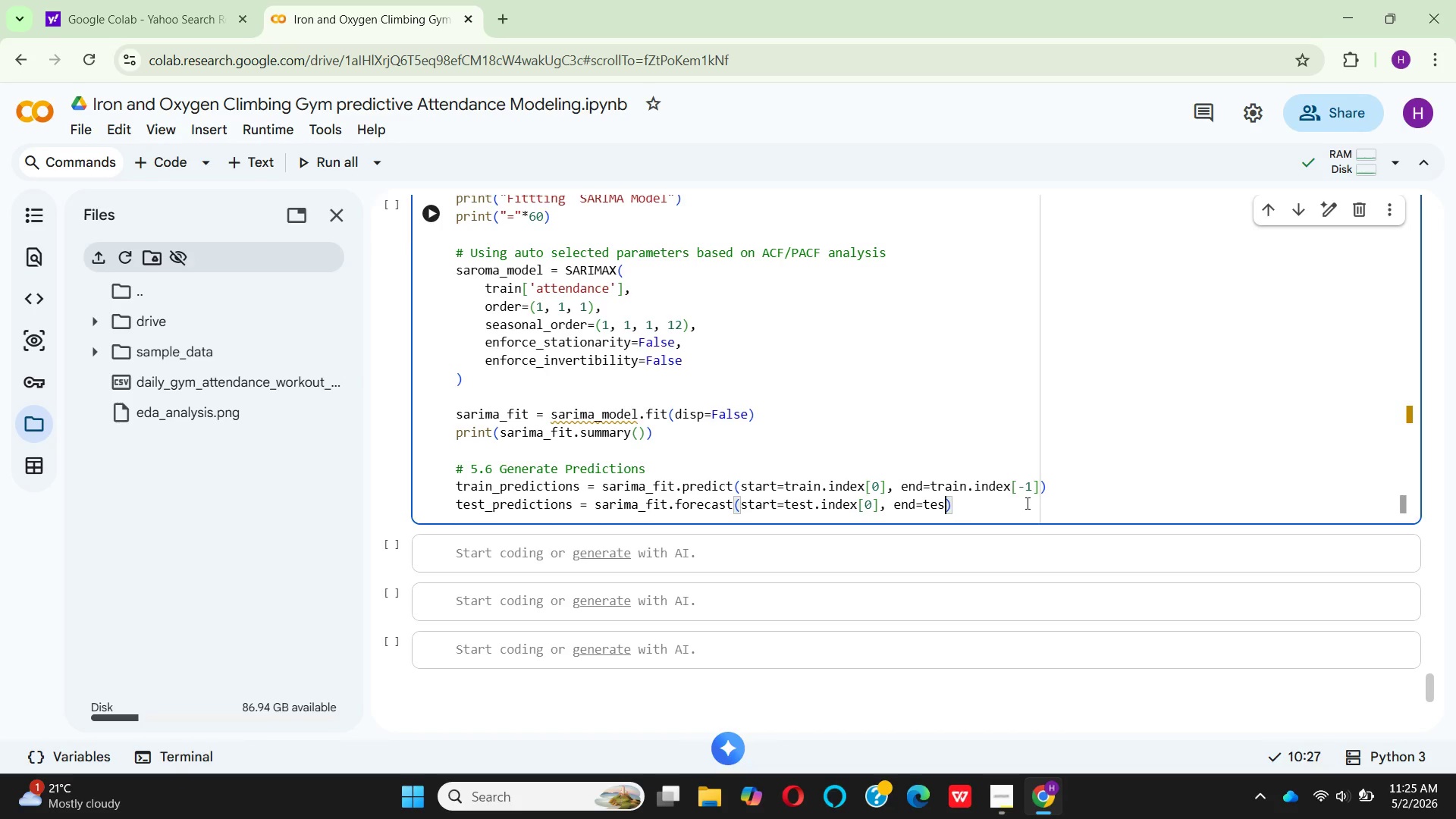 
hold_key(key=Backspace, duration=0.86)
 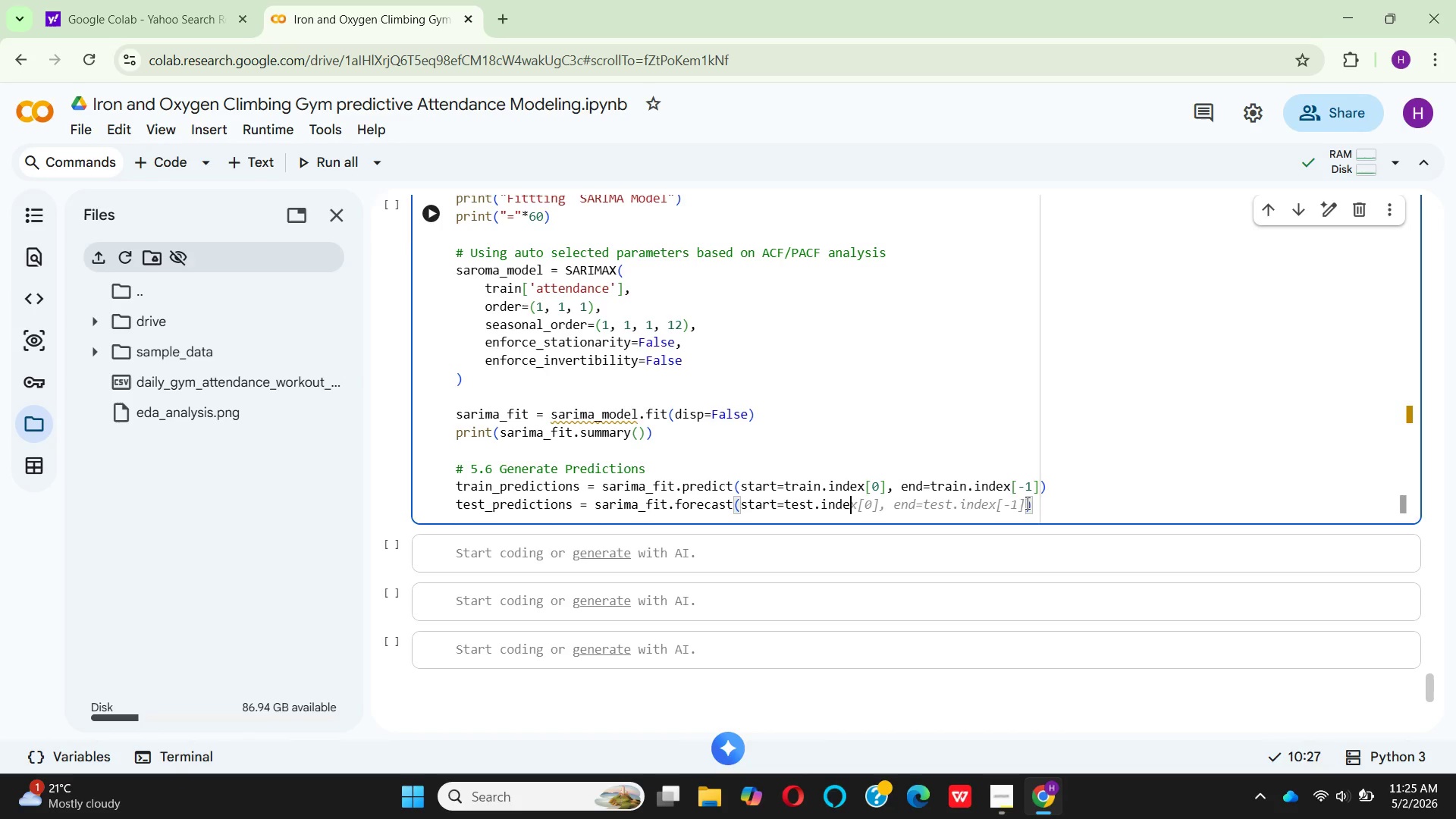 
hold_key(key=Backspace, duration=0.42)
 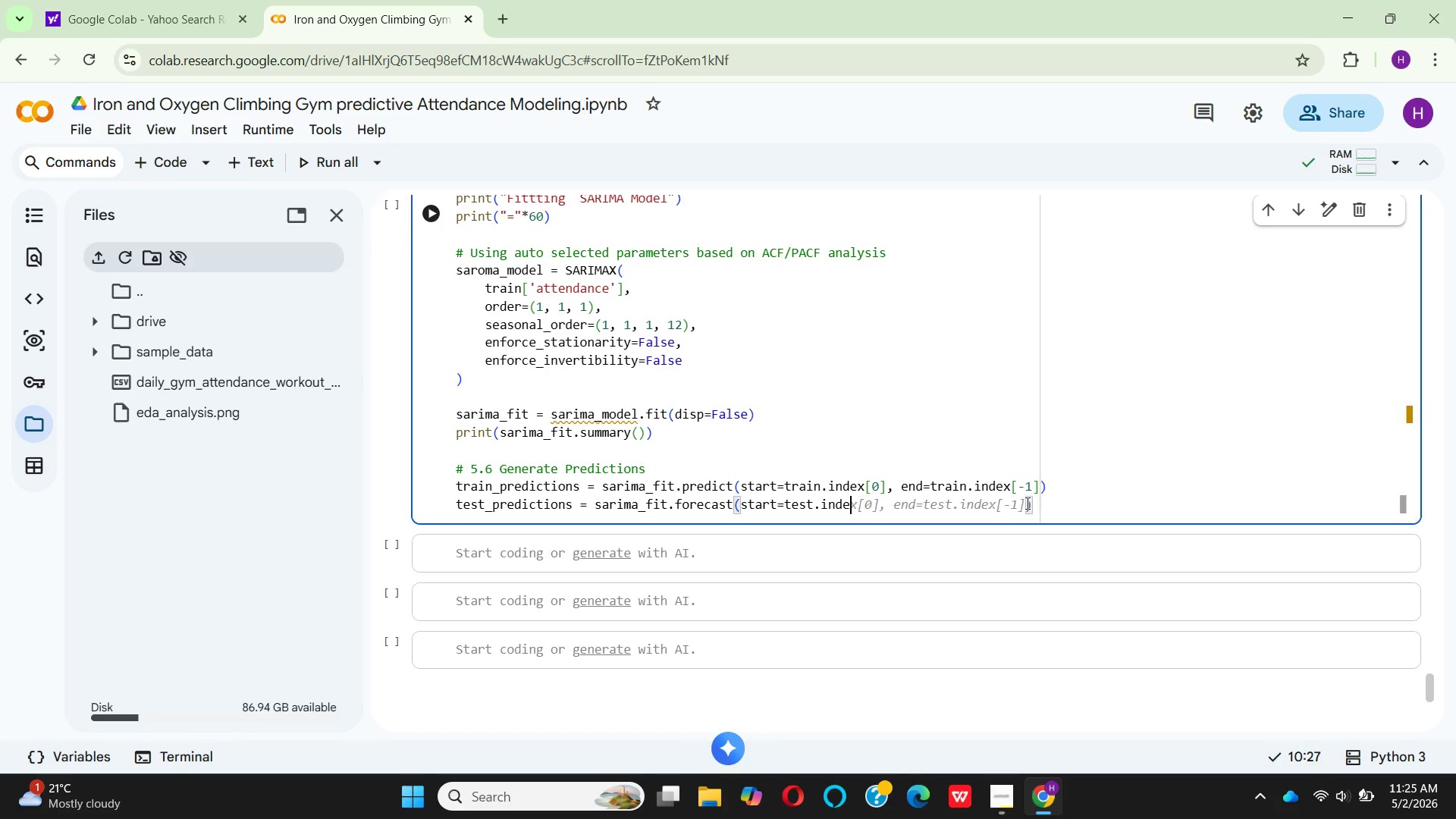 
key(Backspace)
 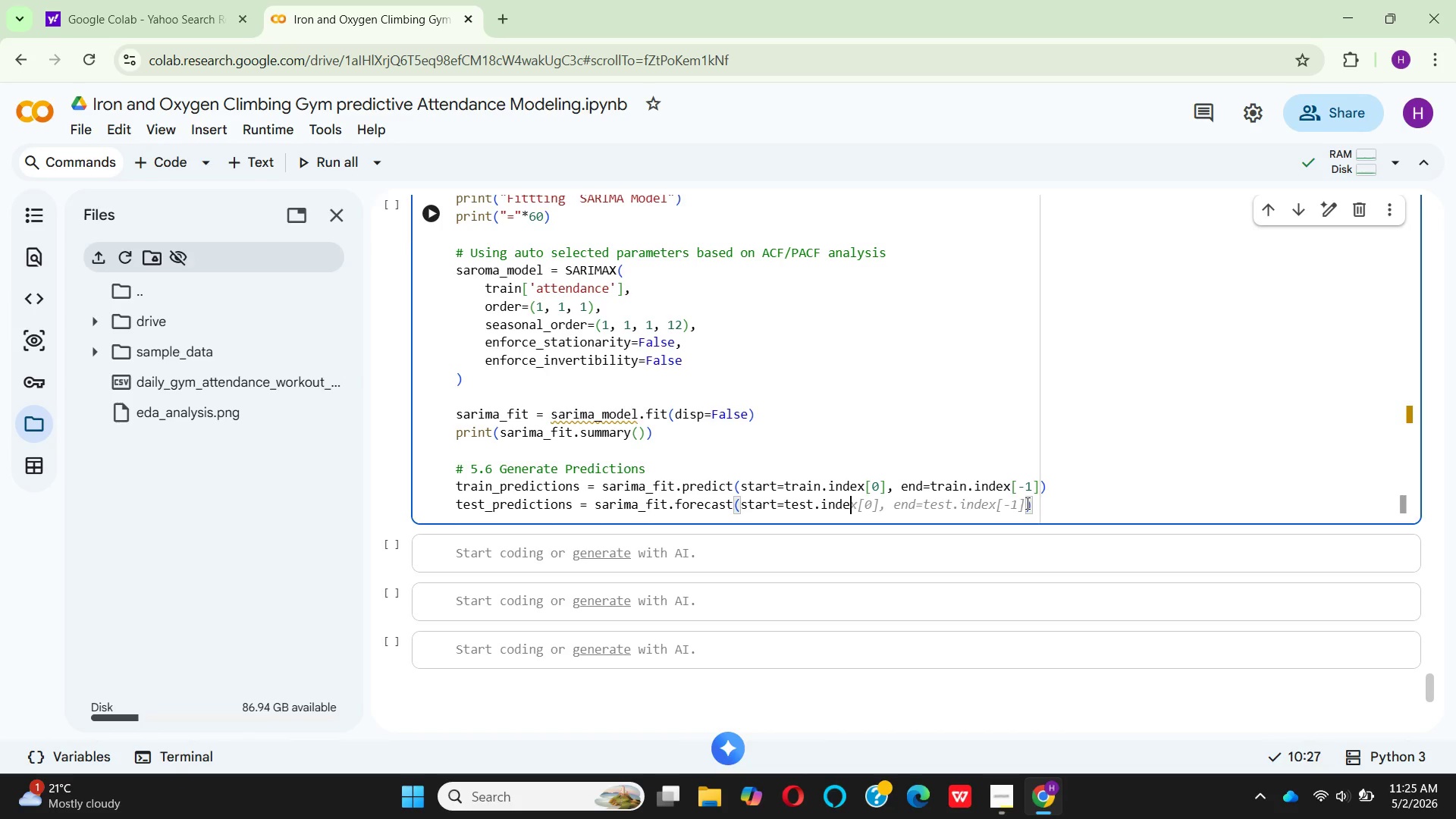 
key(Backspace)
 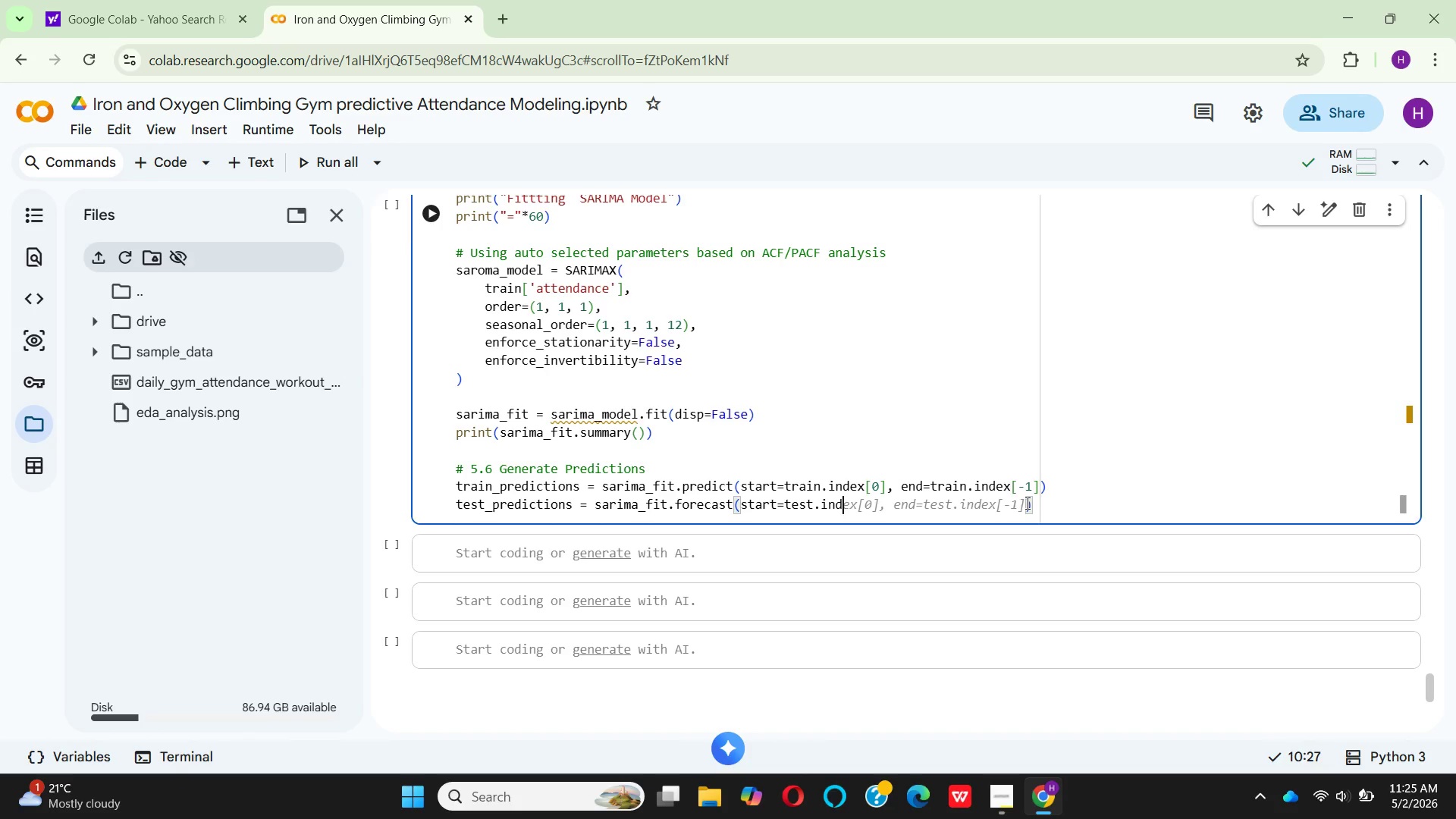 
key(Backspace)
 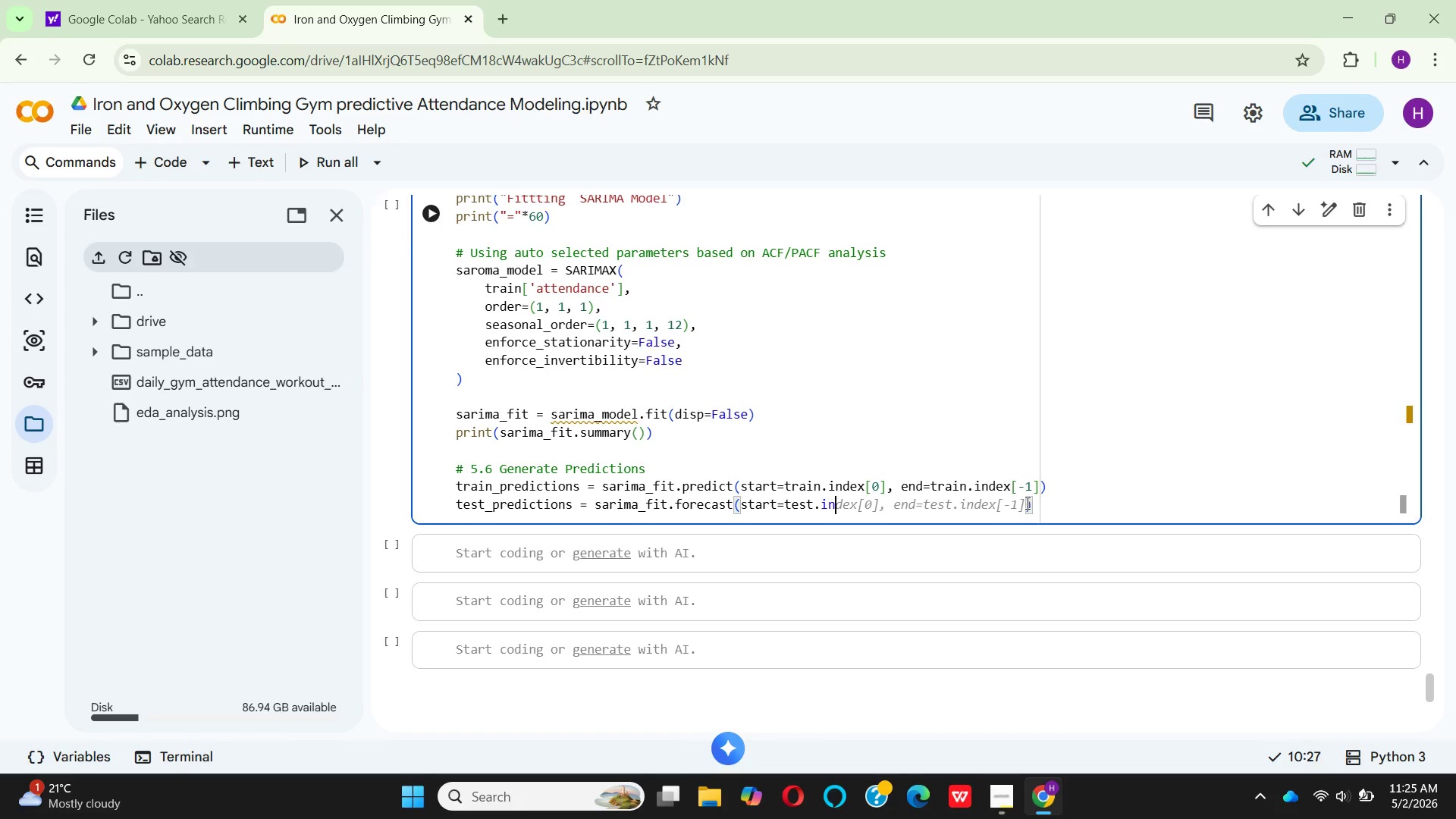 
key(Backspace)
 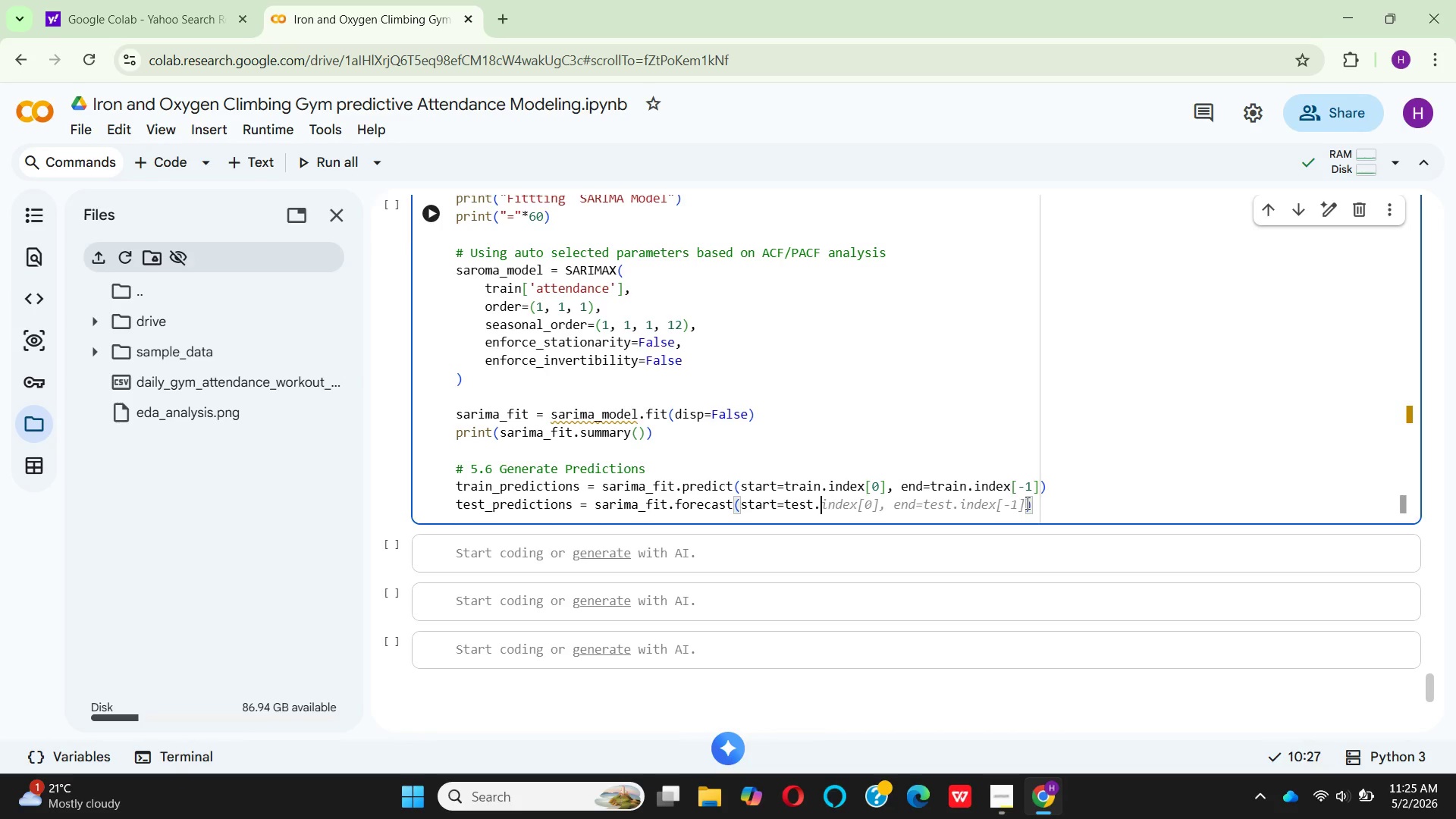 
key(Backspace)
 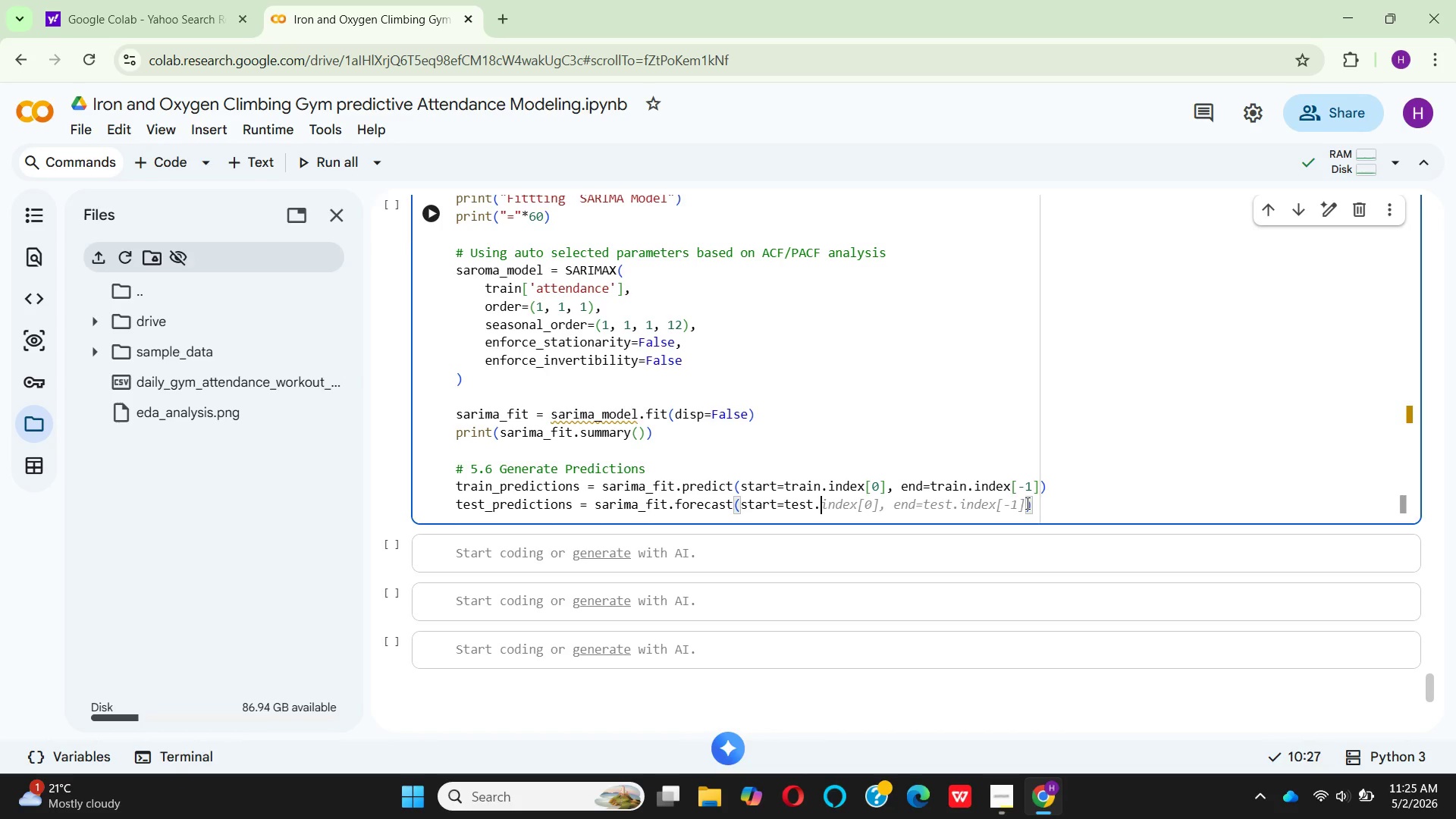 
key(Backspace)
 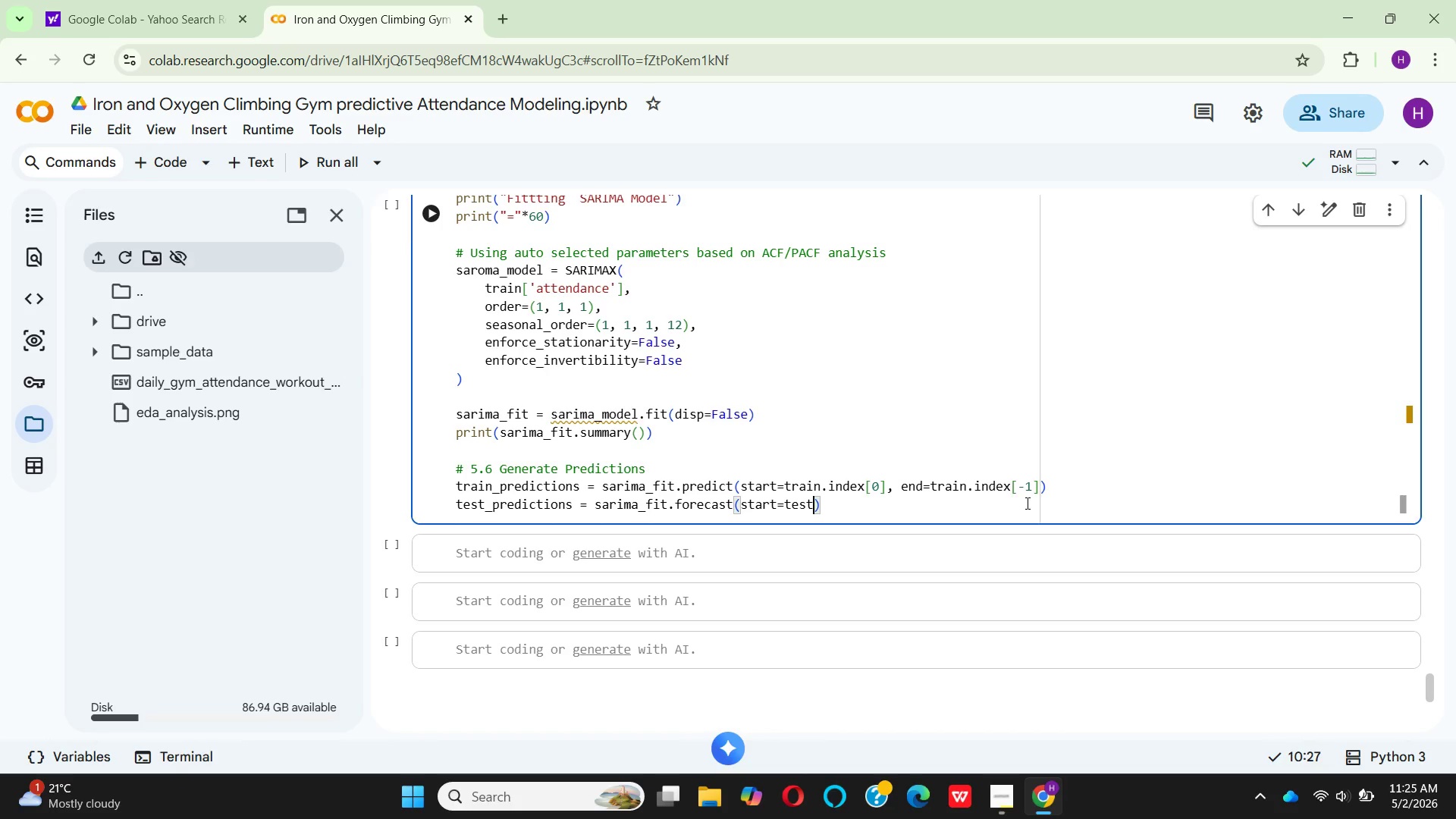 
key(Backspace)
 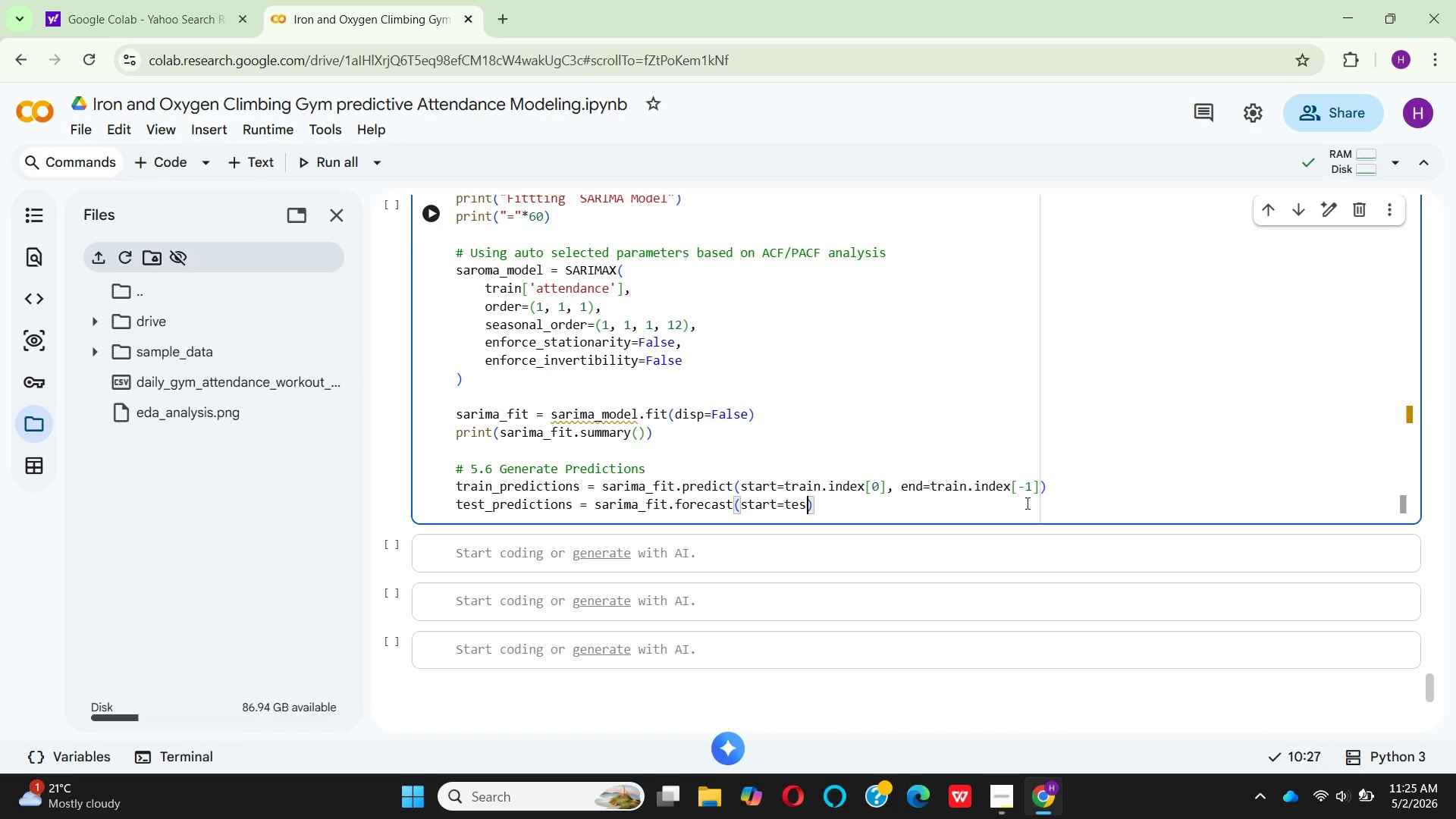 
key(Backspace)
 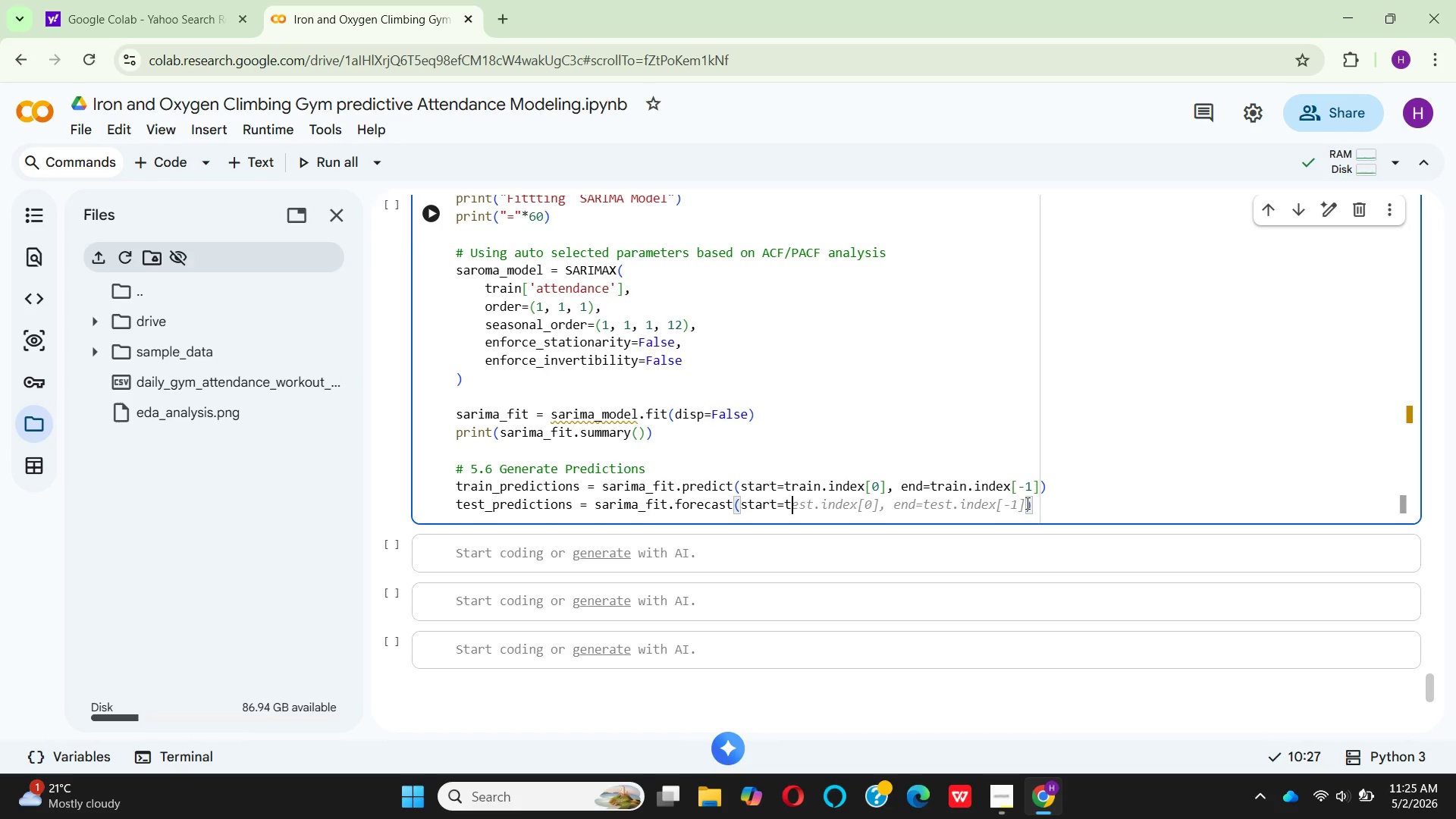 
key(Backspace)
 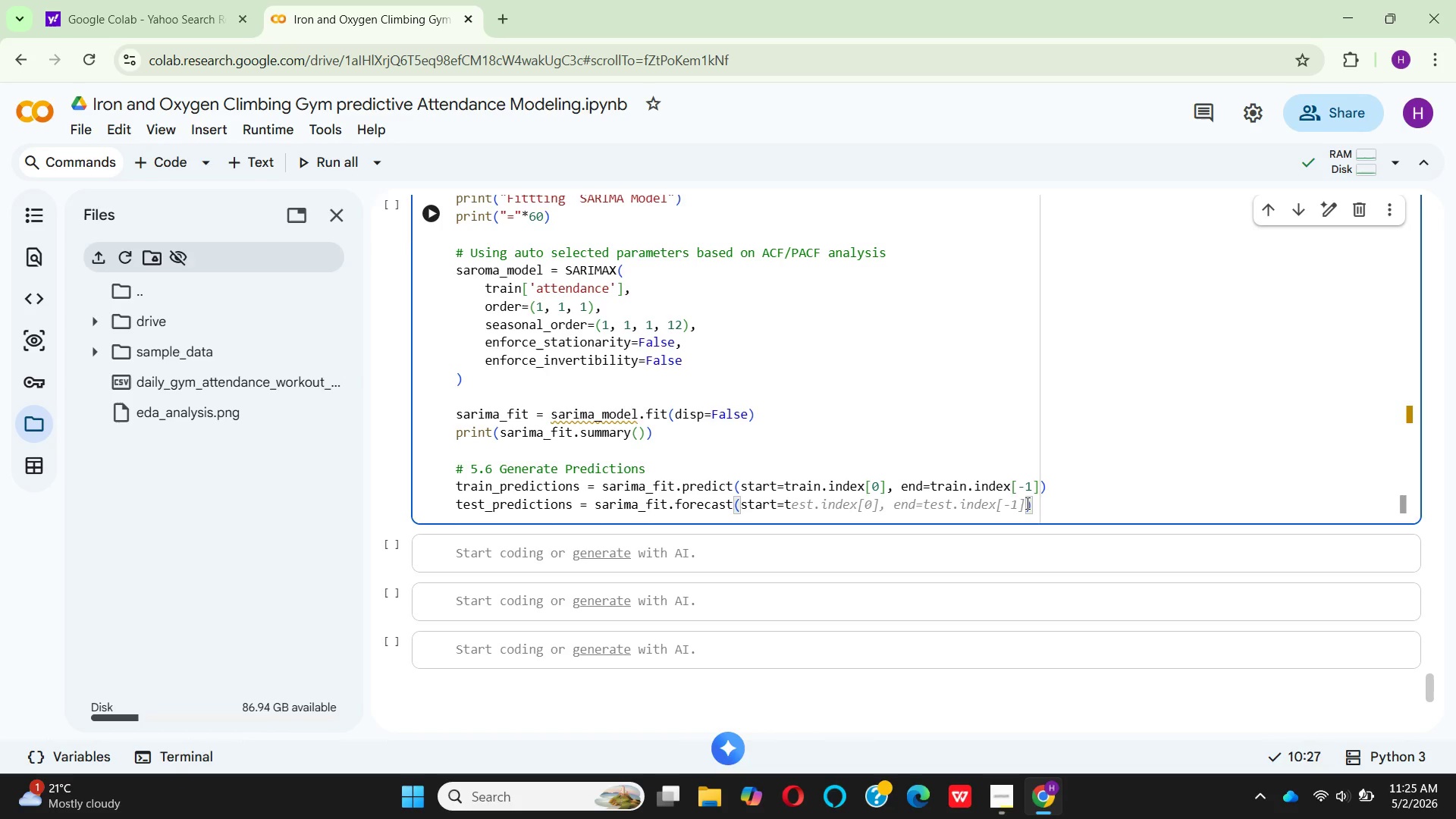 
key(Backspace)
 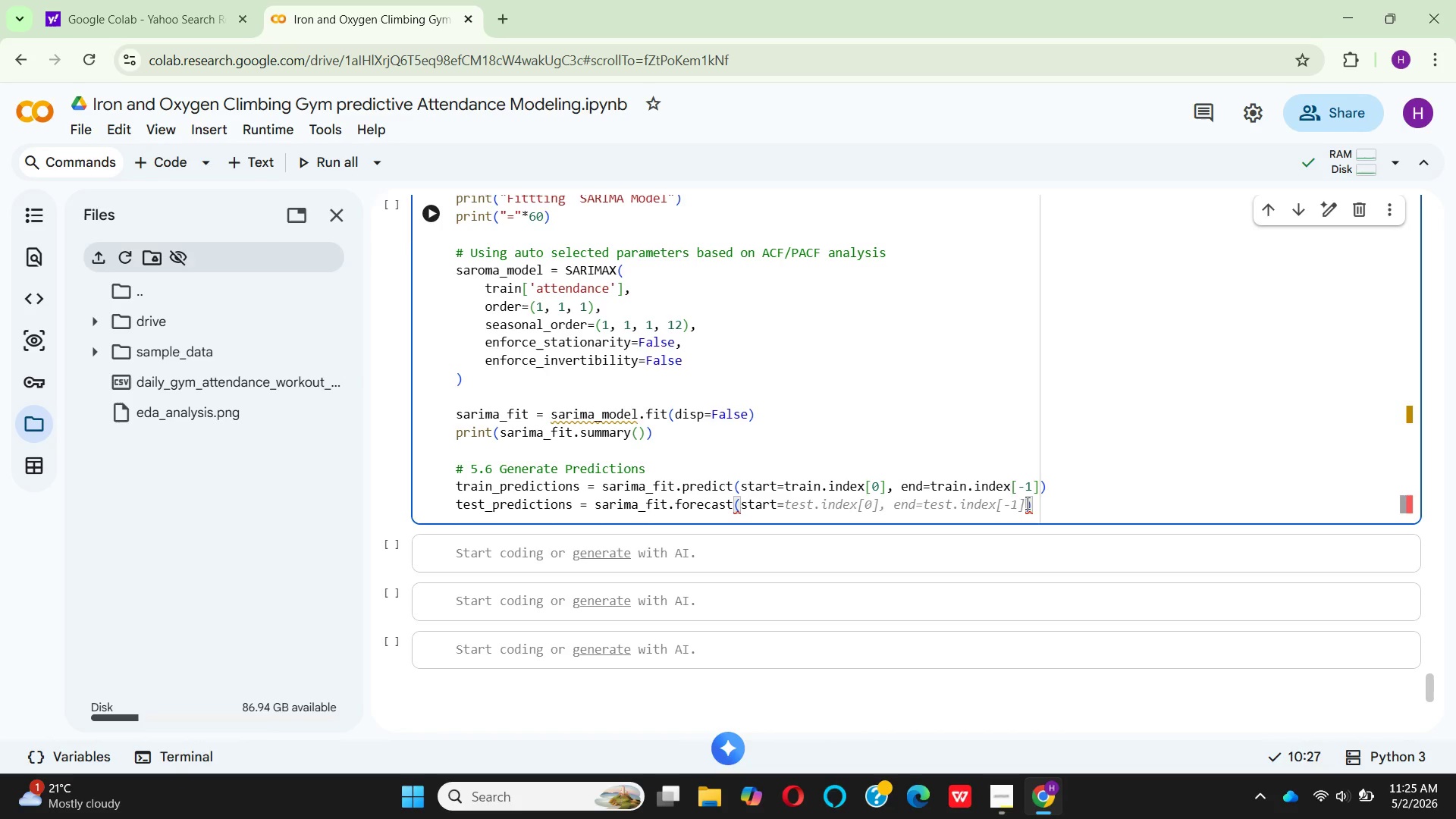 
type(12)
 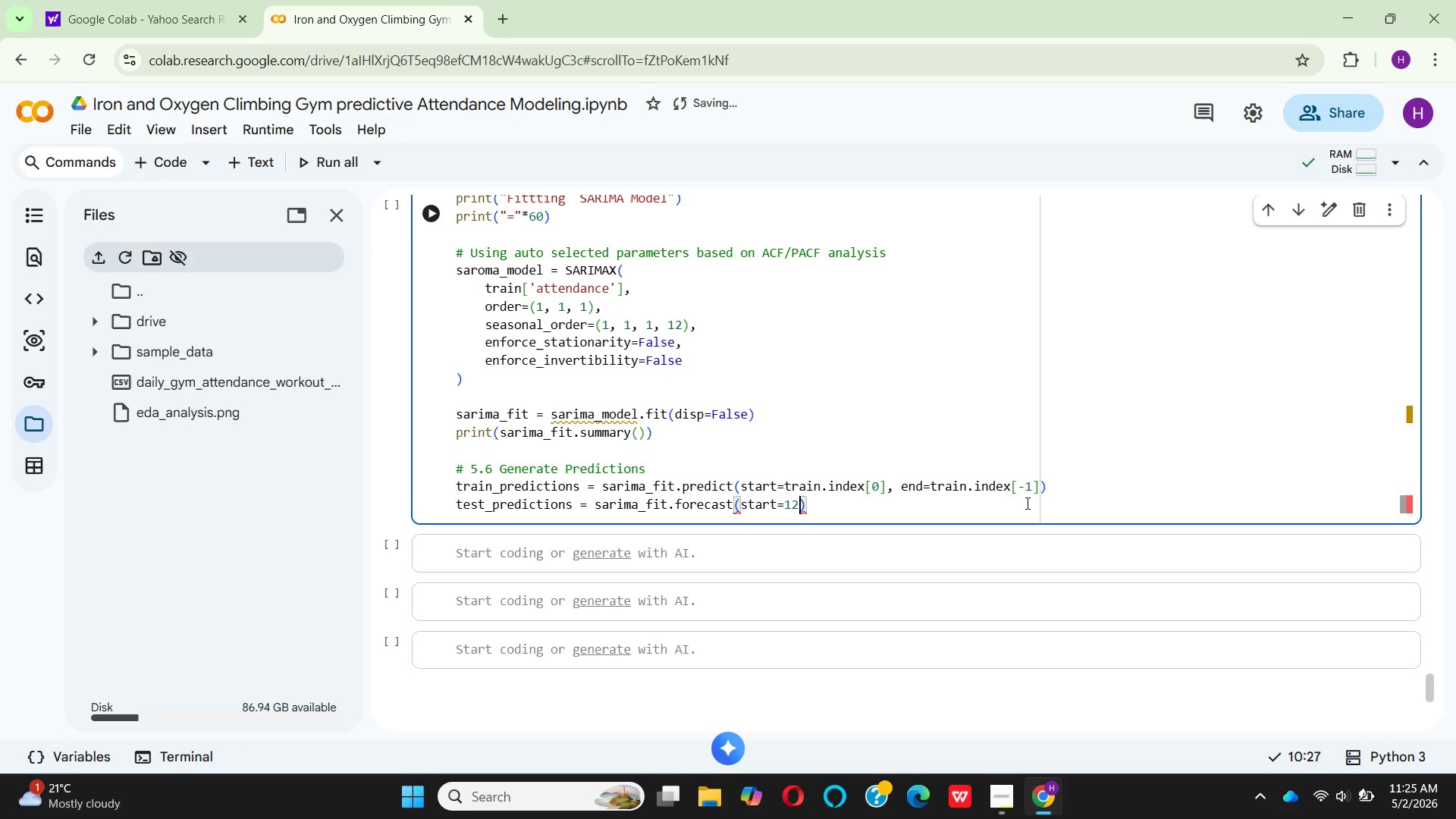 
key(ArrowRight)
 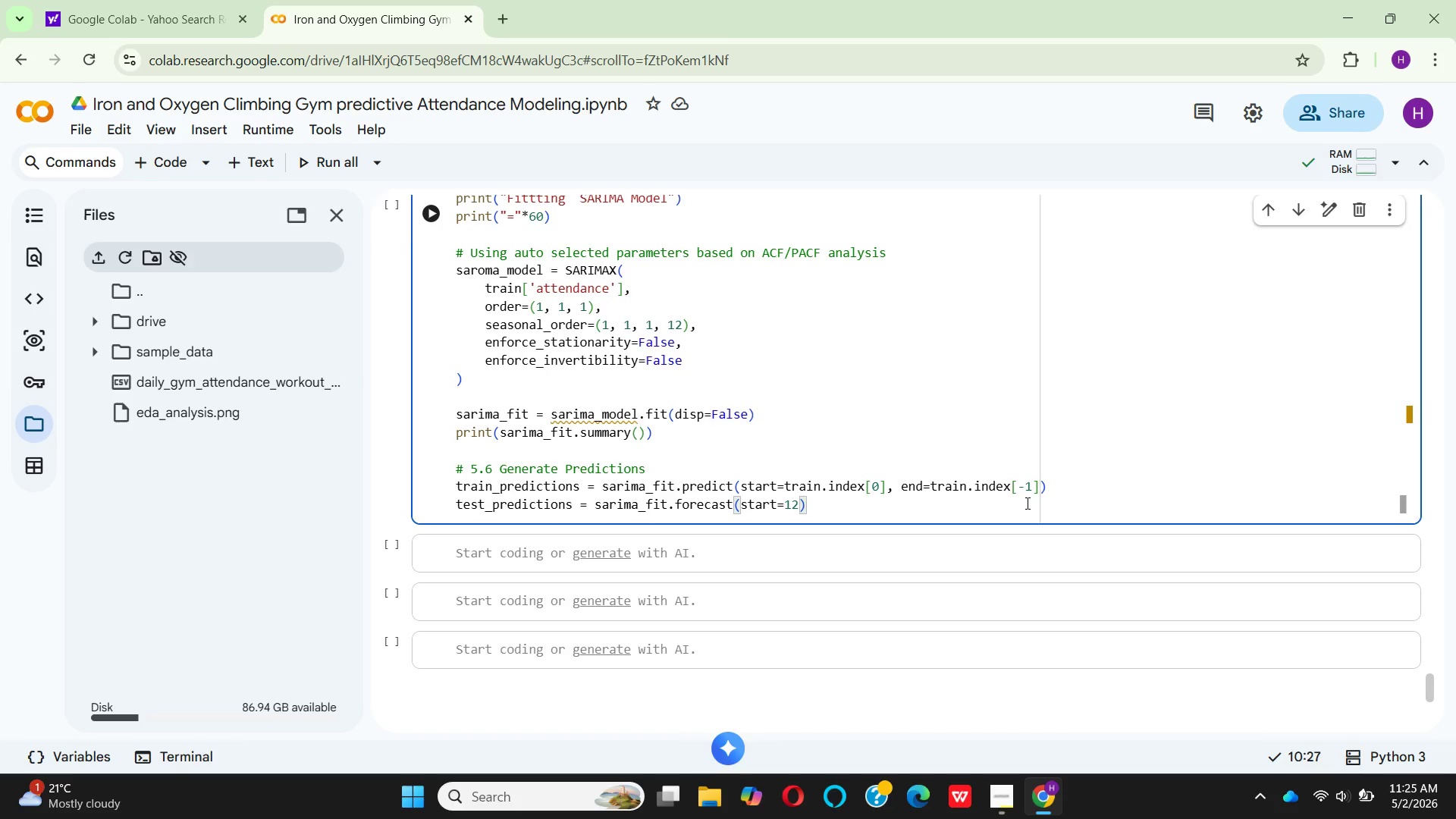 
key(Enter)
 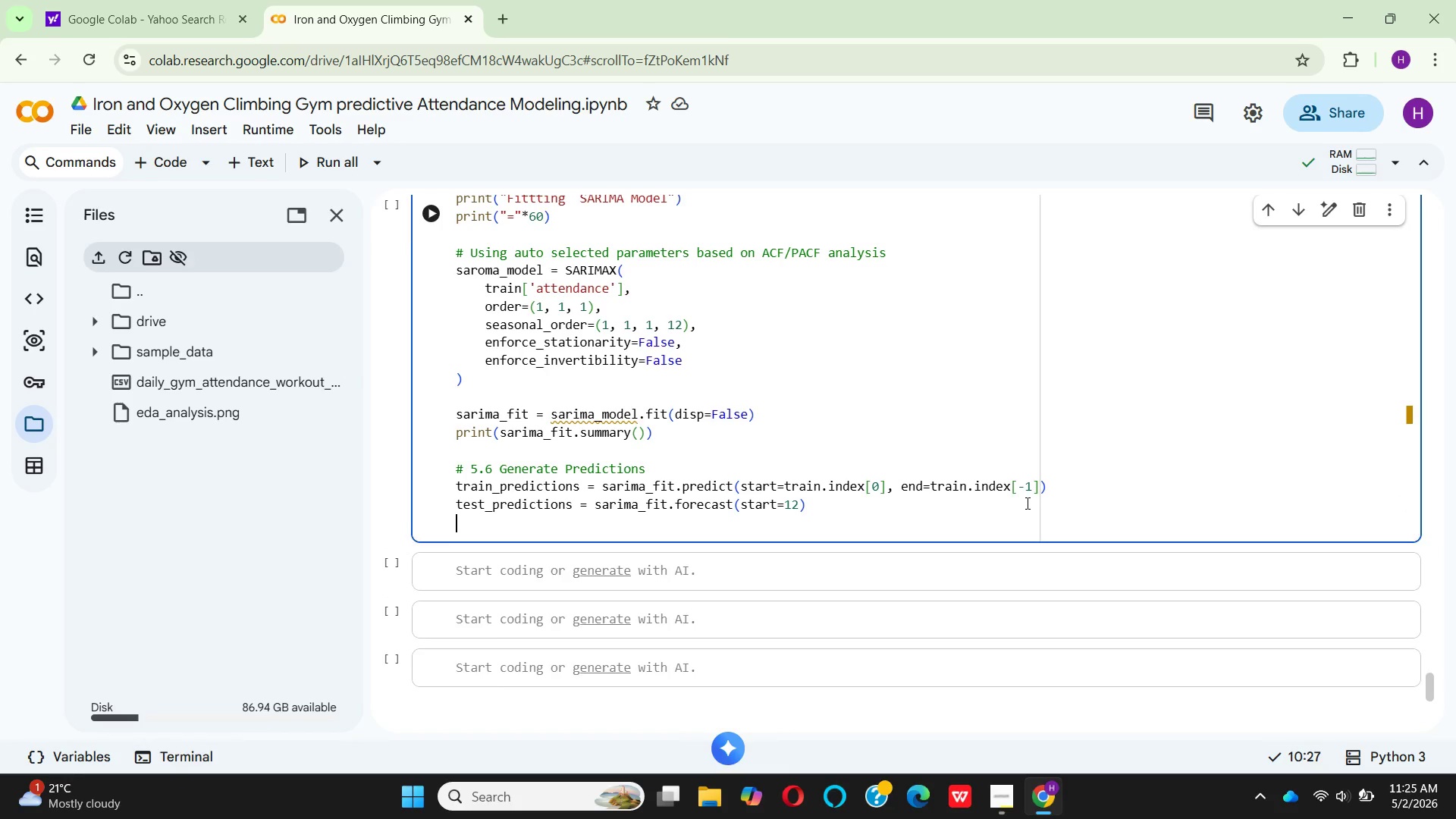 
key(Enter)
 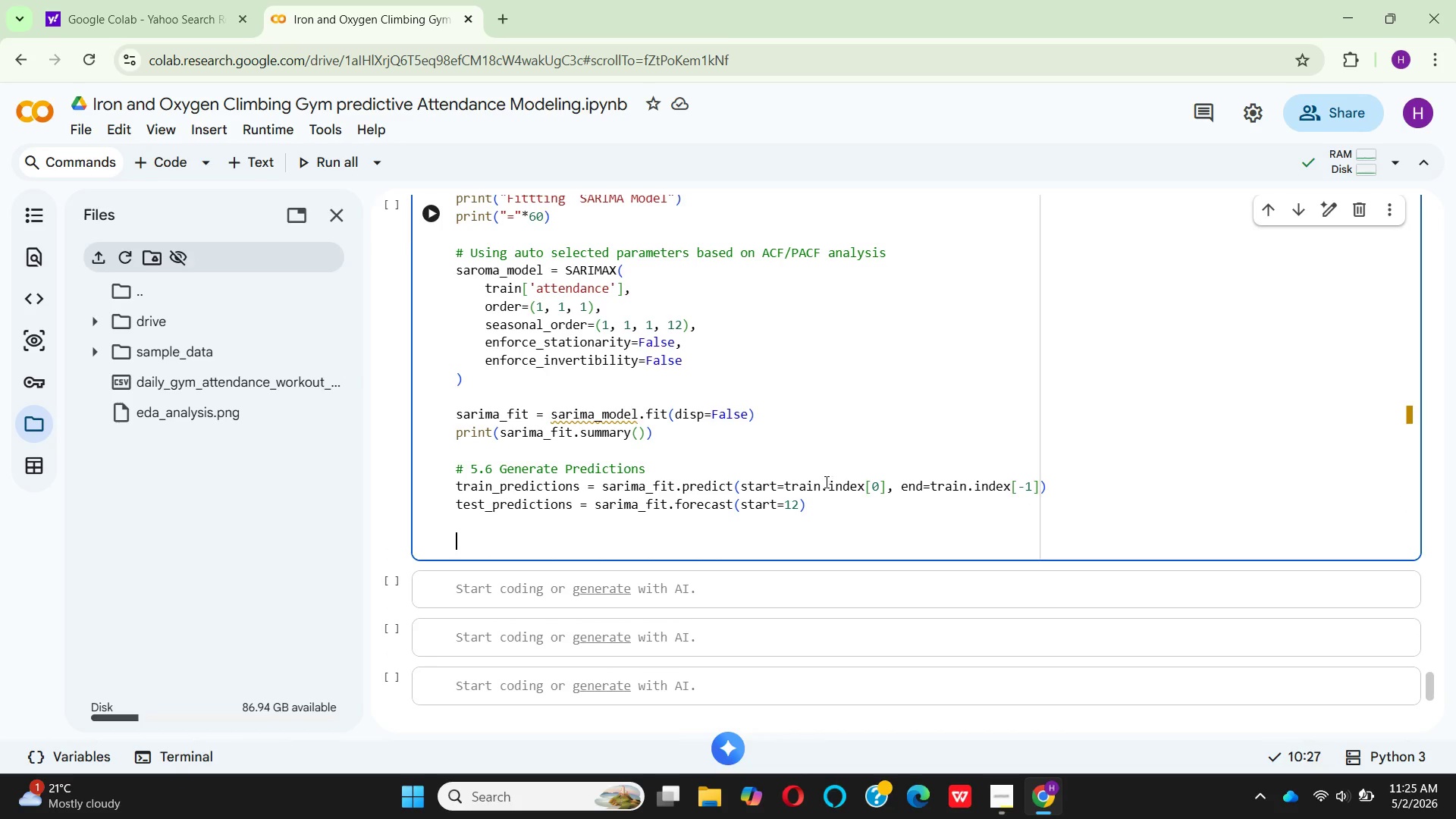 
mouse_move([768, 506])
 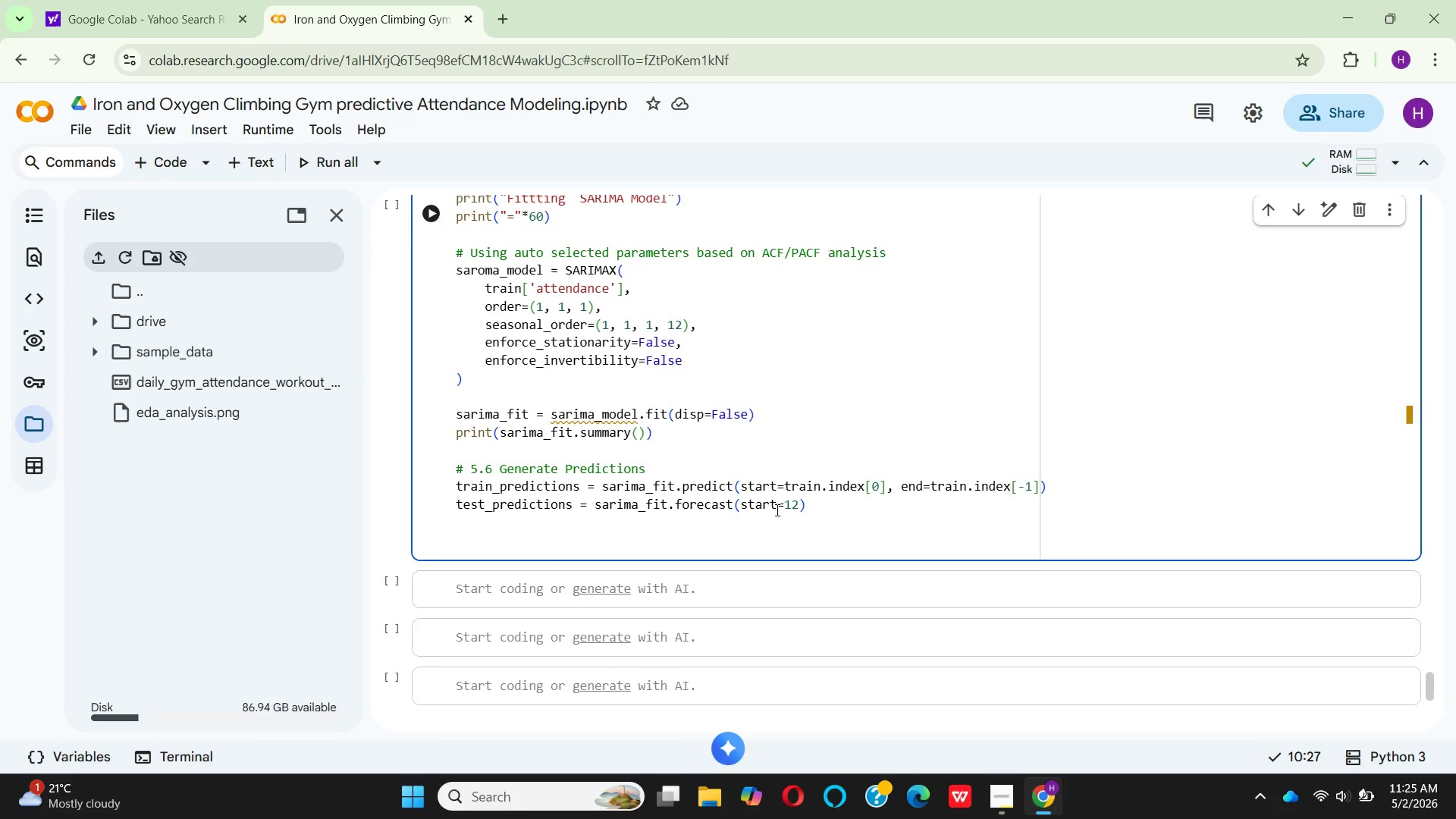 
left_click([776, 510])
 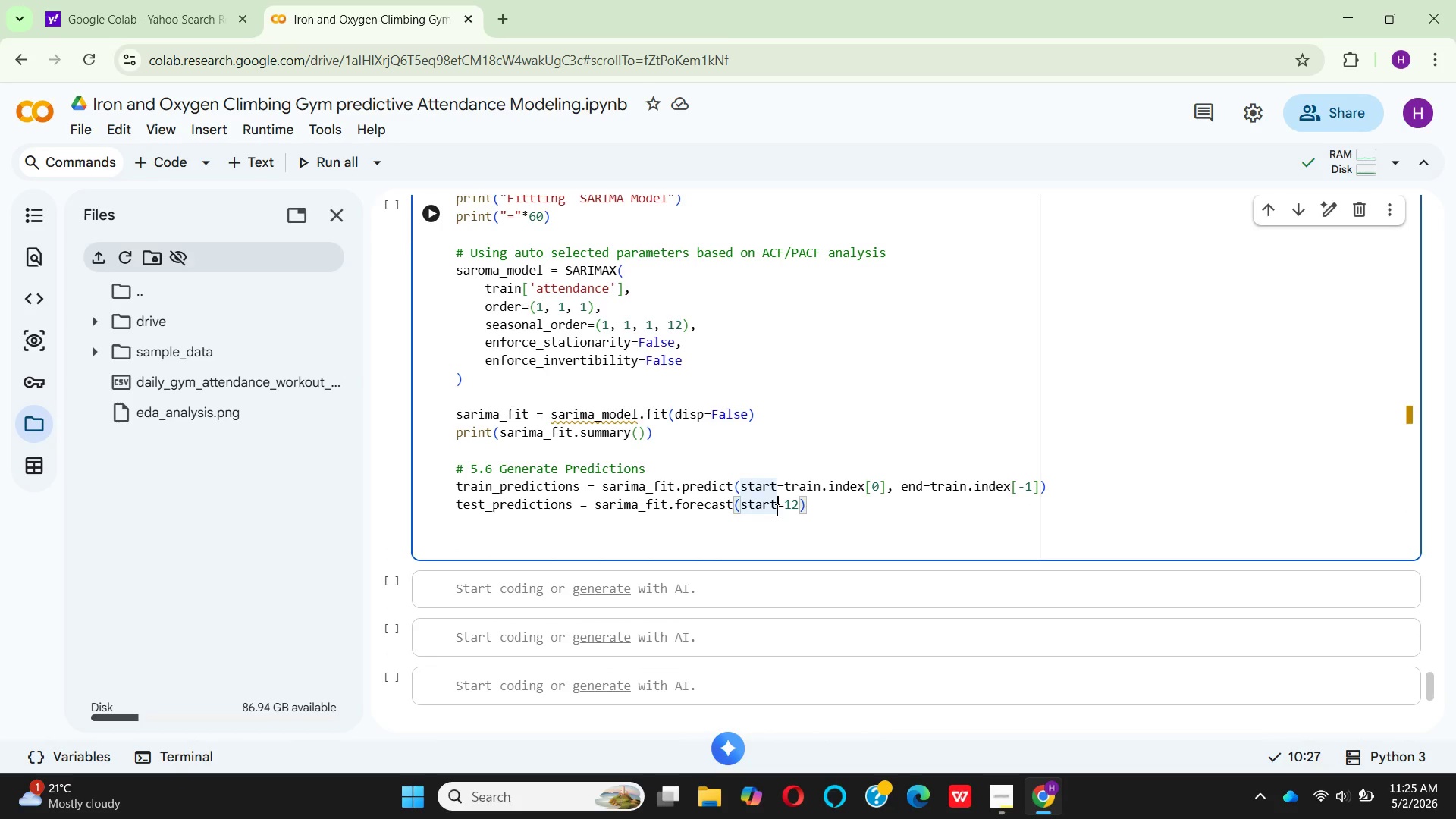 
key(Backspace)
key(Backspace)
key(Backspace)
type(eps)
 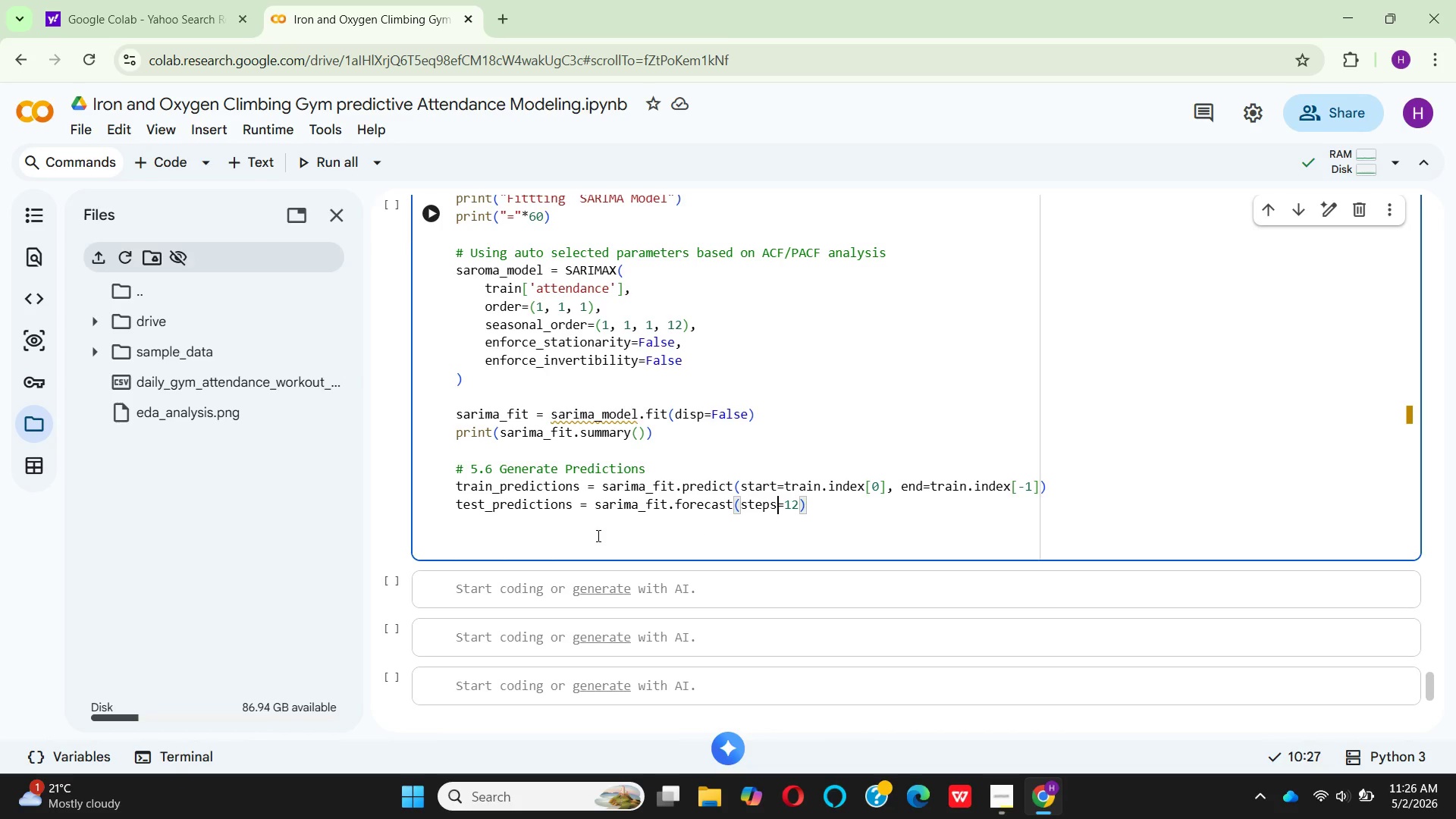 
wait(9.2)
 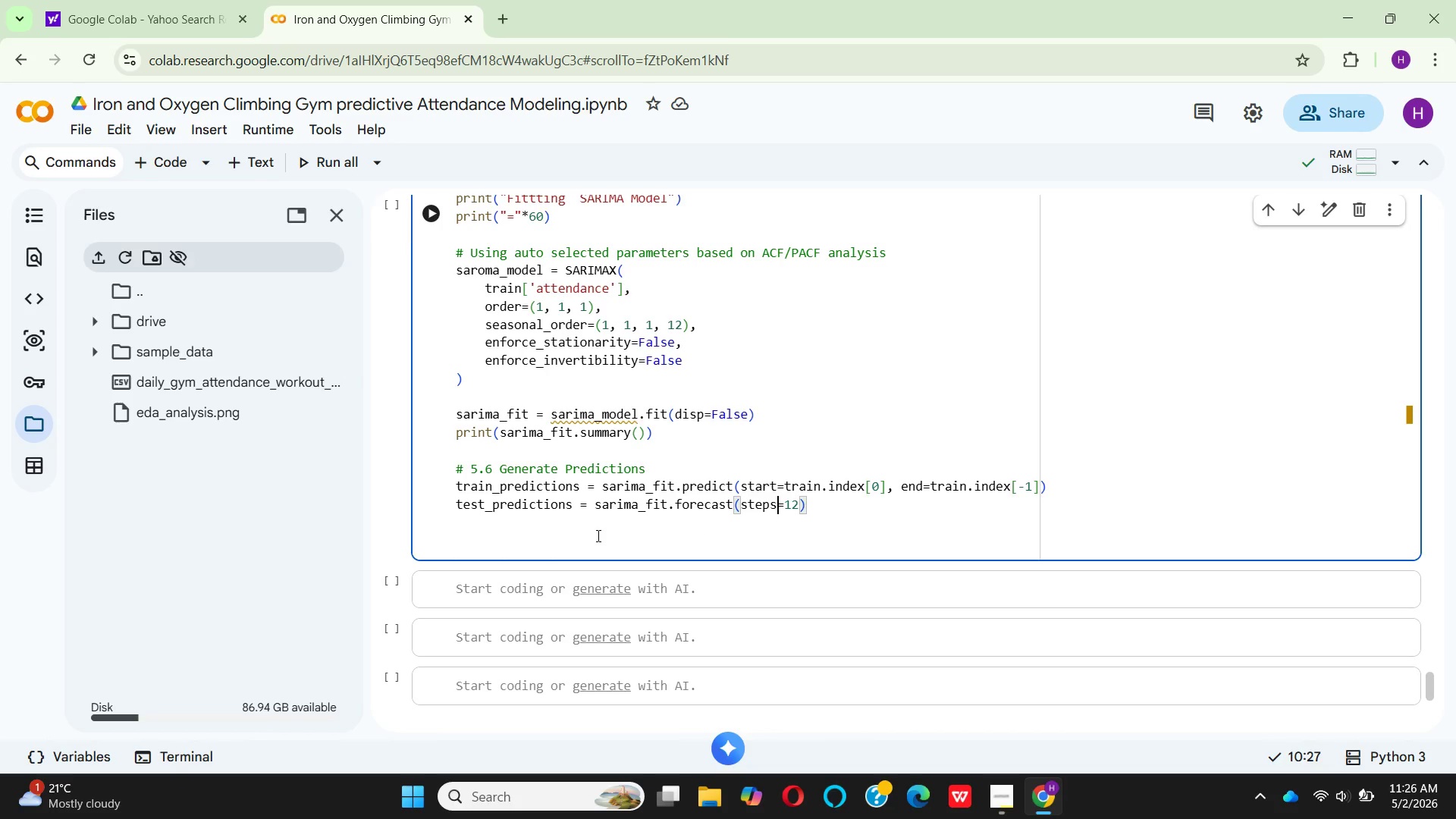 
left_click([551, 526])
 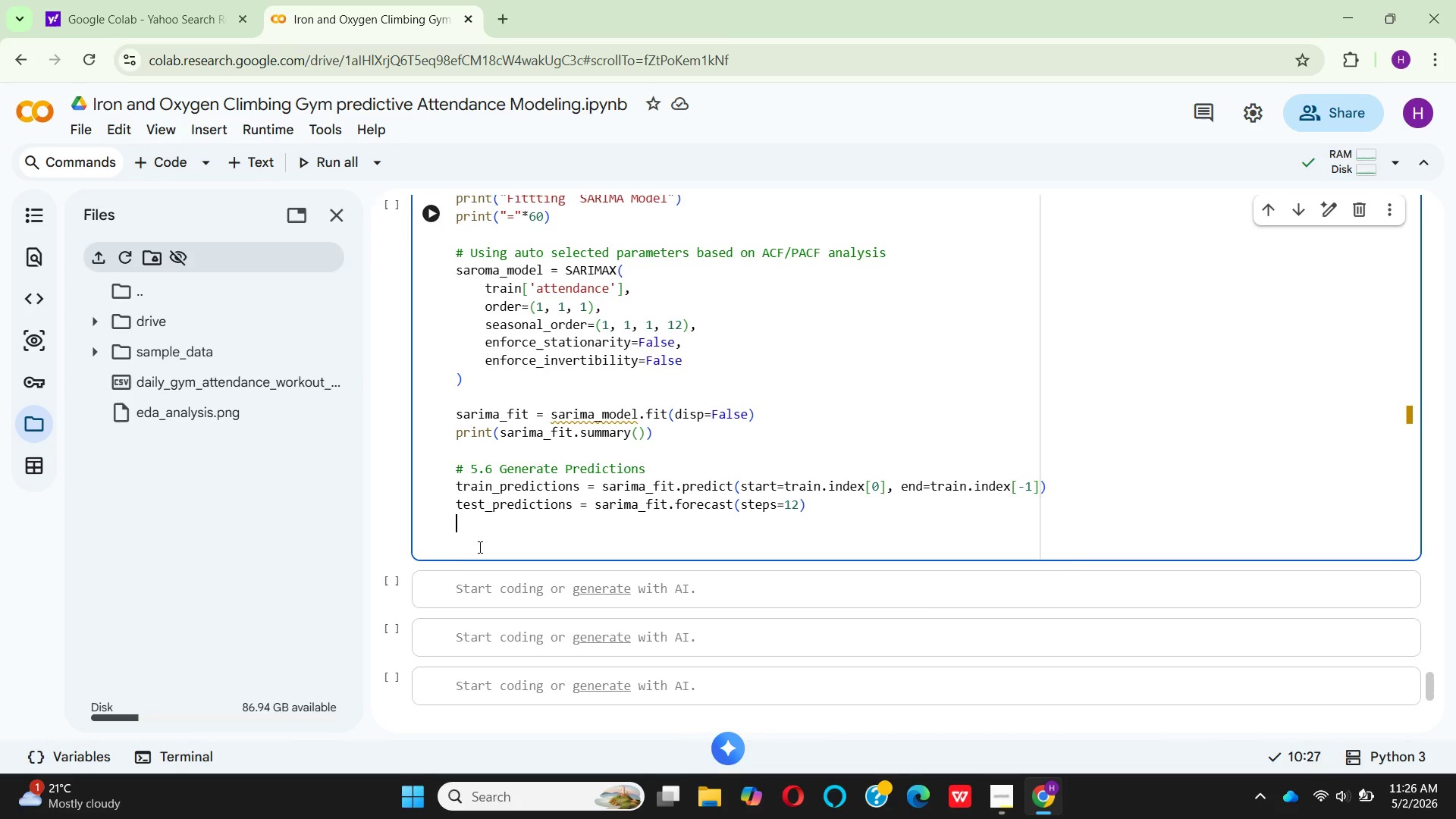 
key(Enter)
 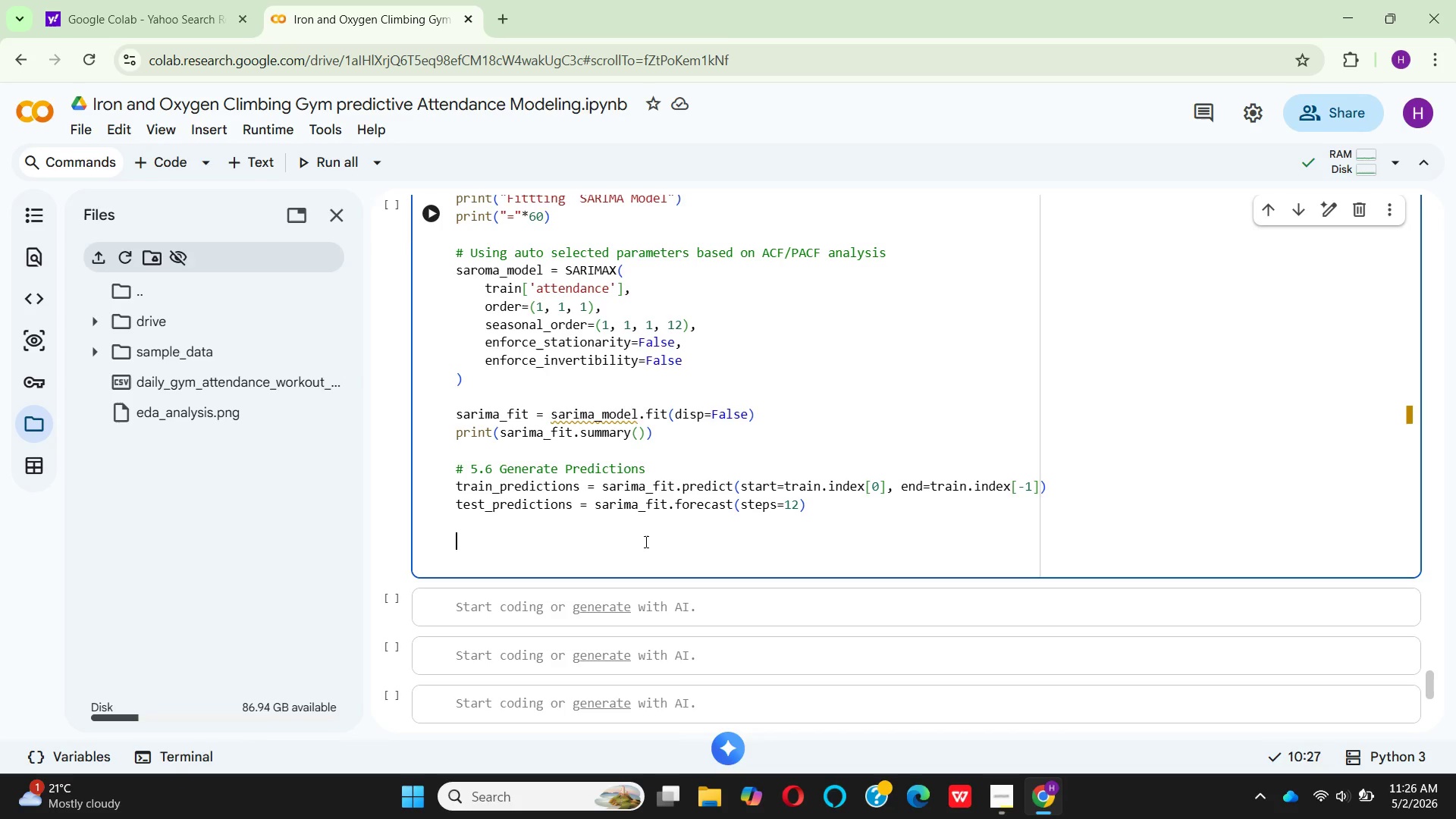 
wait(11.39)
 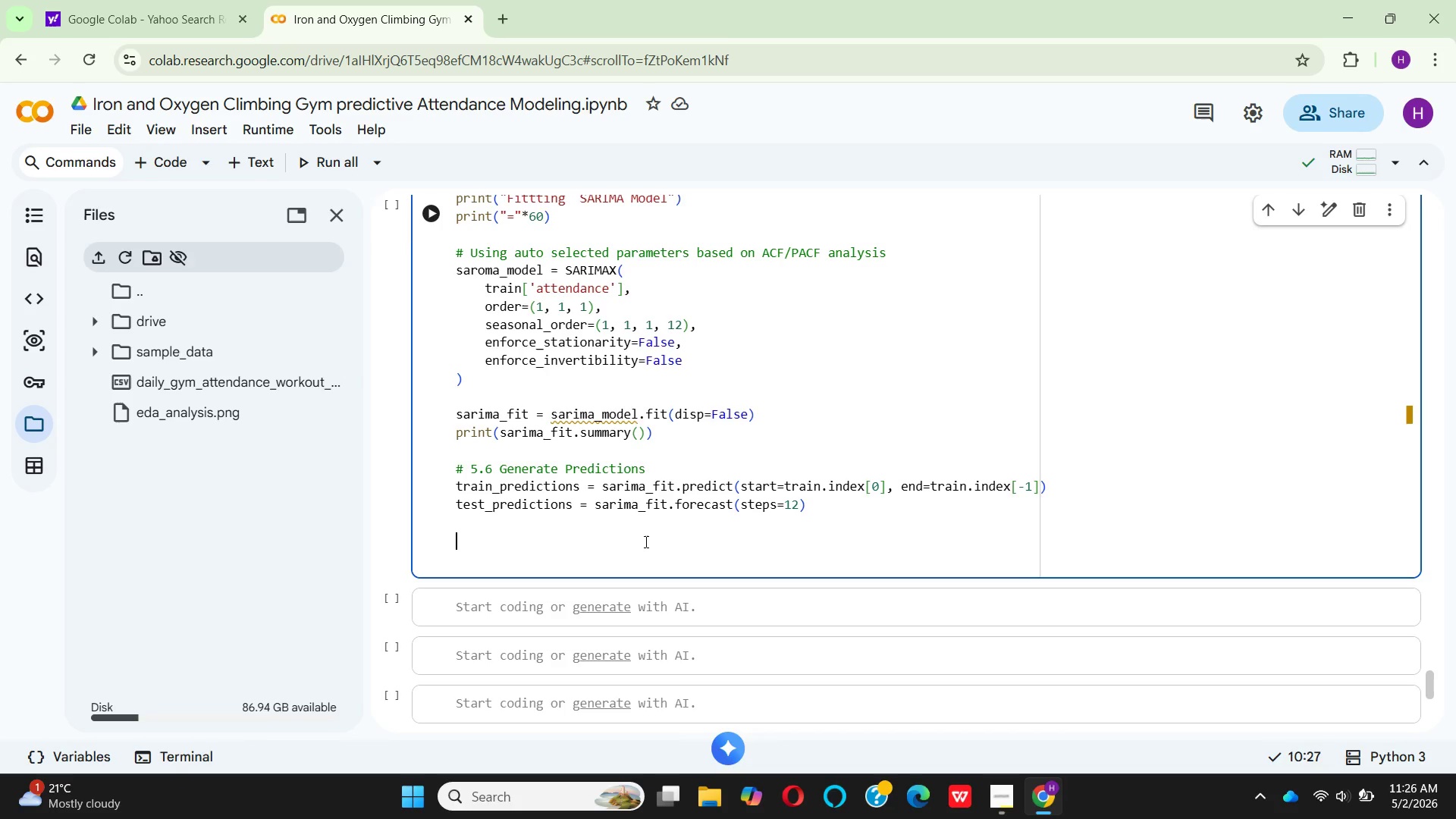 
type(# for confidence intervals)
 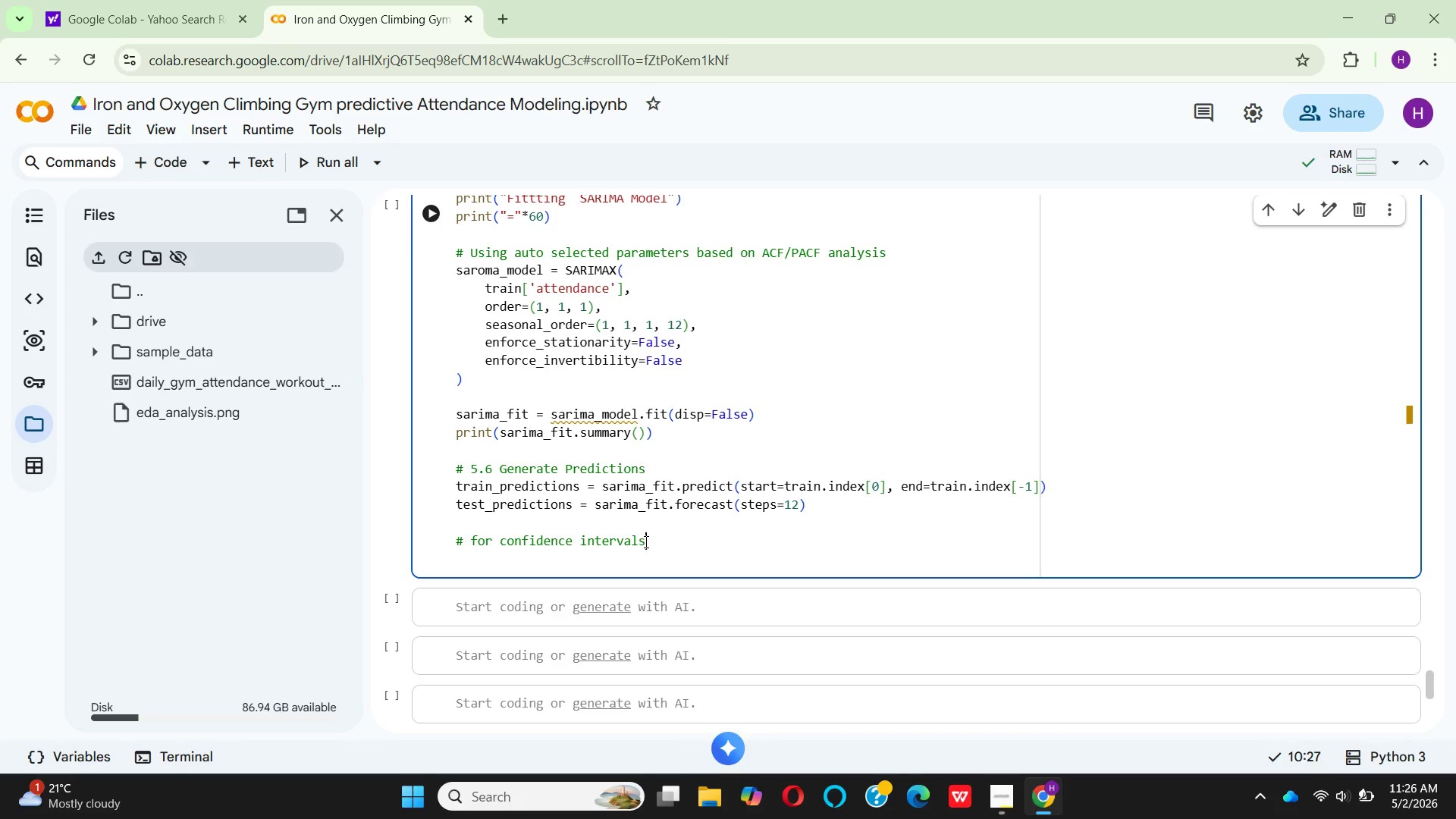 
key(Enter)
 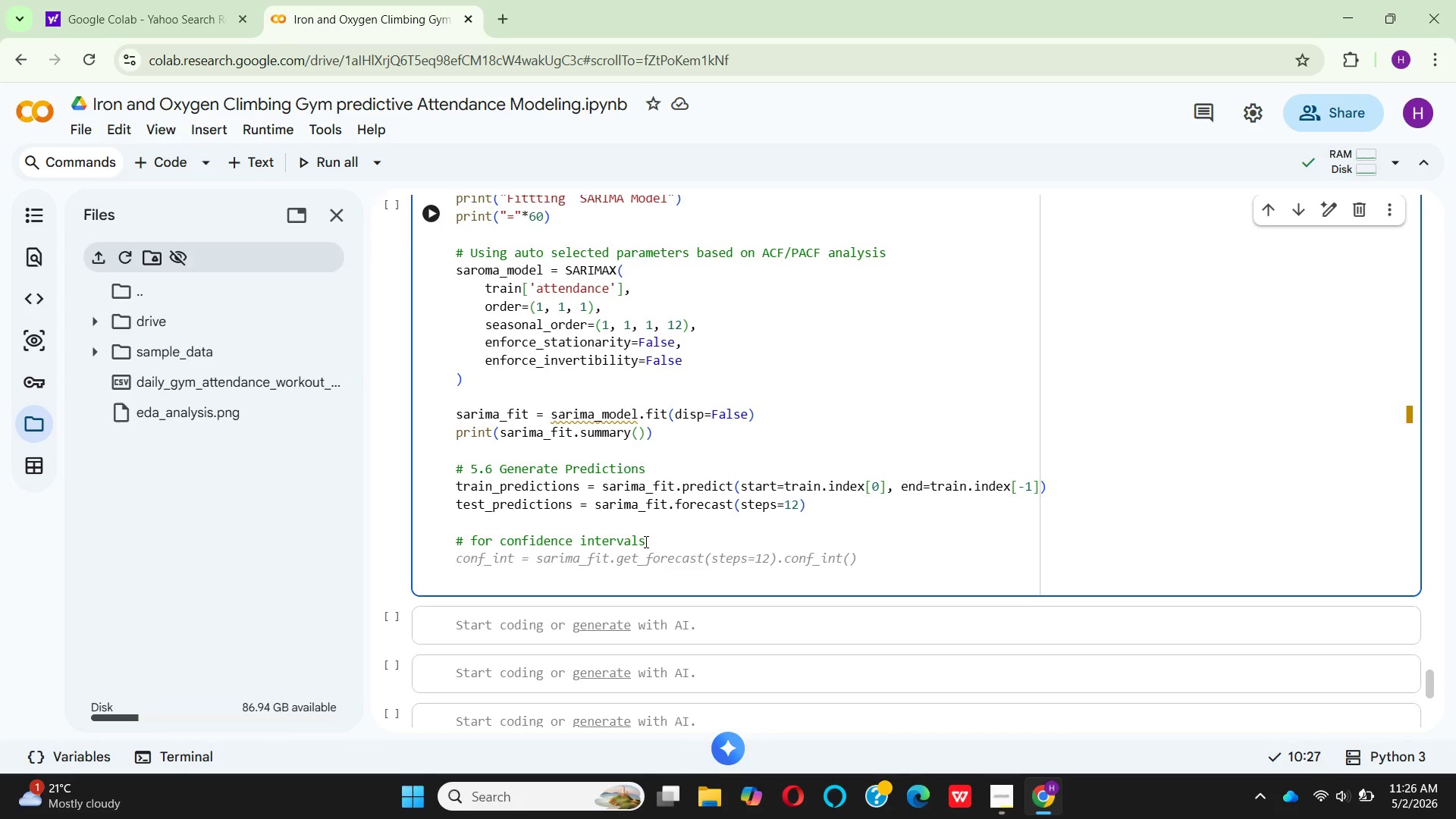 
wait(15.8)
 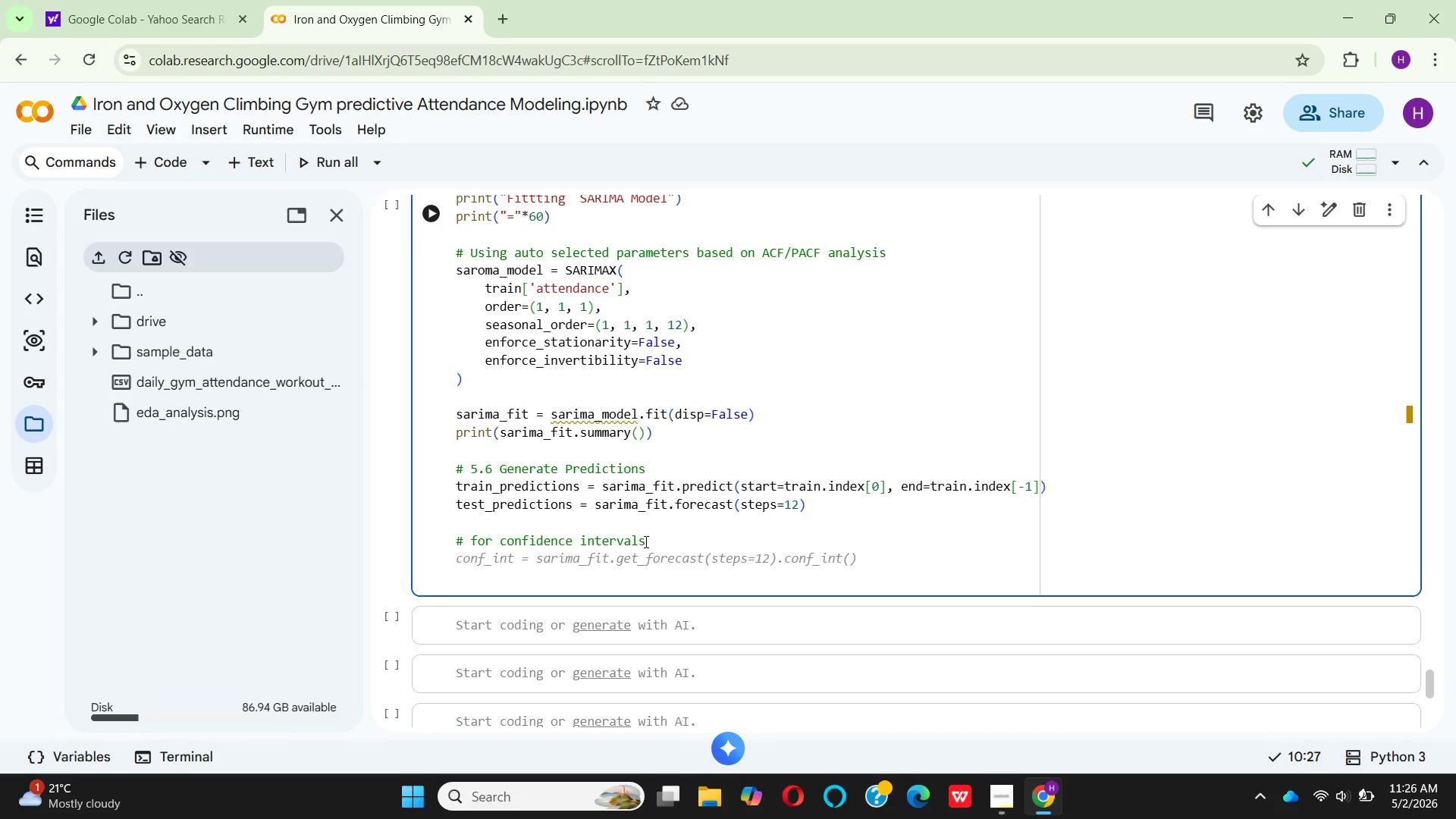 
type(for)
 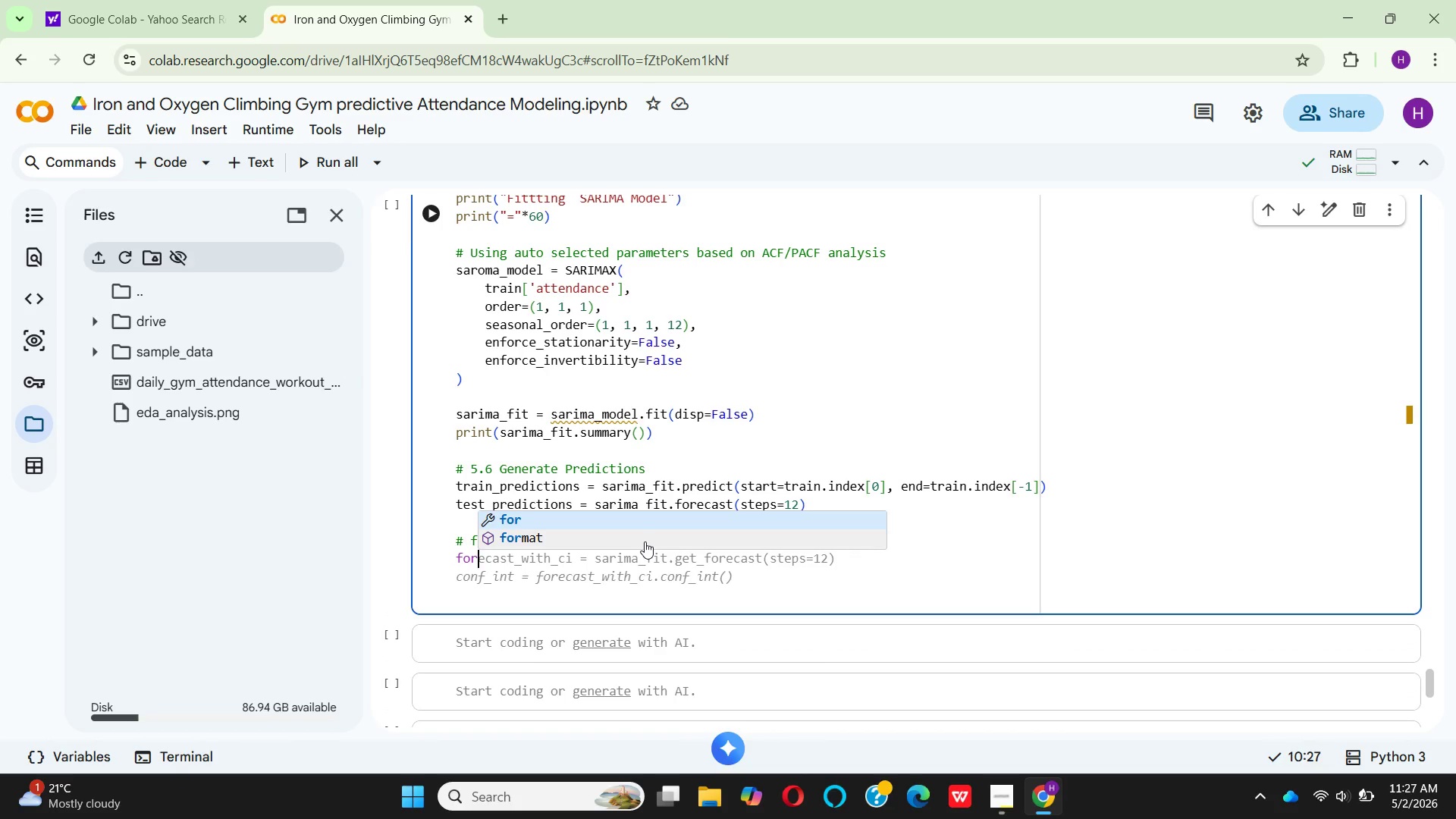 
type(ecast)
 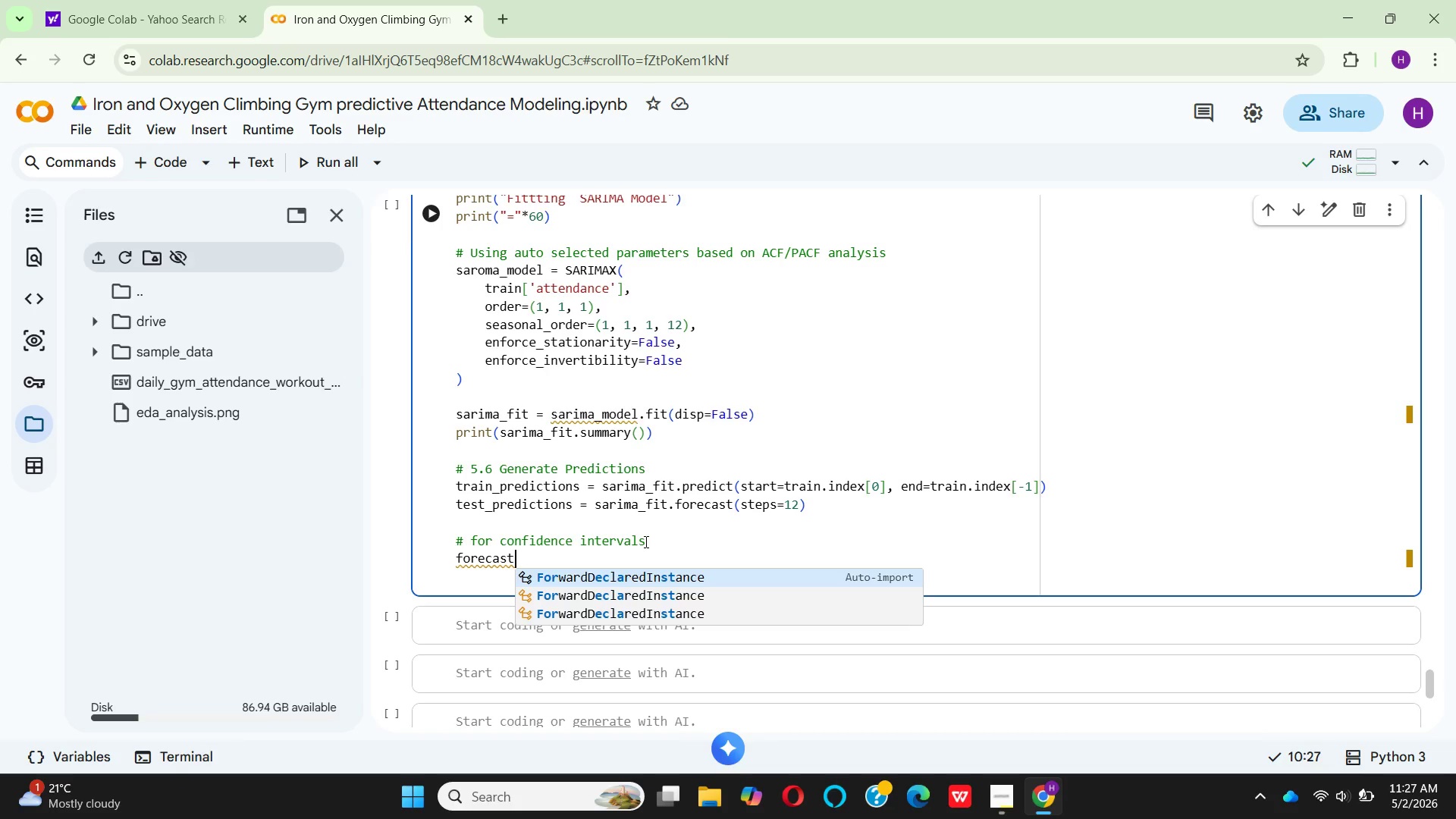 
type(_result = )
 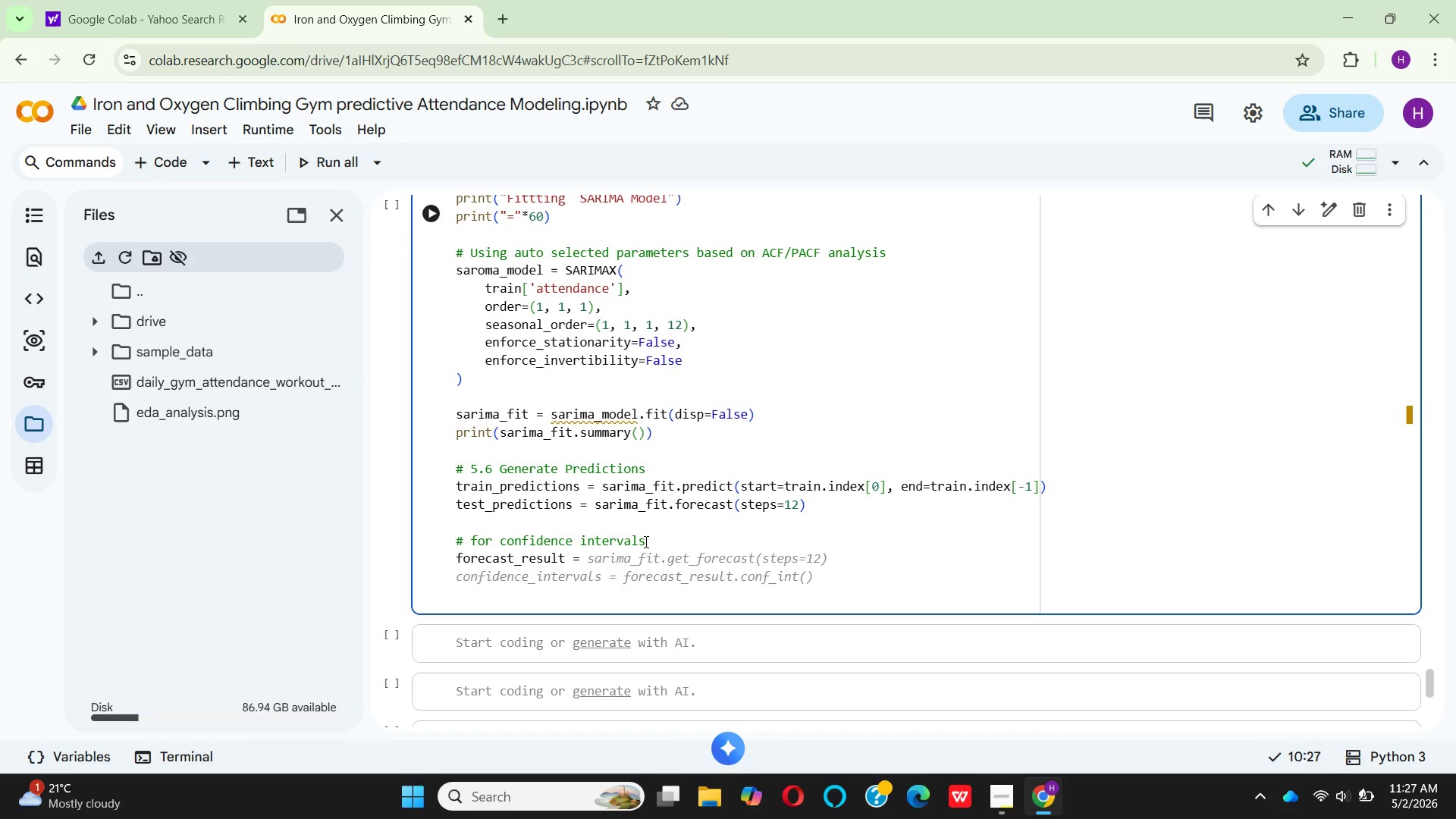 
type(sarima_fit)
 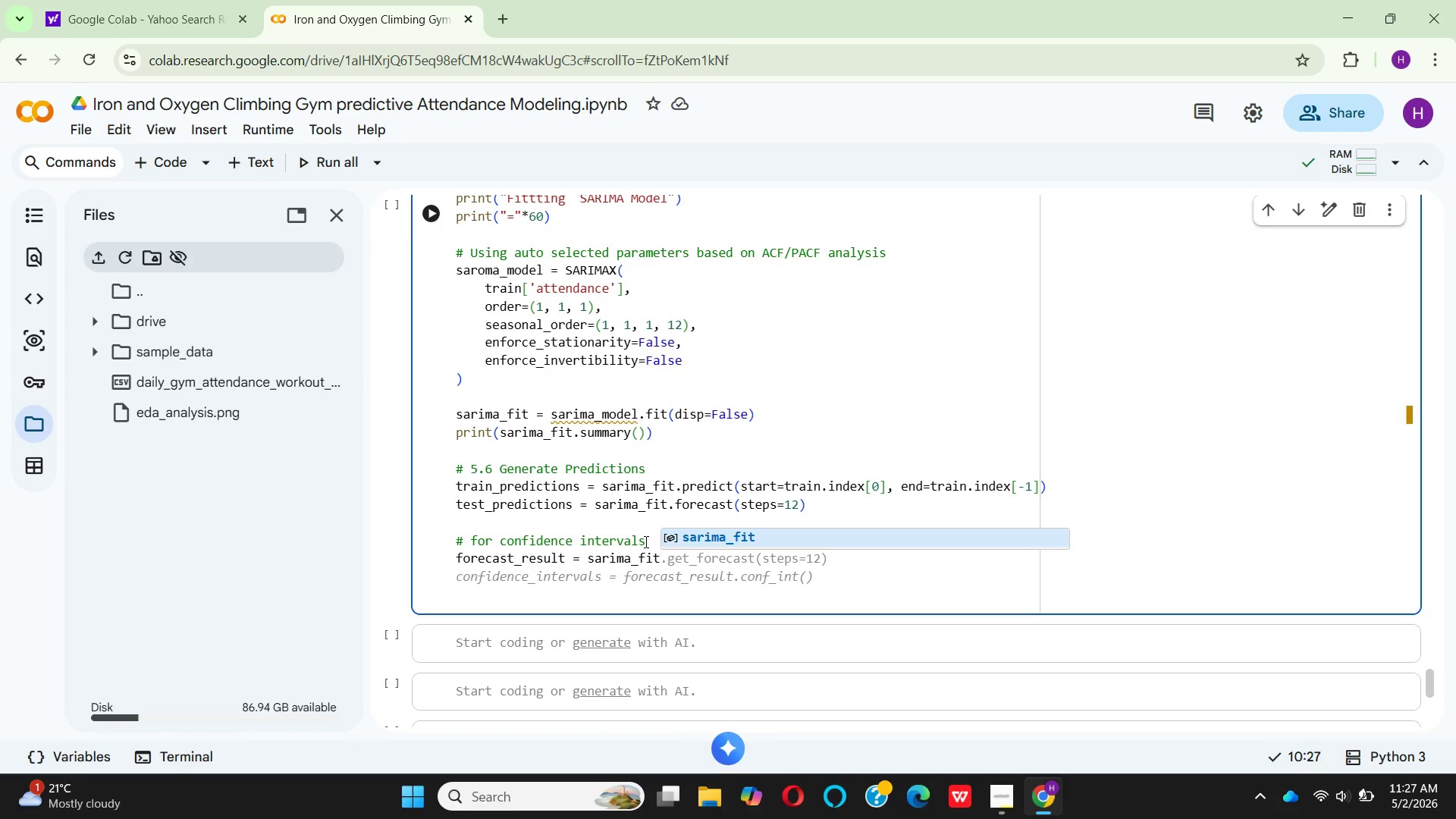 
key(Enter)
 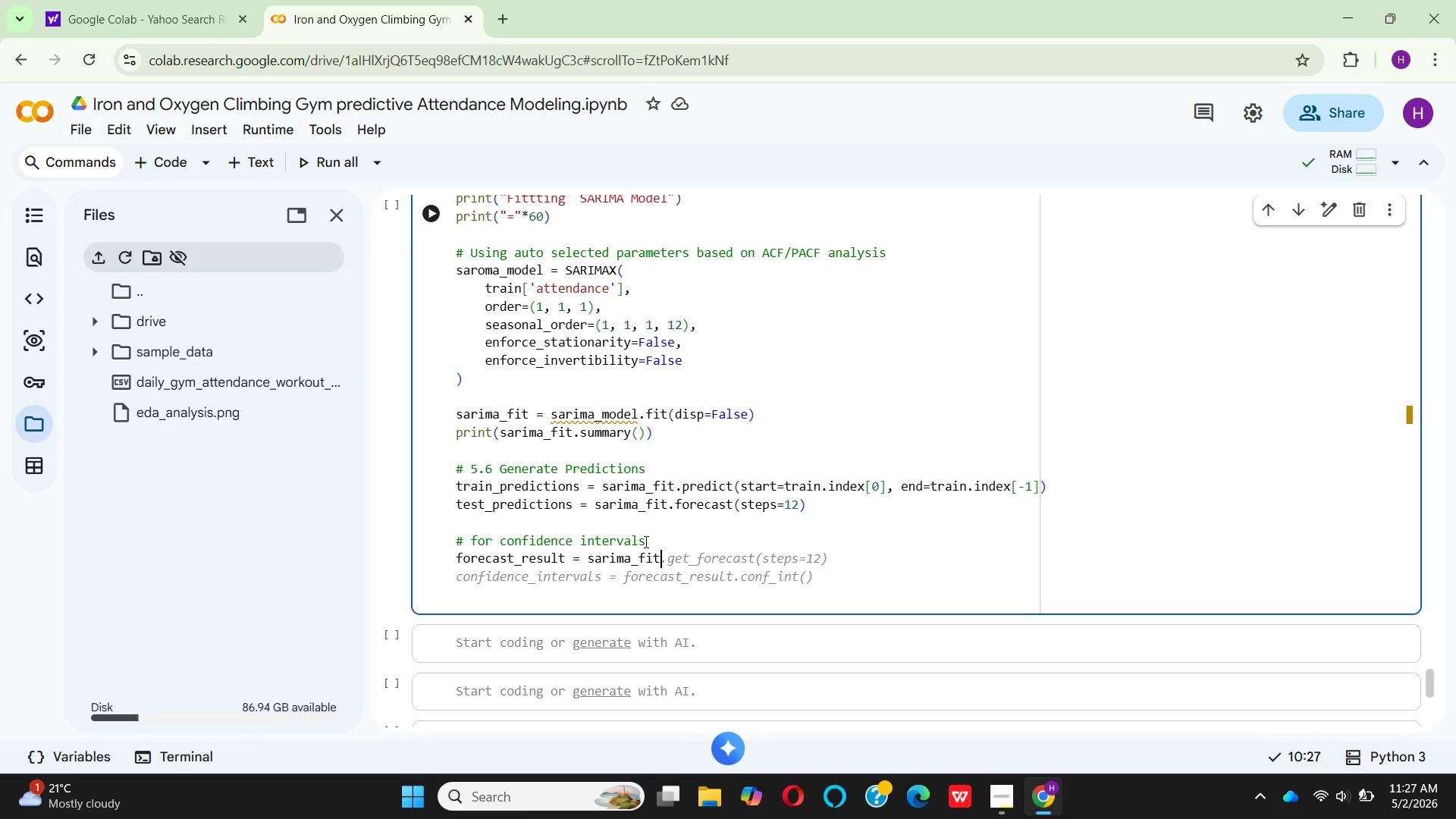 
key(Period)
 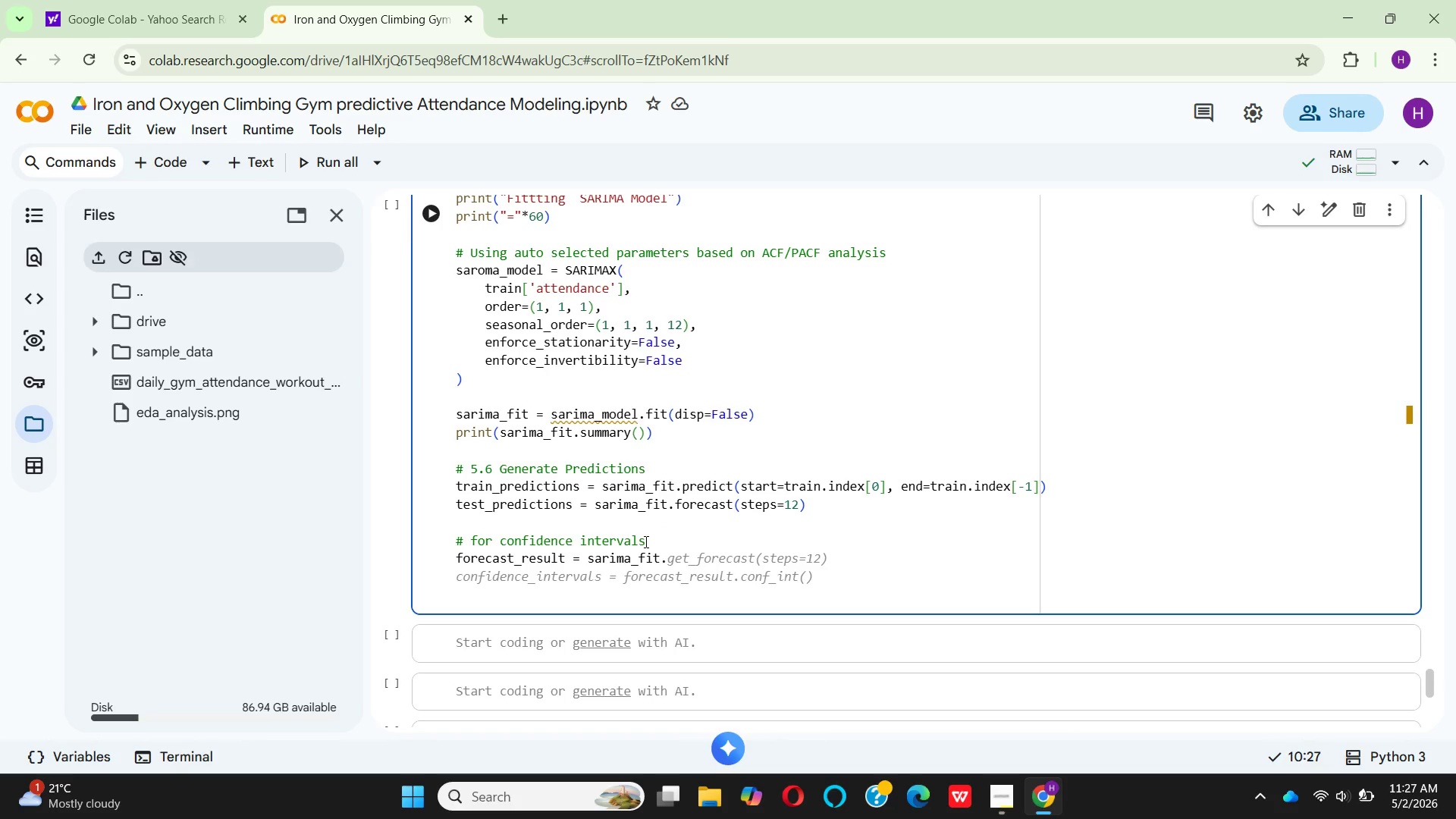 
type(get)
 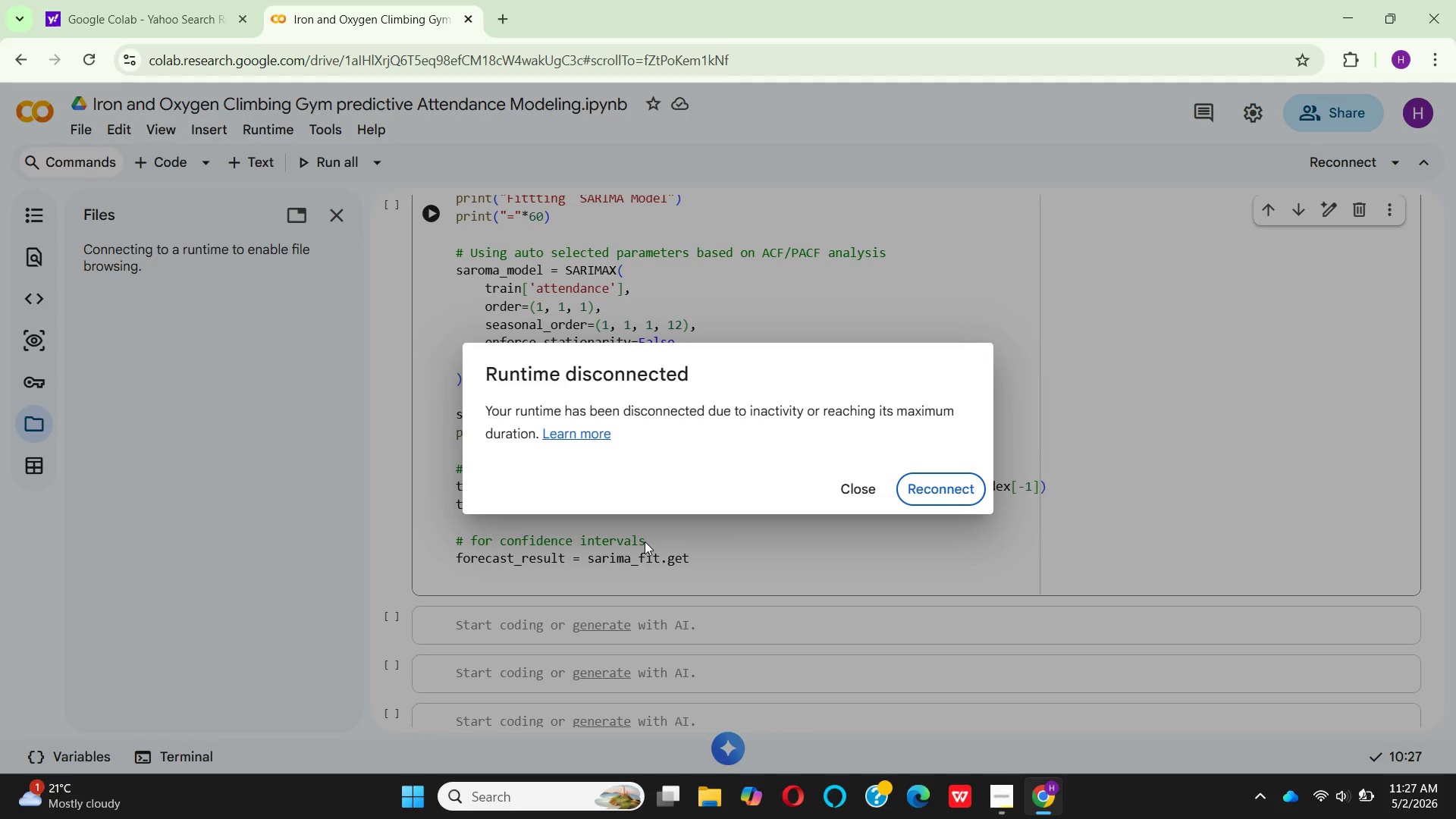 
wait(16.7)
 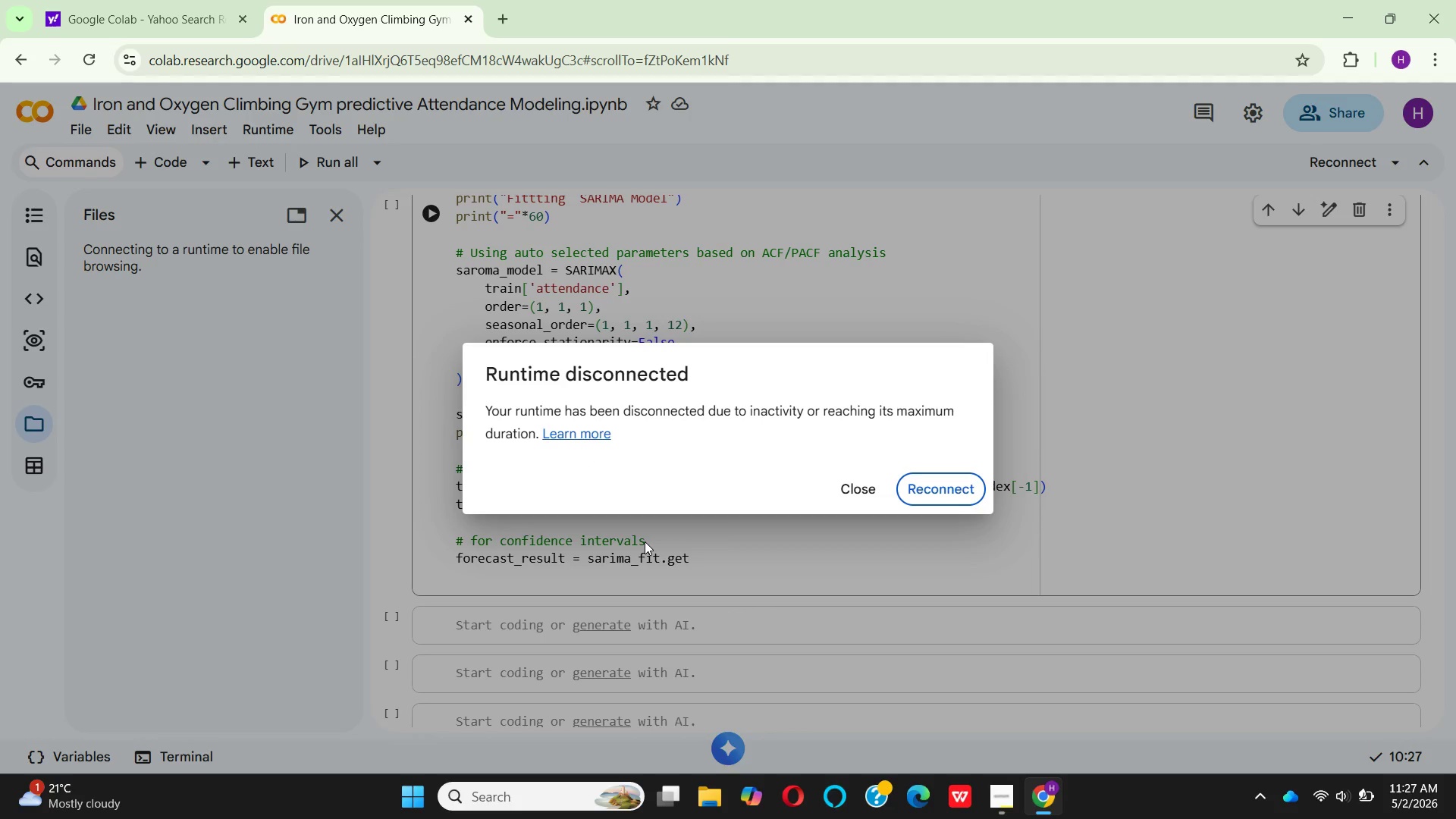 
left_click([984, 485])
 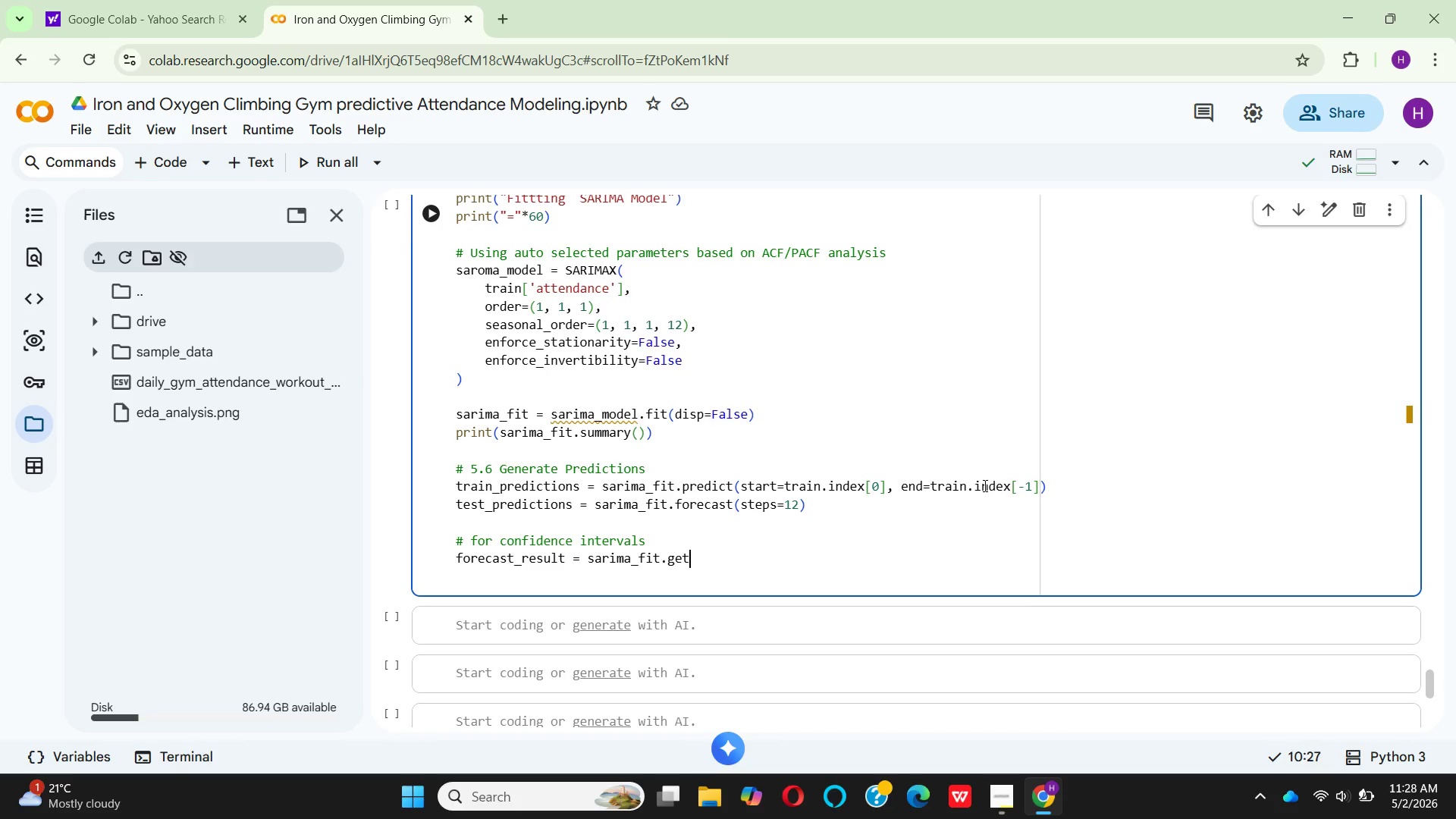 
wait(36.53)
 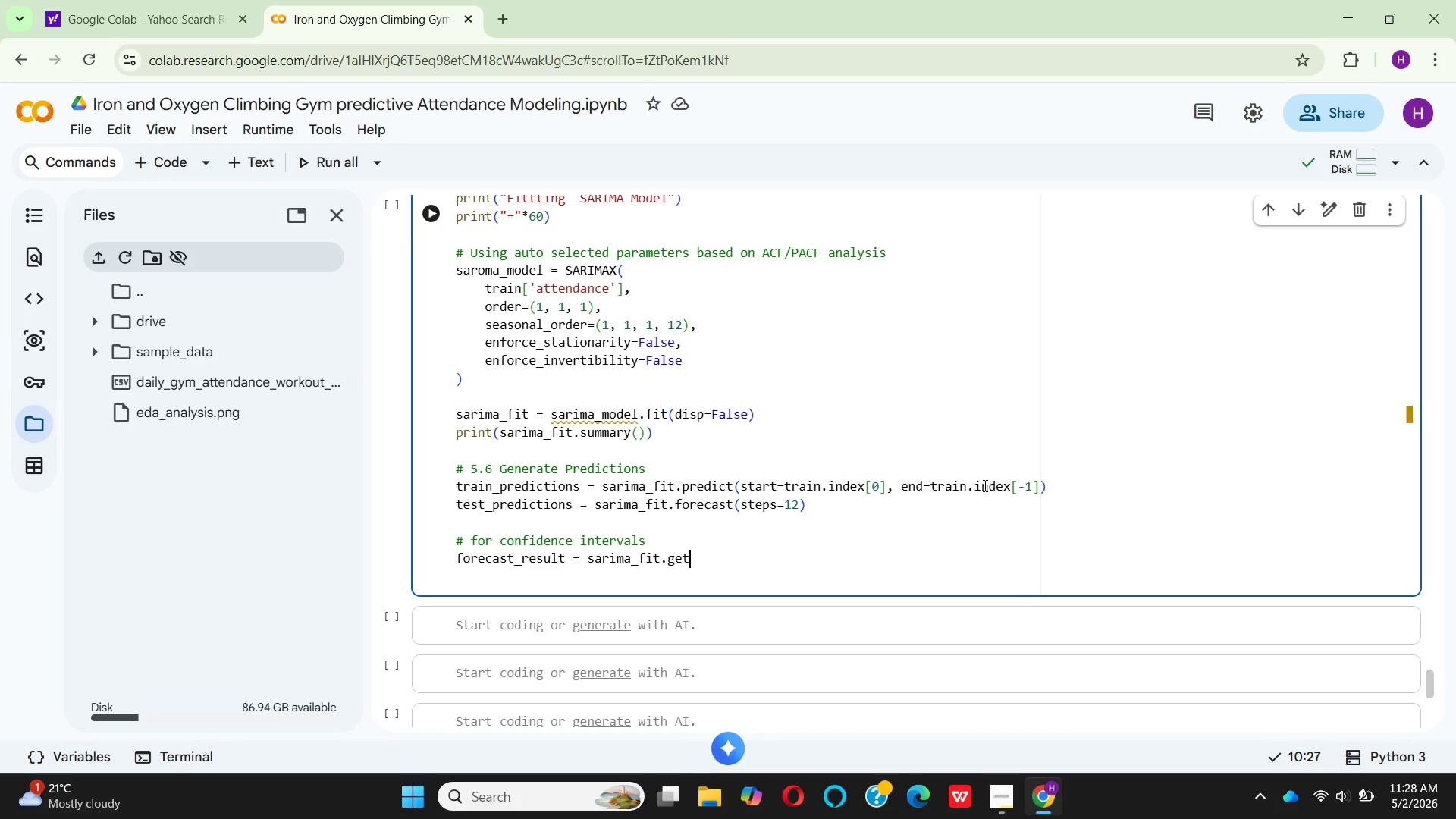 
key(Shift+Minus)
 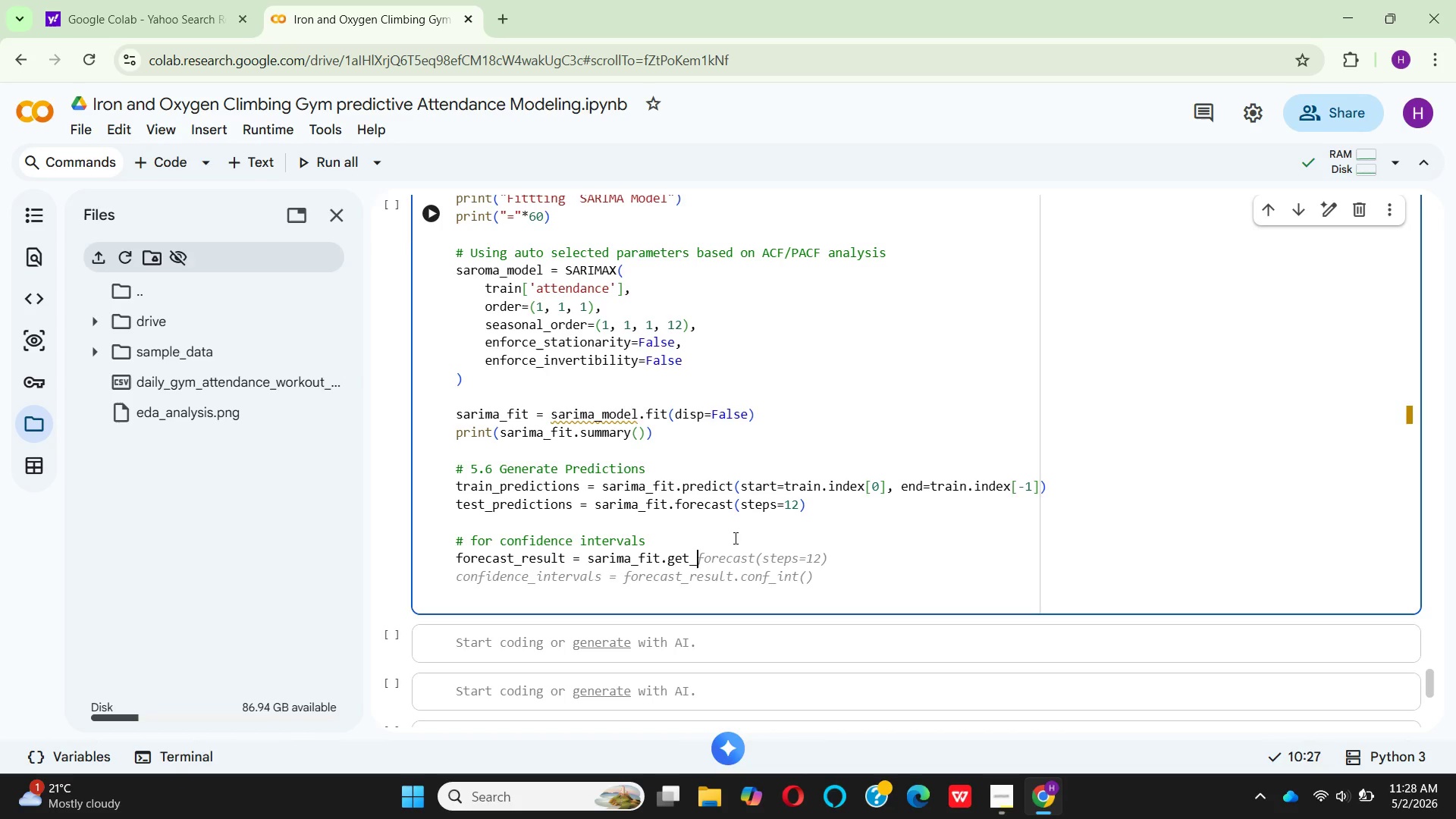 
wait(9.14)
 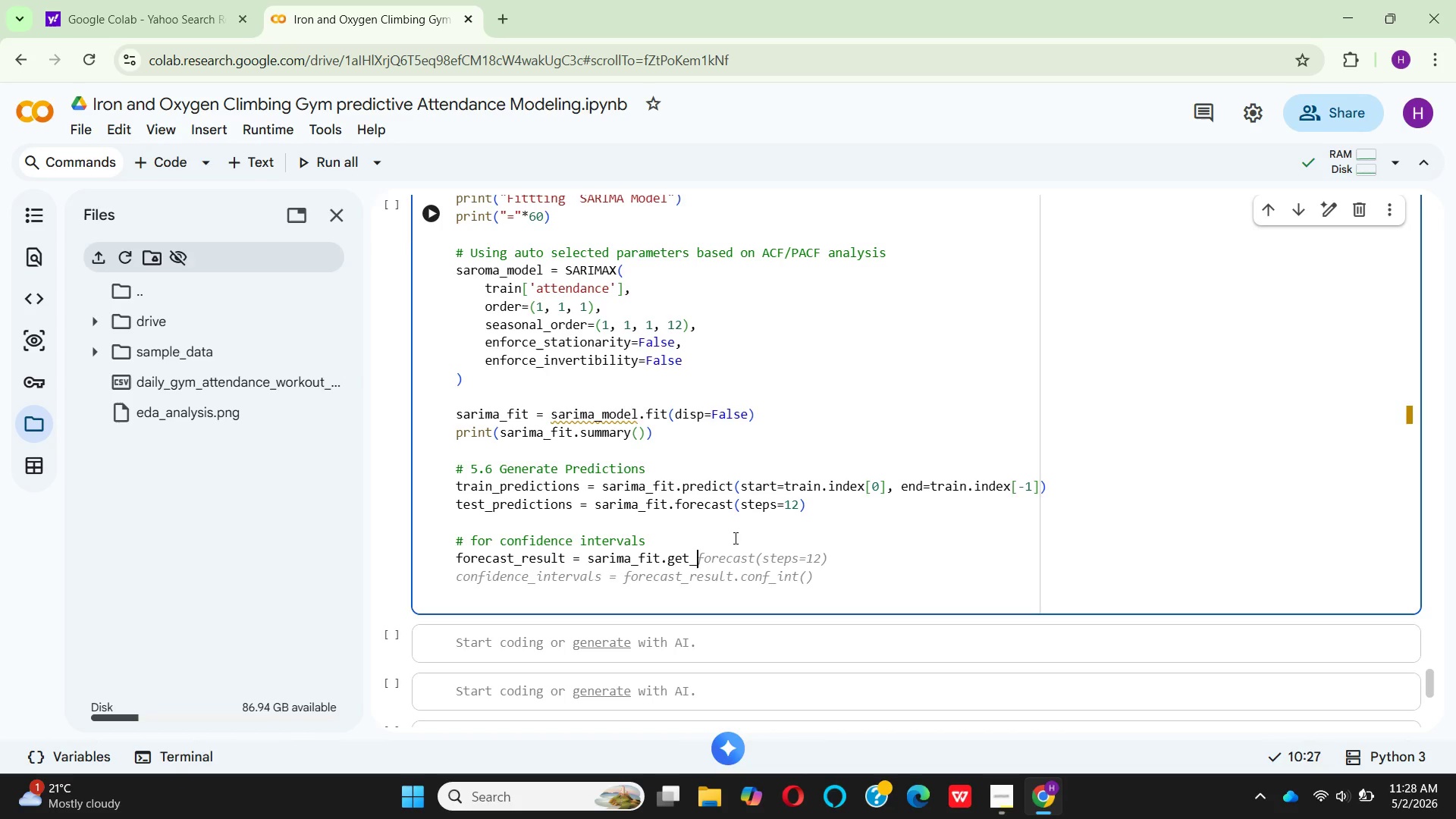 
type(foreast()
 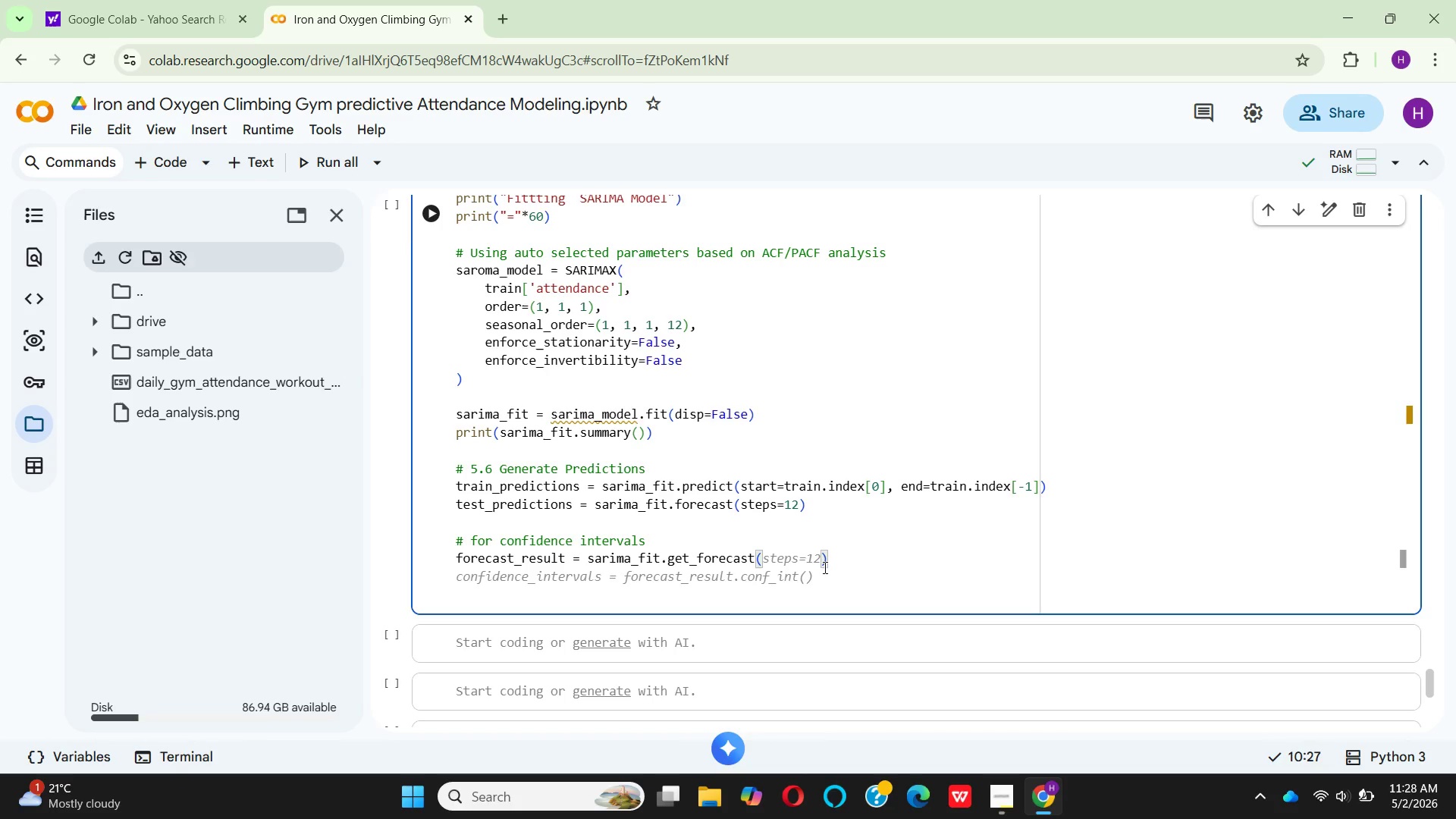 
hold_key(key=C, duration=0.34)
 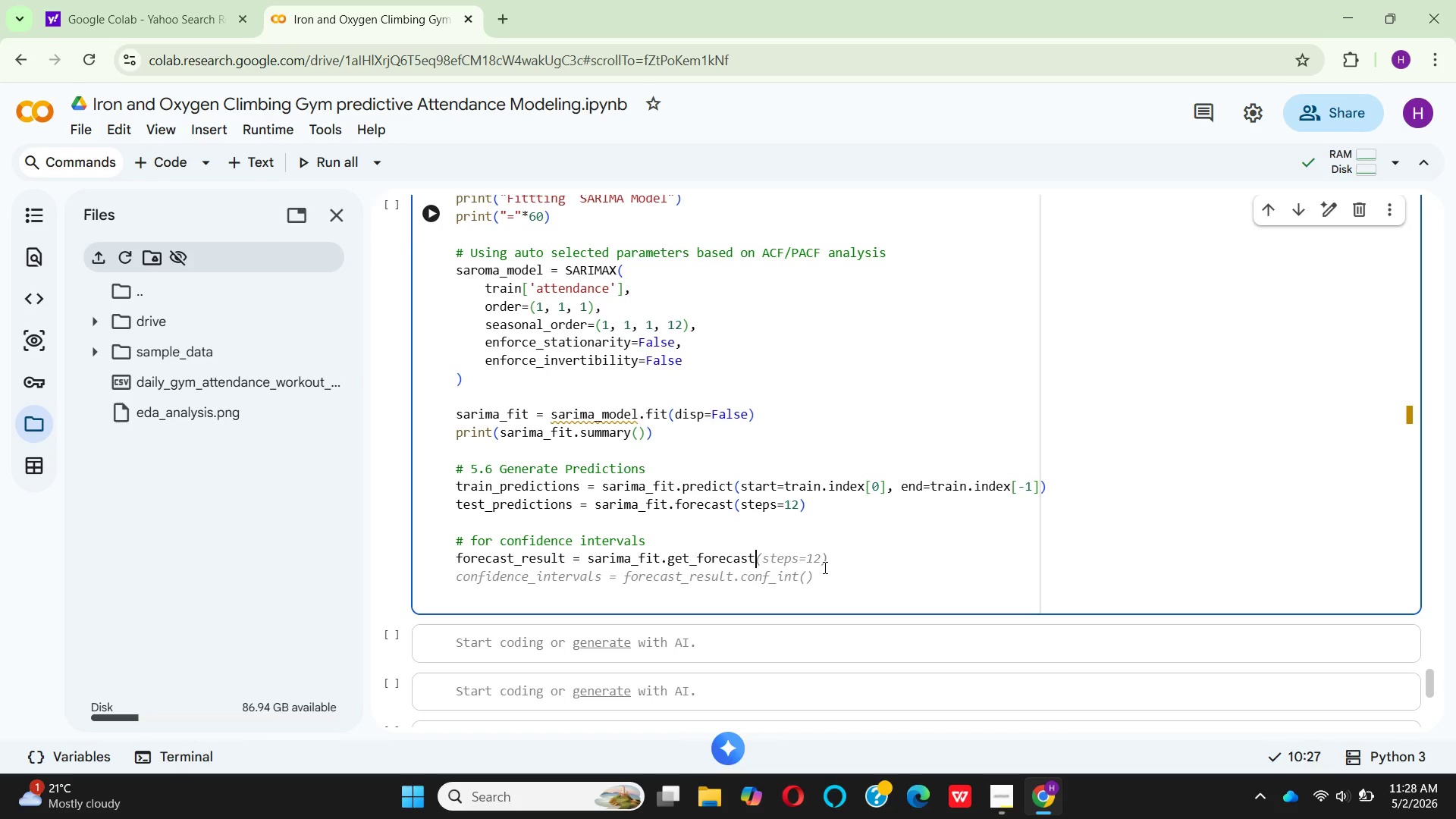 
wait(5.22)
 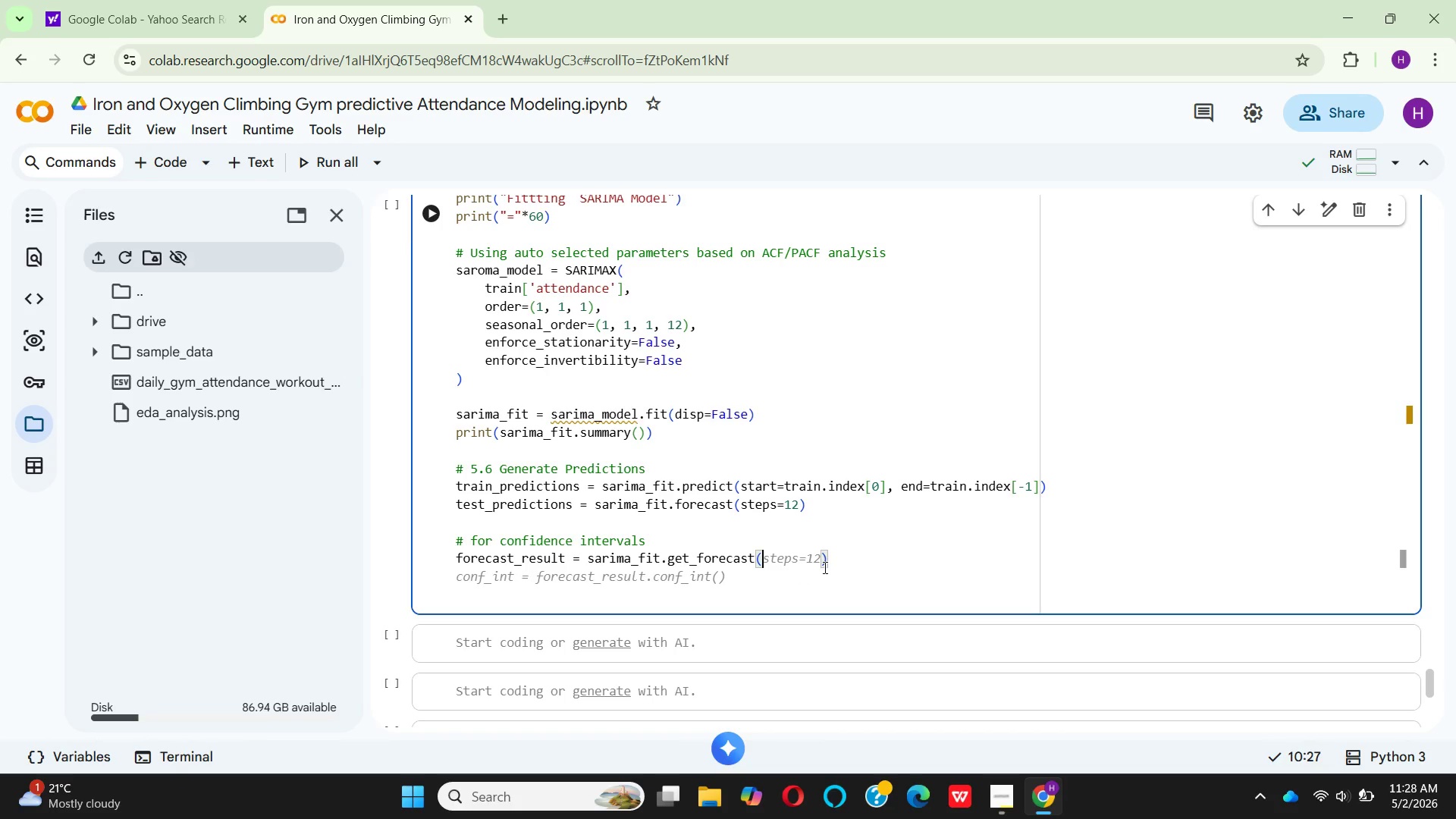 
type(steps=12)
 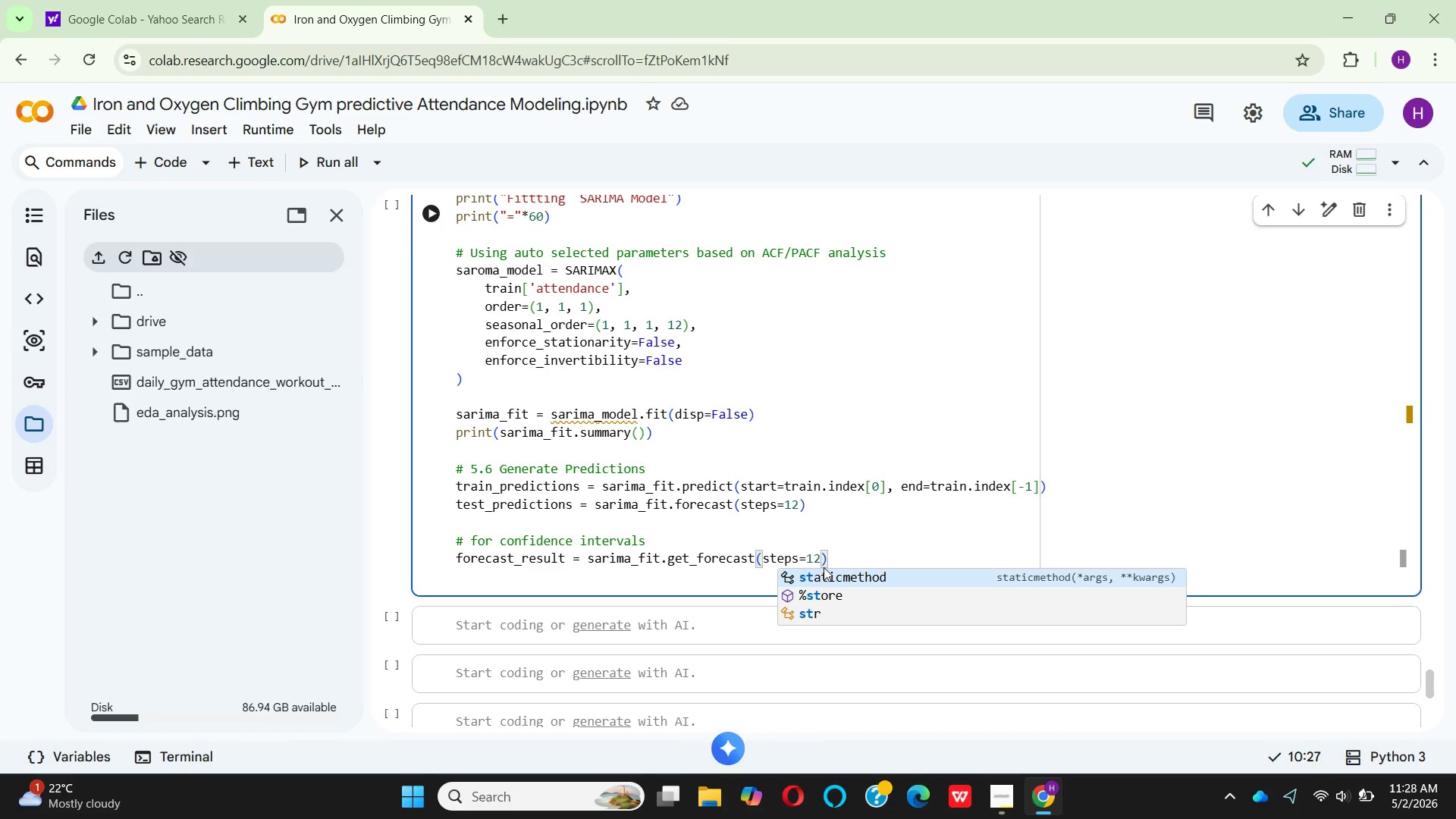 
key(ArrowRight)
 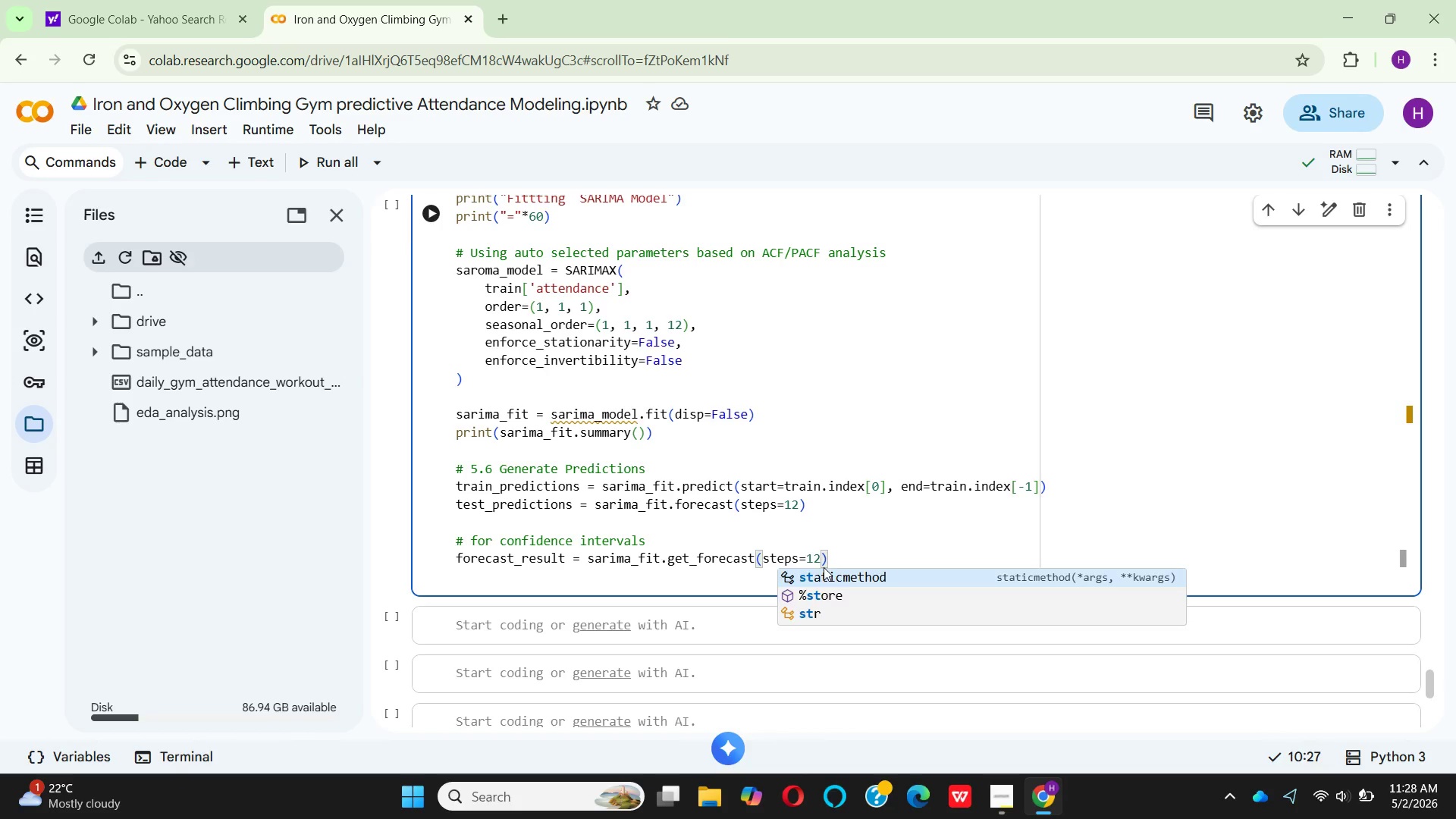 
key(Enter)
 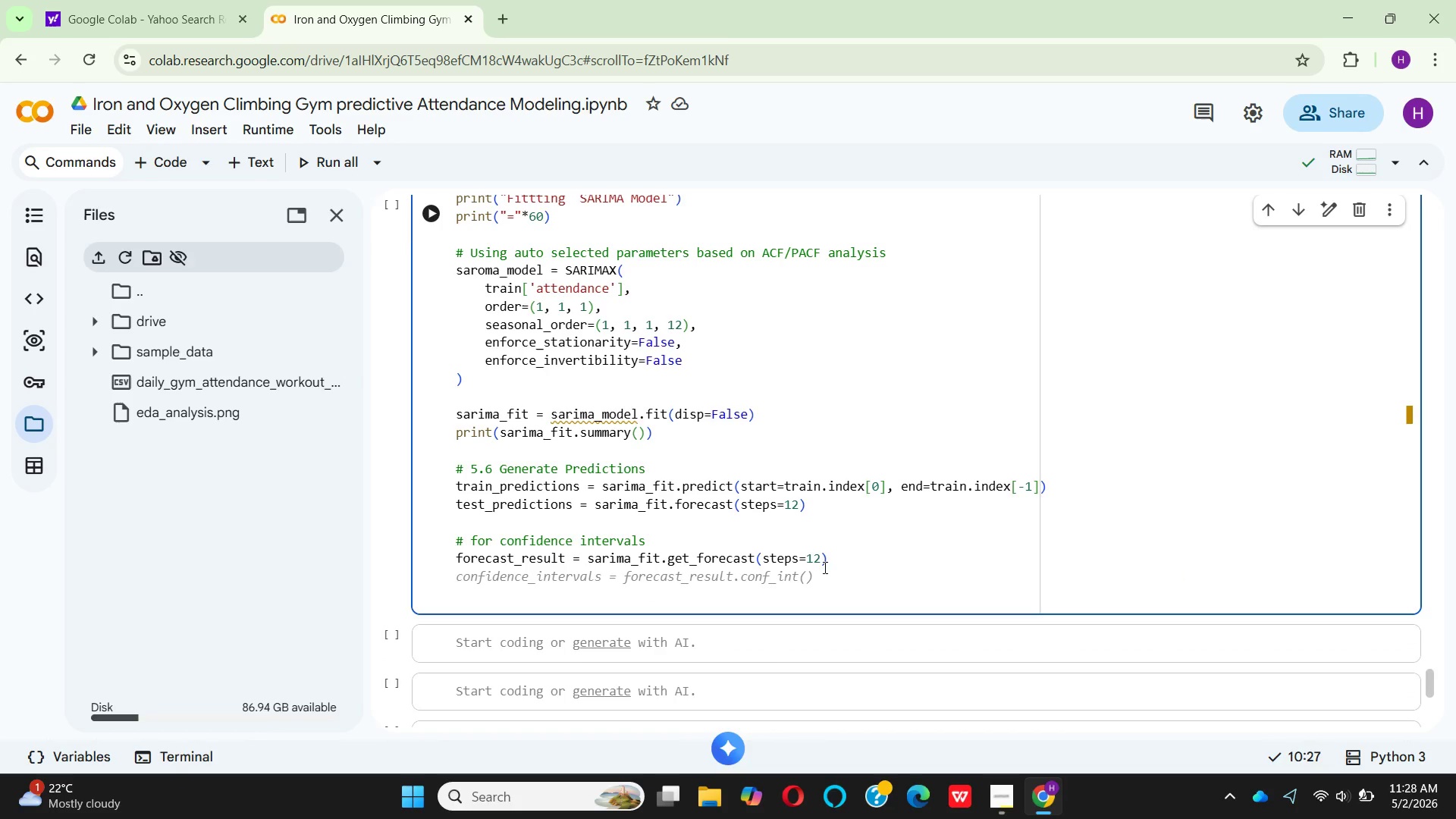 
type(fors)
 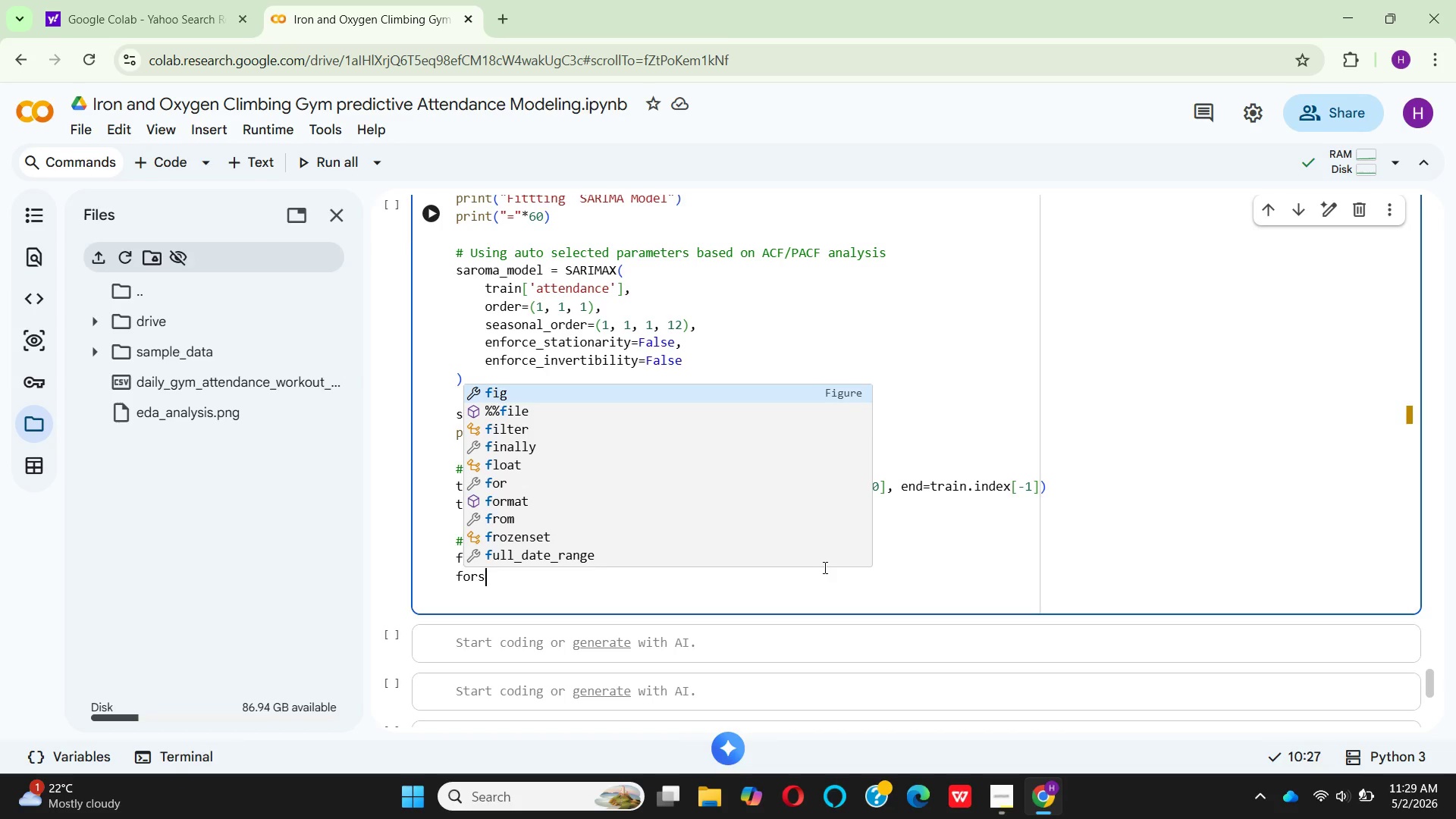 
key(Backspace)
type(r)
key(Backspace)
type(ecast_ci = )
 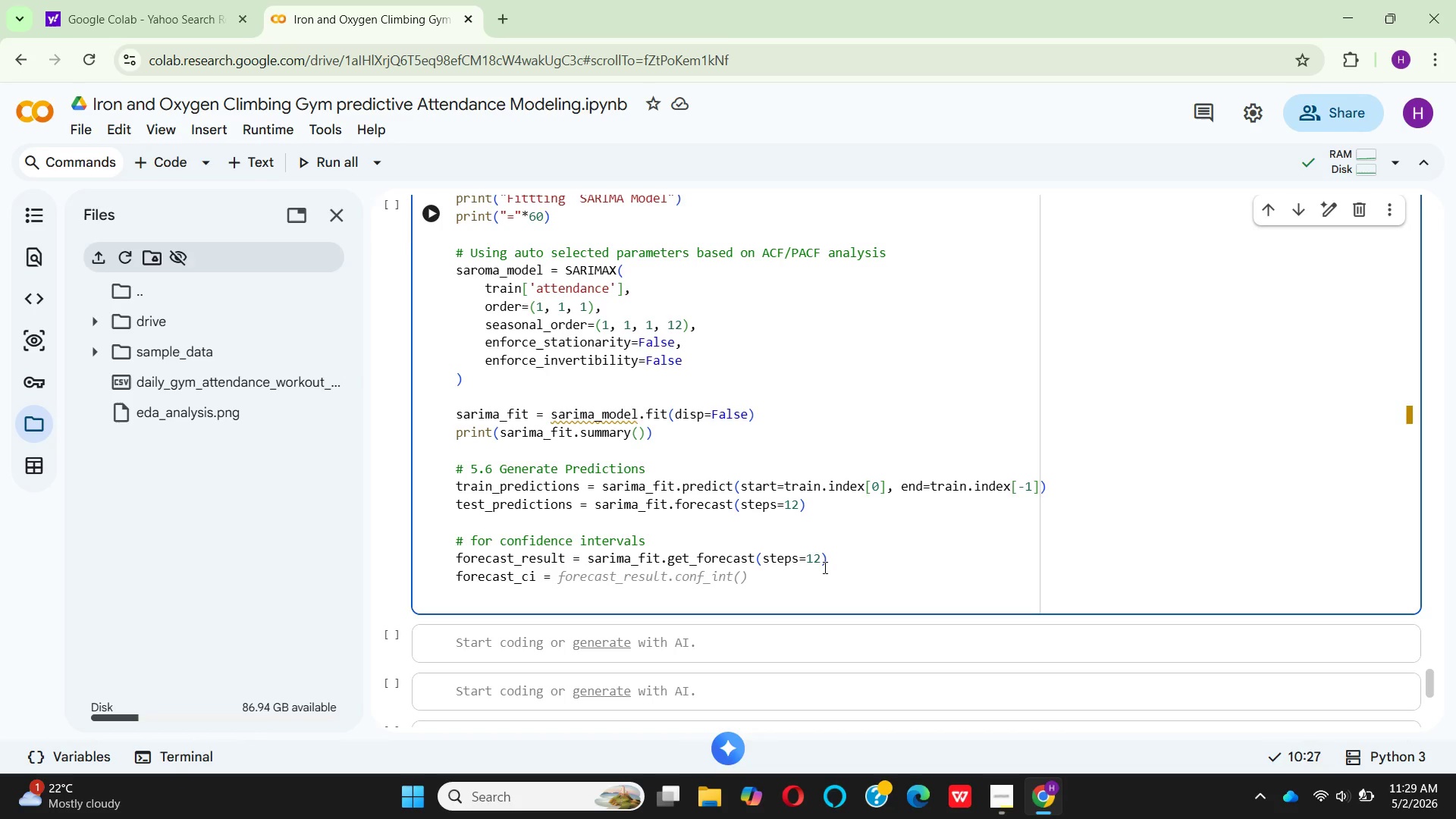 
wait(15.72)
 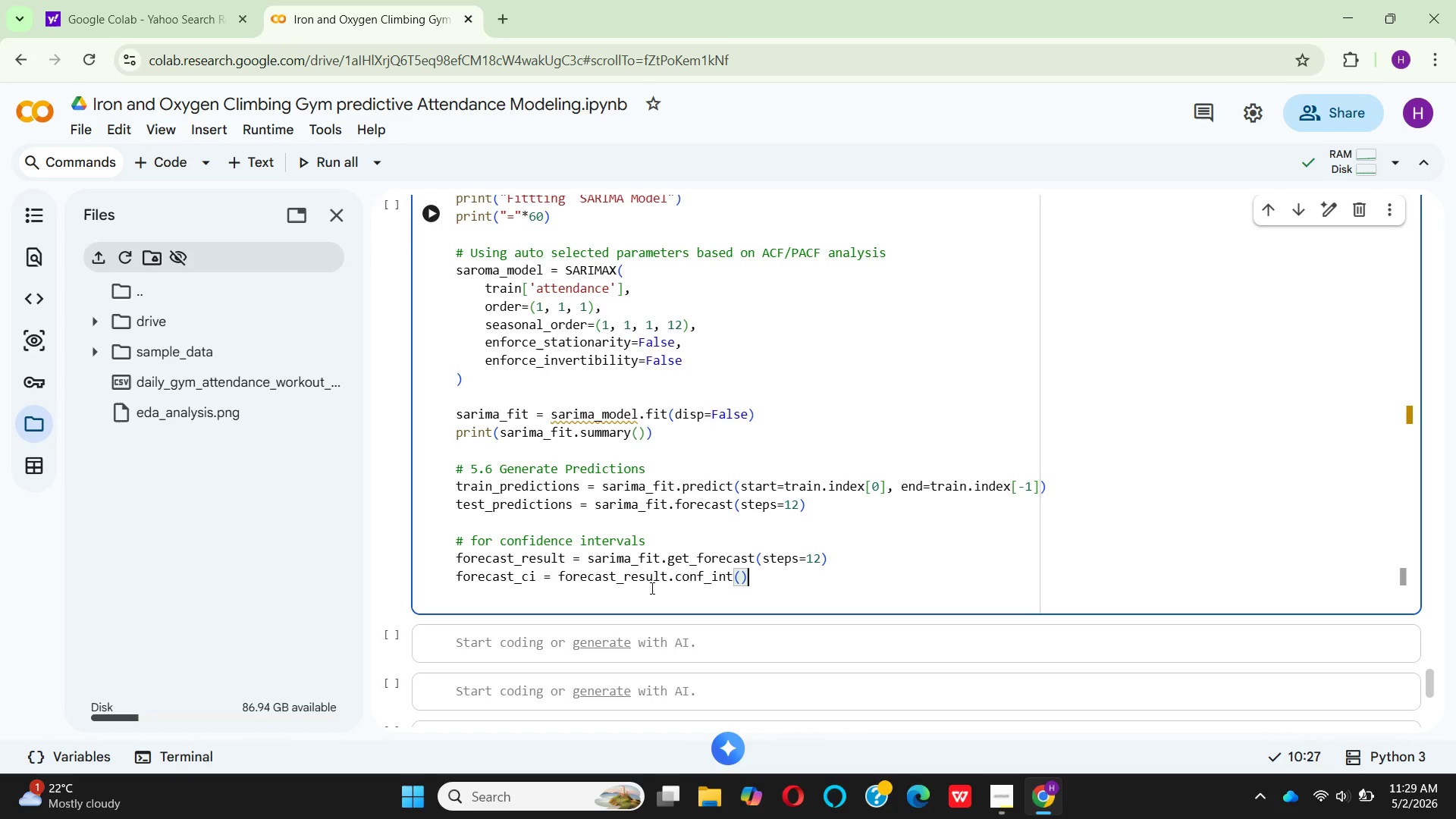 
key(Enter)
 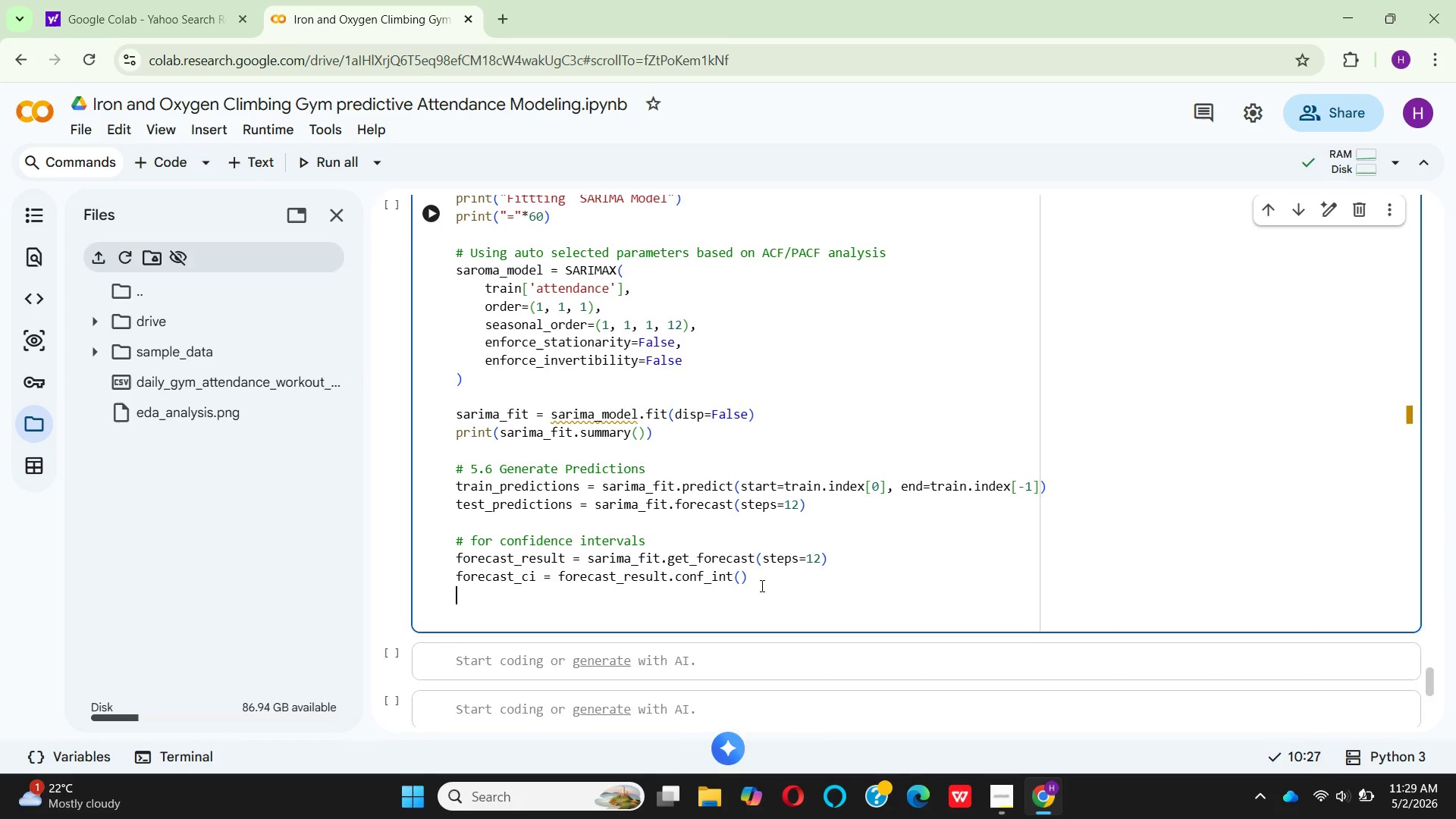 
key(Enter)
 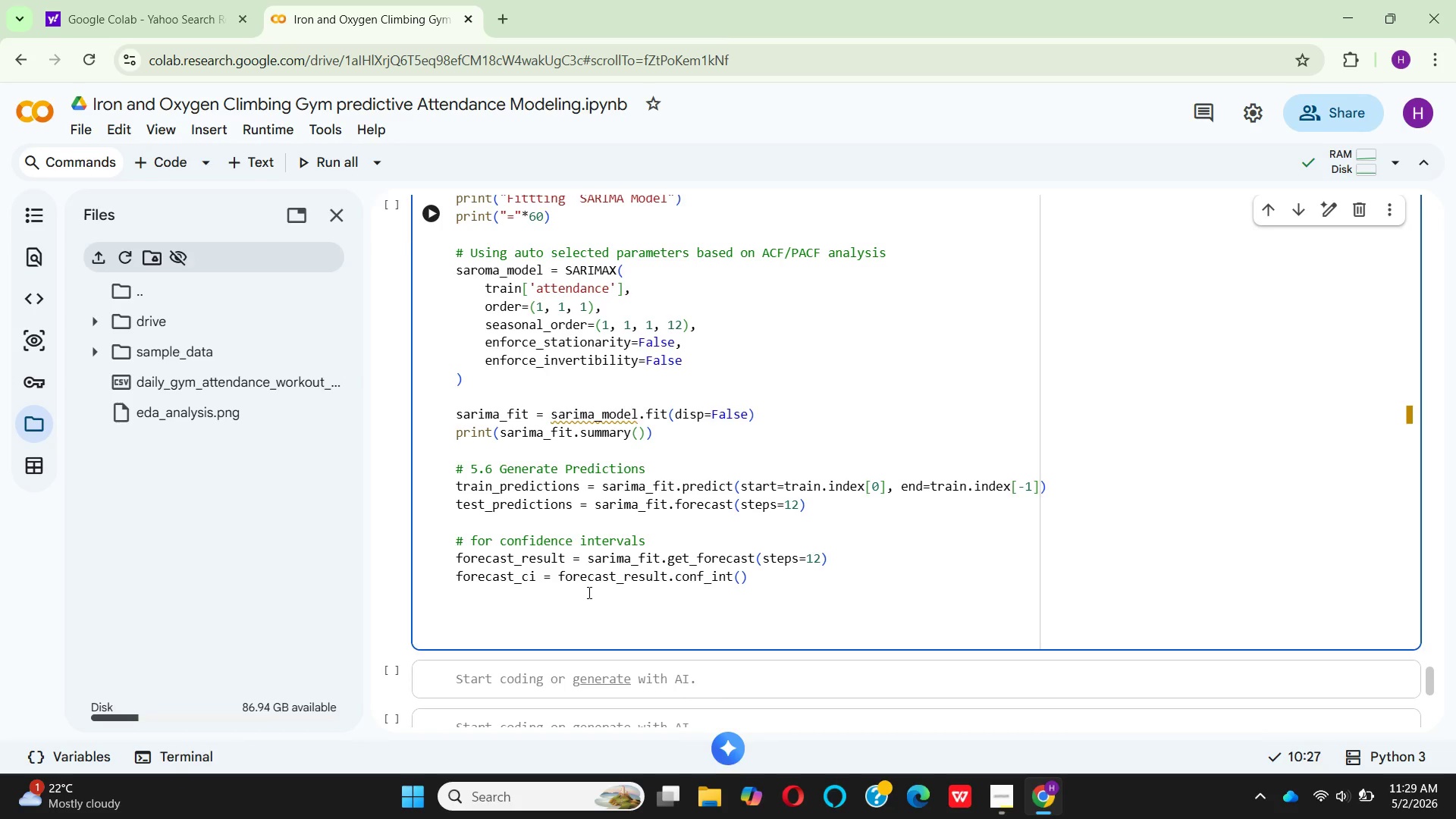 
wait(19.49)
 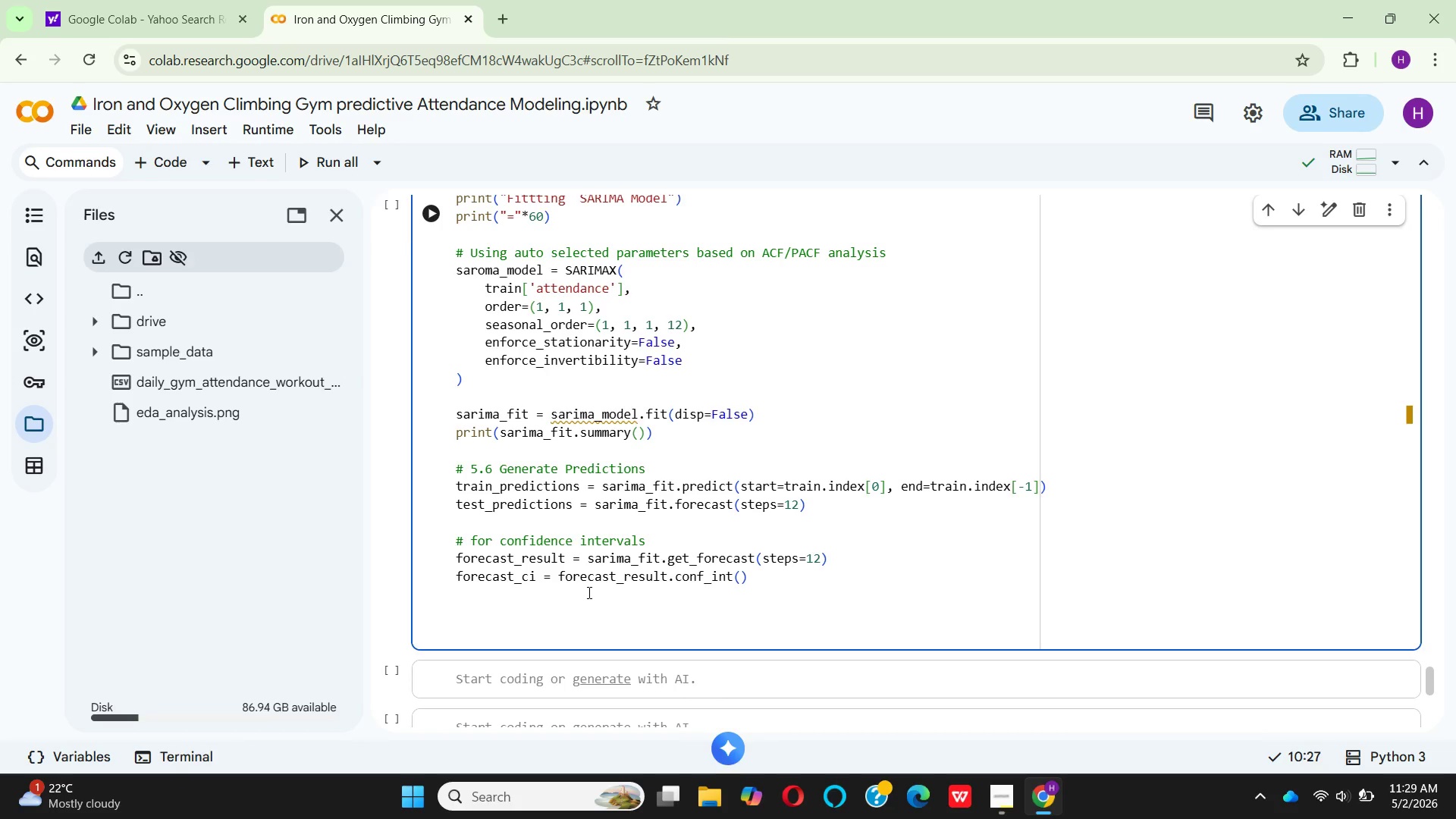 
key(Backspace)
 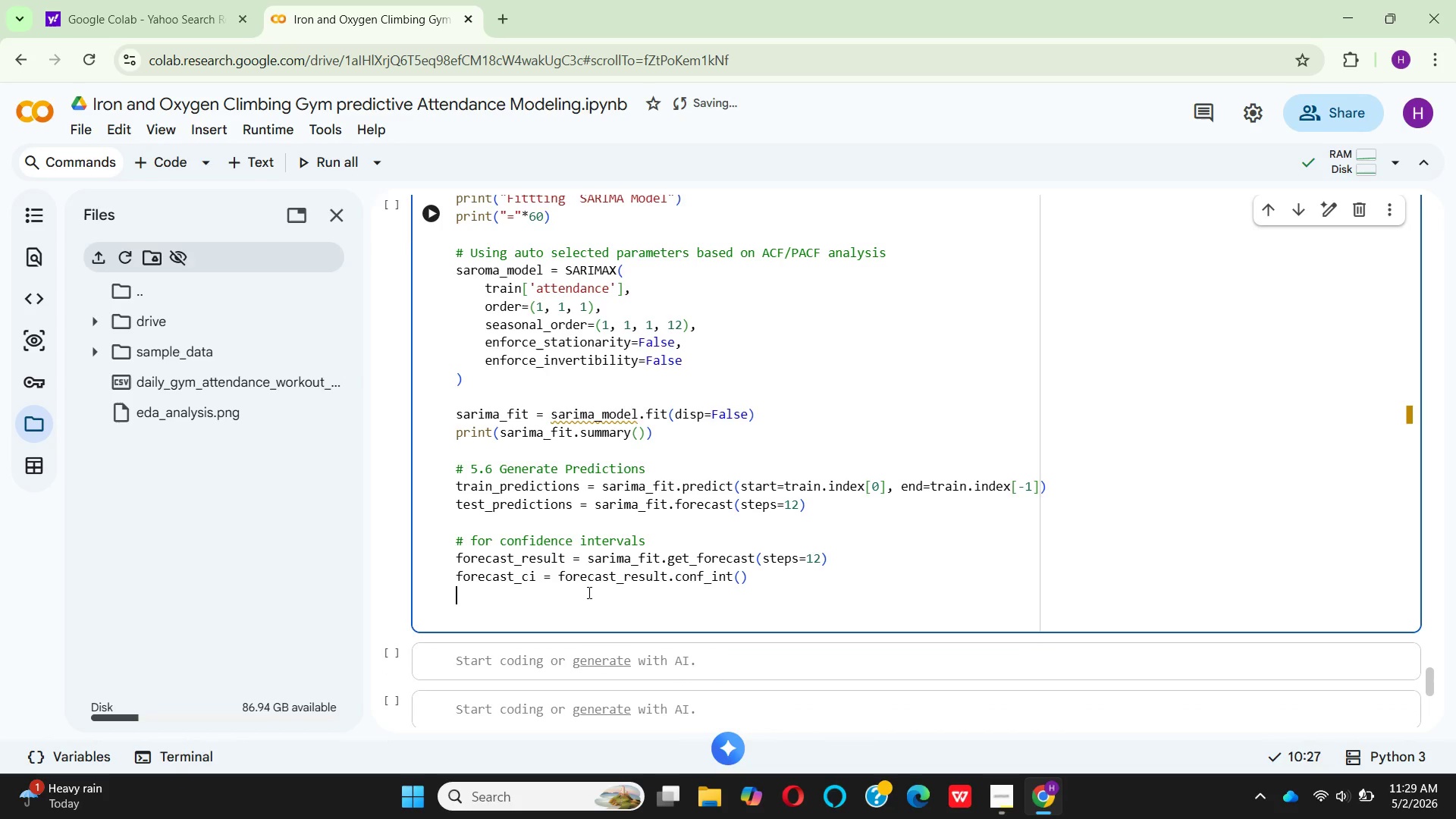 
key(Backspace)
 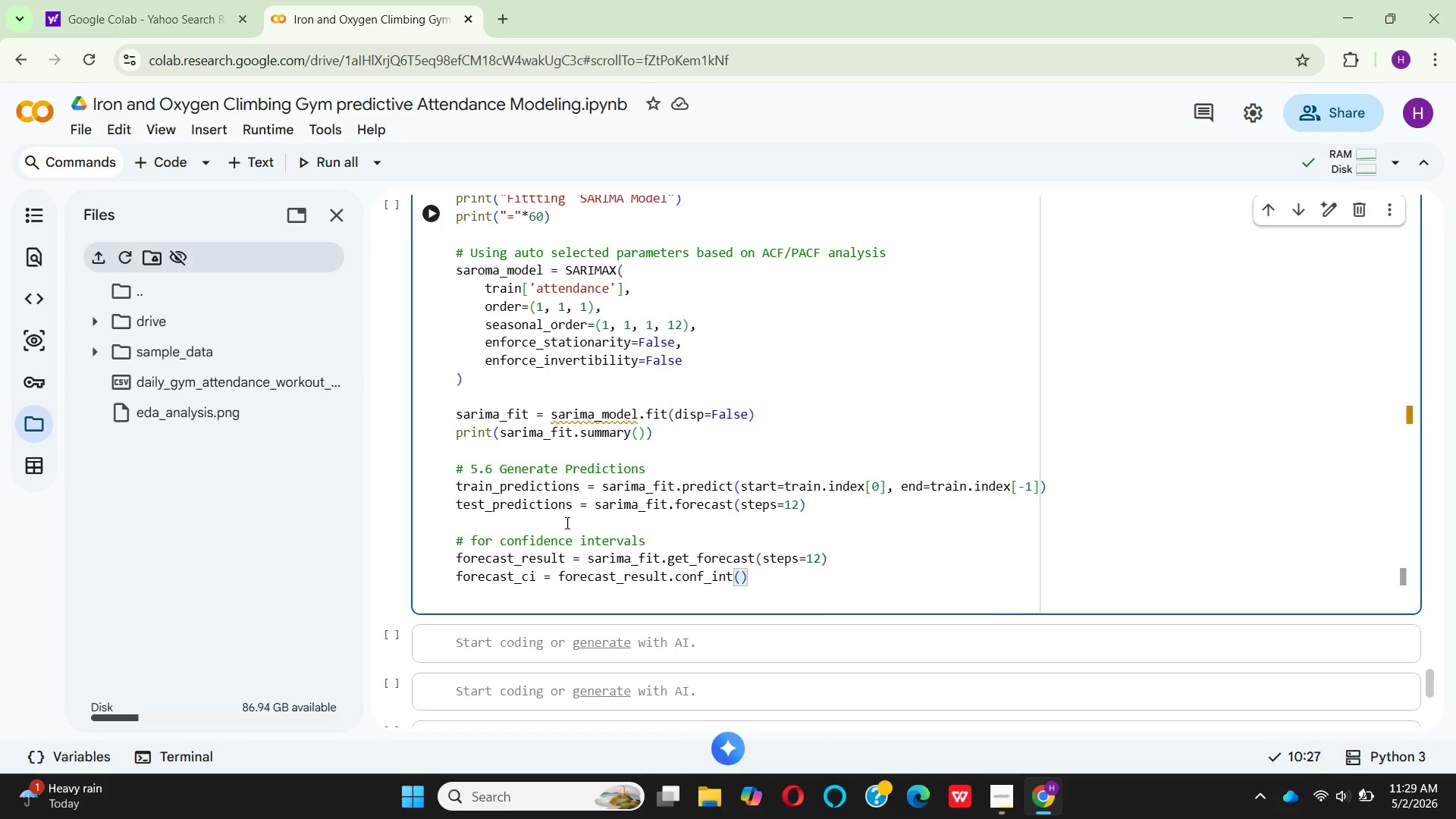 
mouse_move([537, 431])
 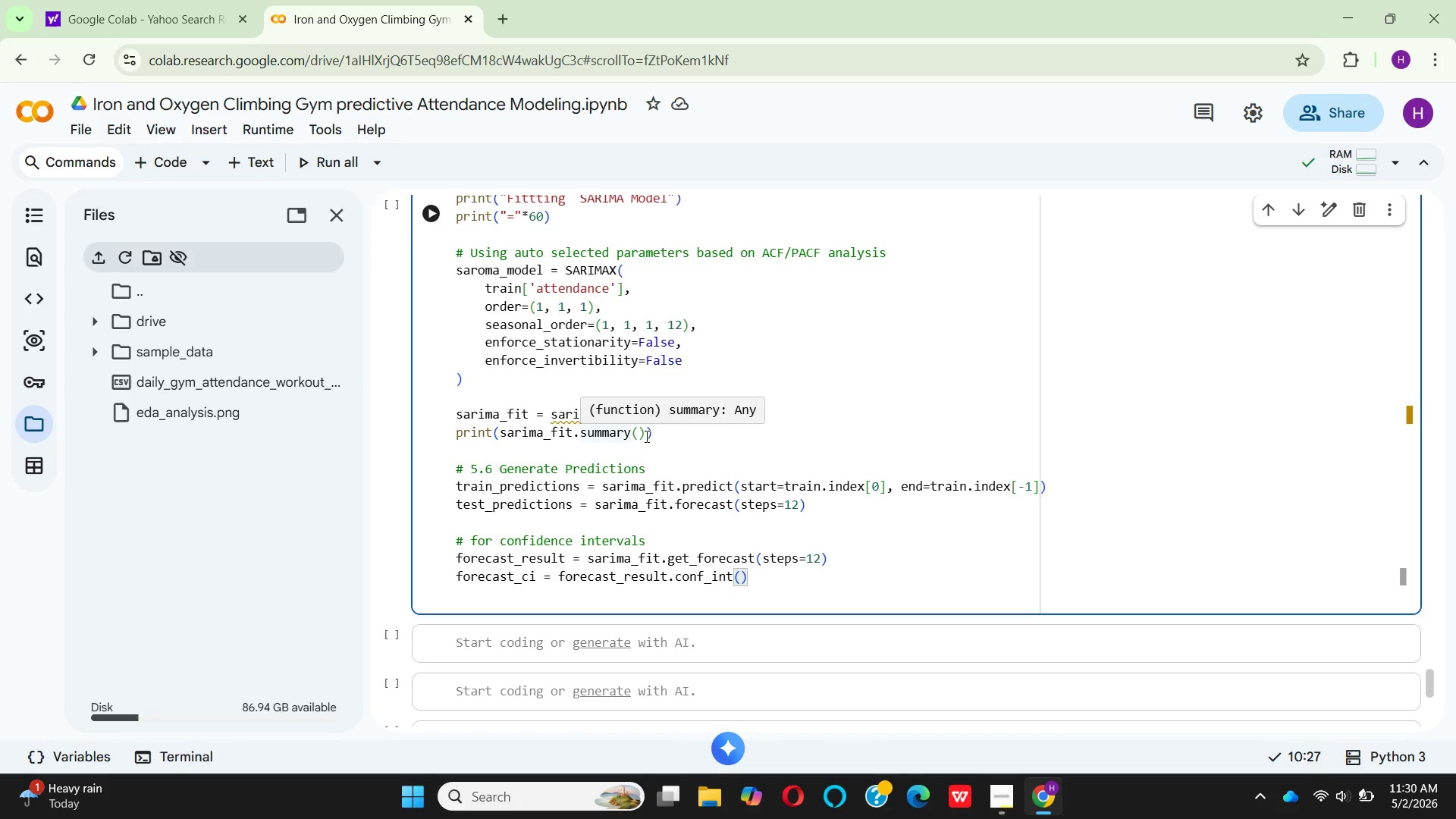 
wait(8.17)
 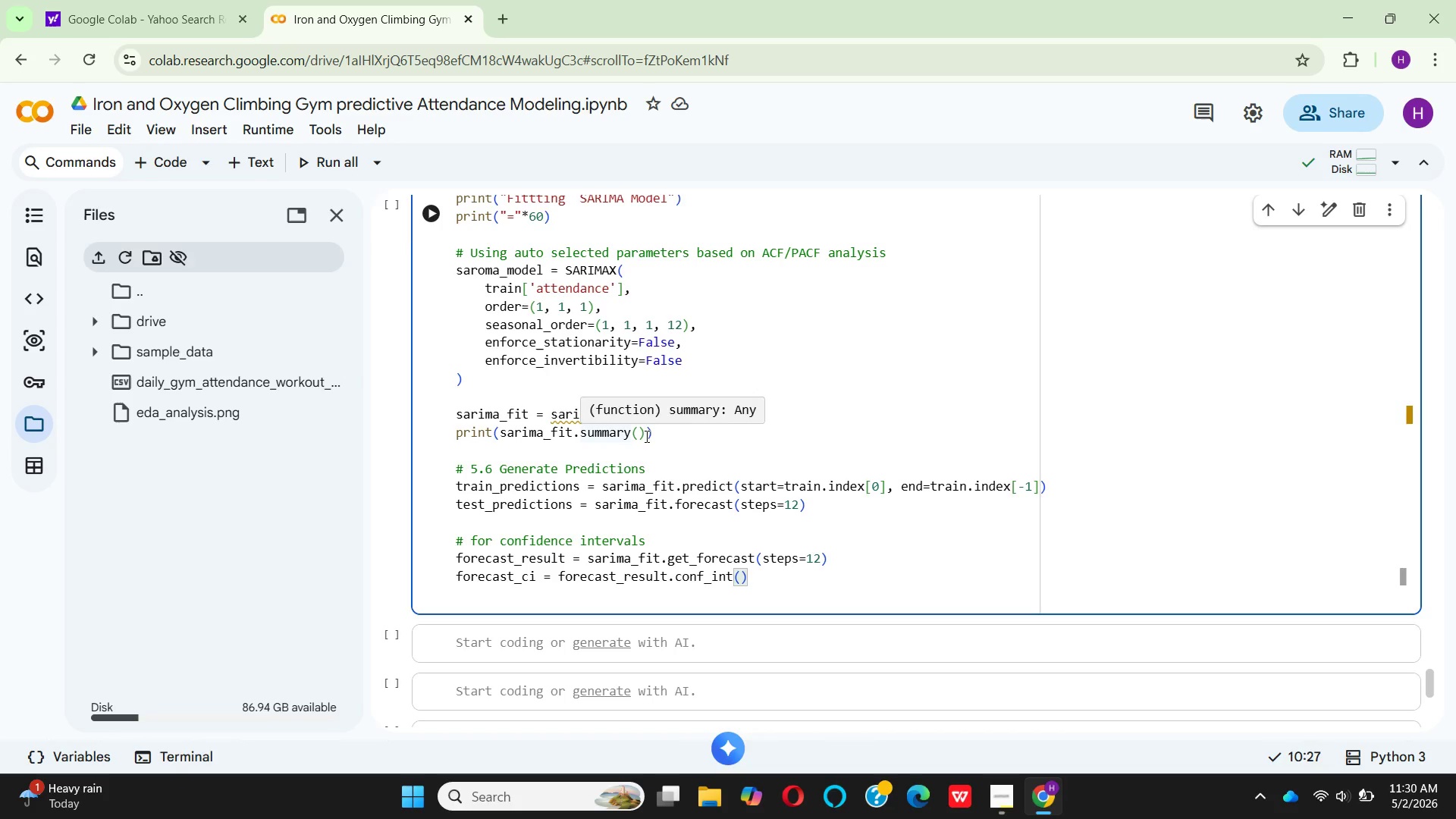 
scroll: coordinate [605, 474], scroll_direction: up, amount: 16.0
 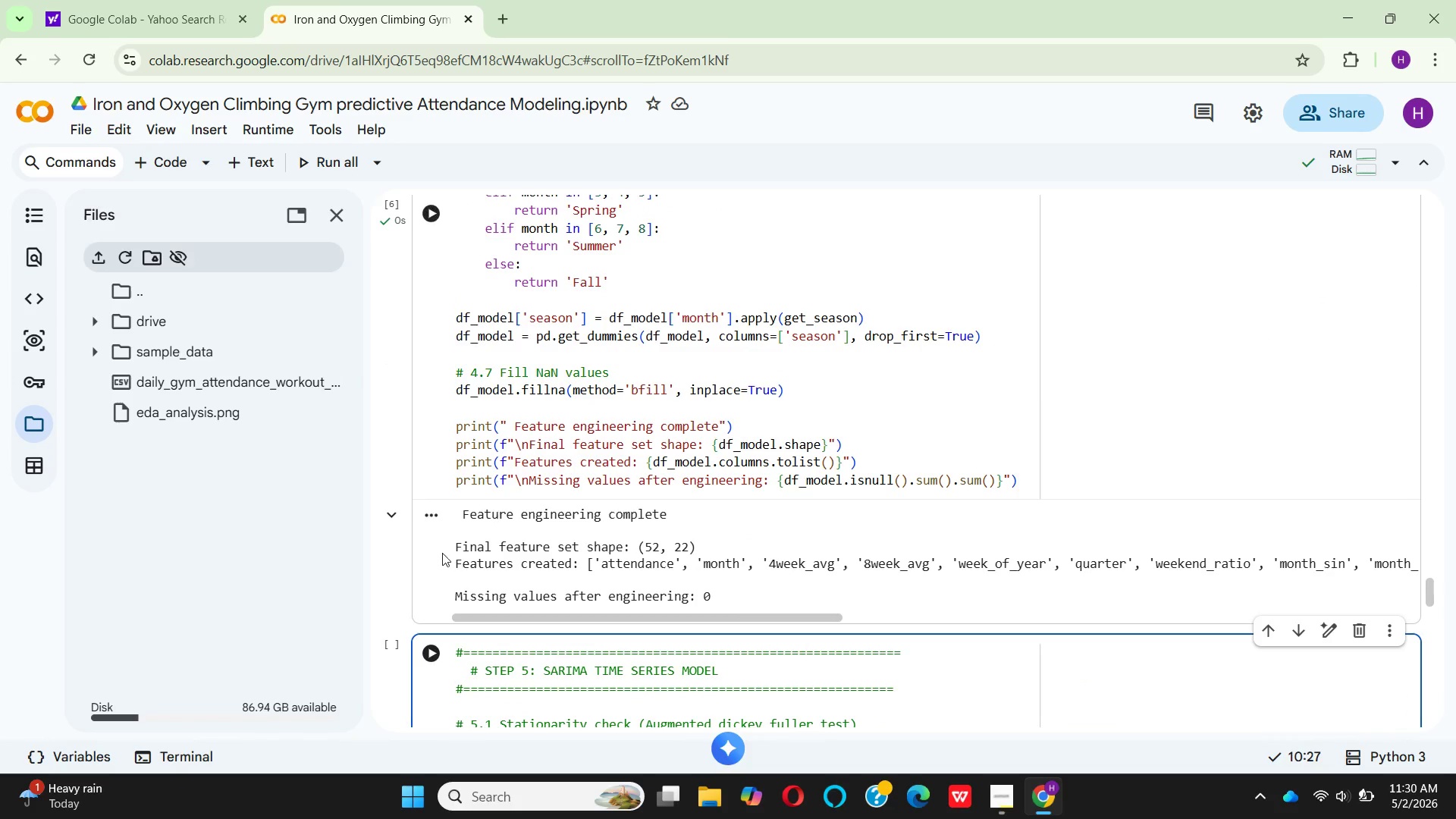 
scroll: coordinate [441, 554], scroll_direction: down, amount: 4.0
 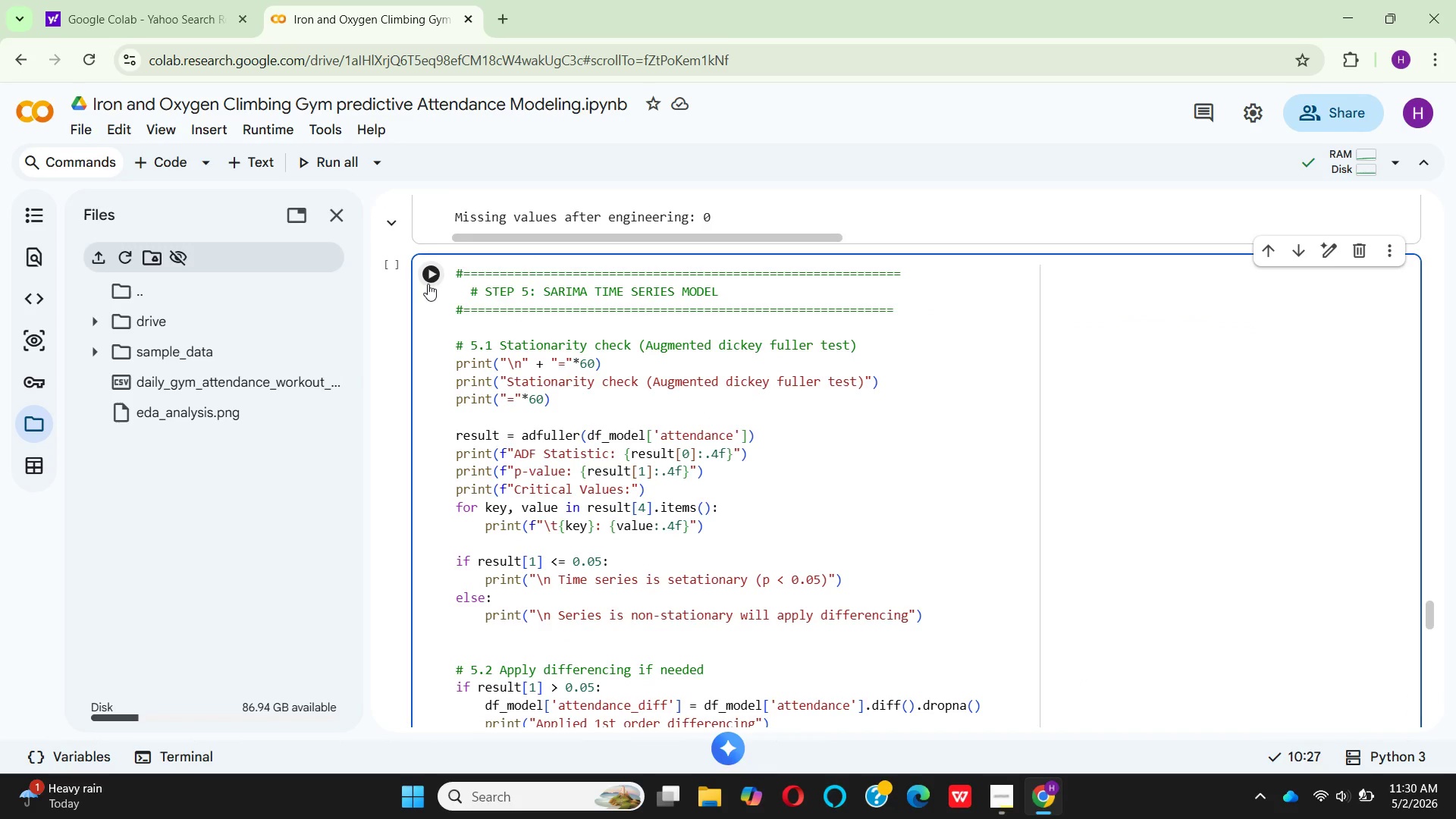 
left_click([428, 281])
 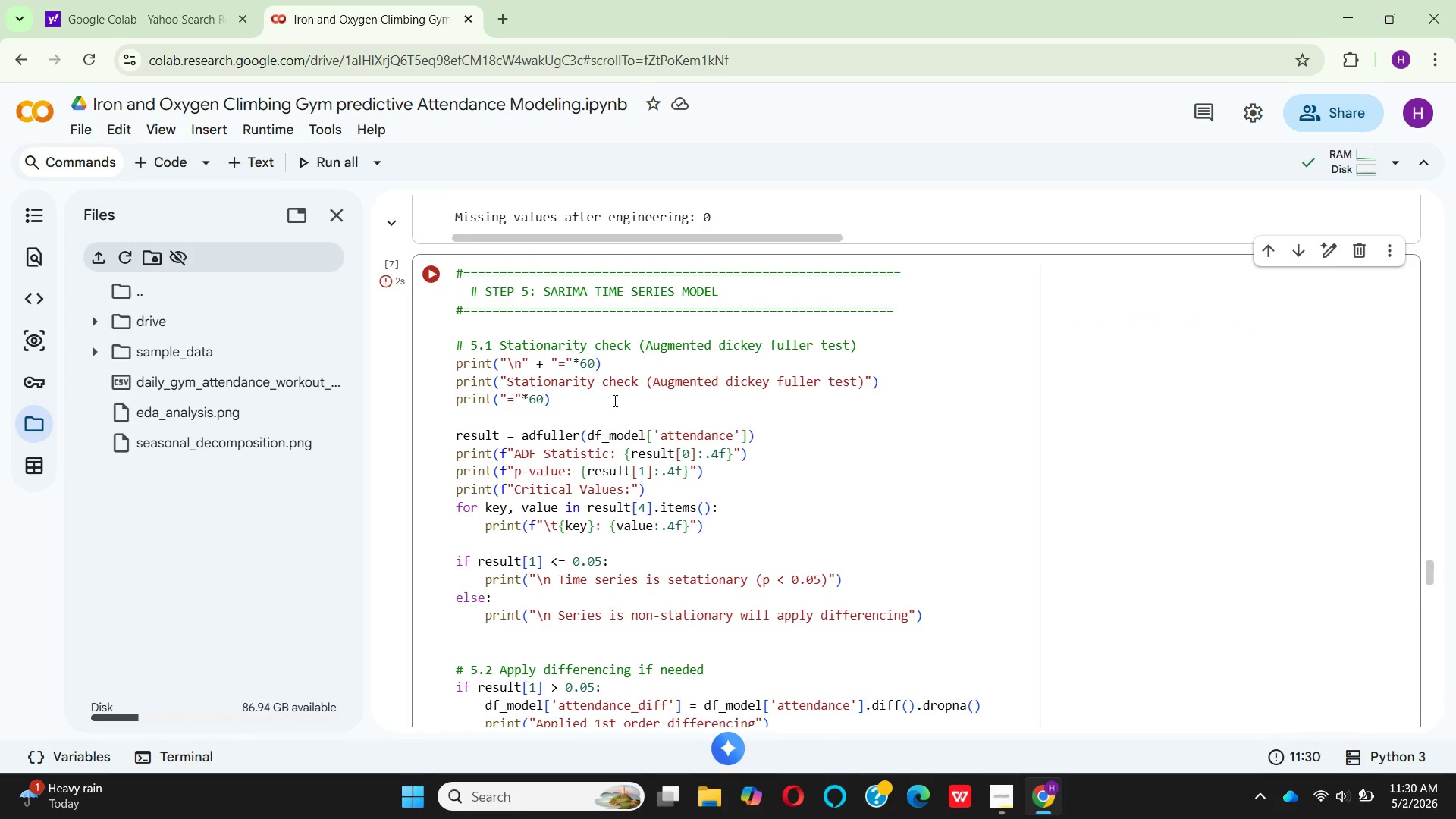 
wait(7.01)
 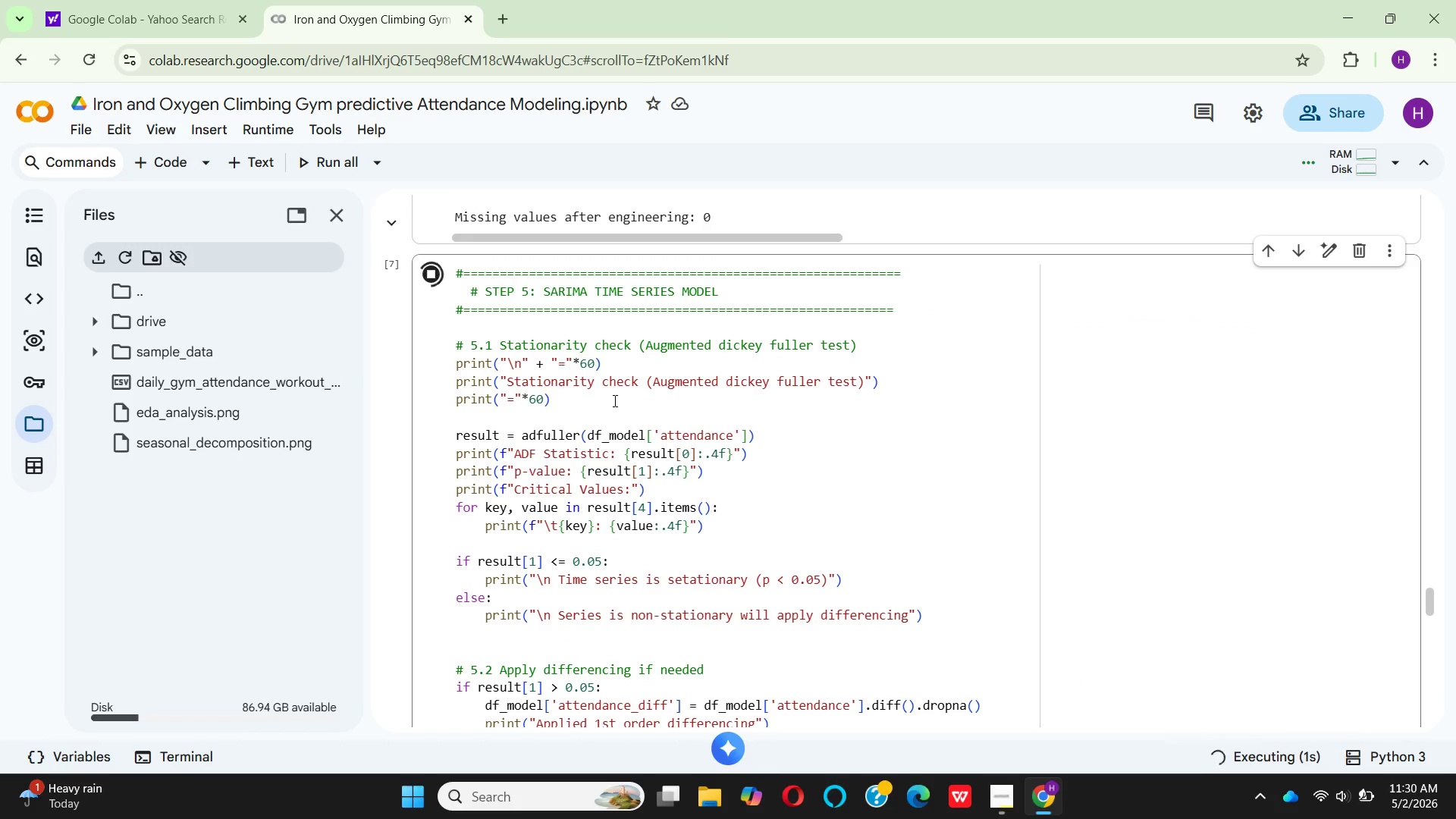 
scroll: coordinate [657, 472], scroll_direction: down, amount: 10.0
 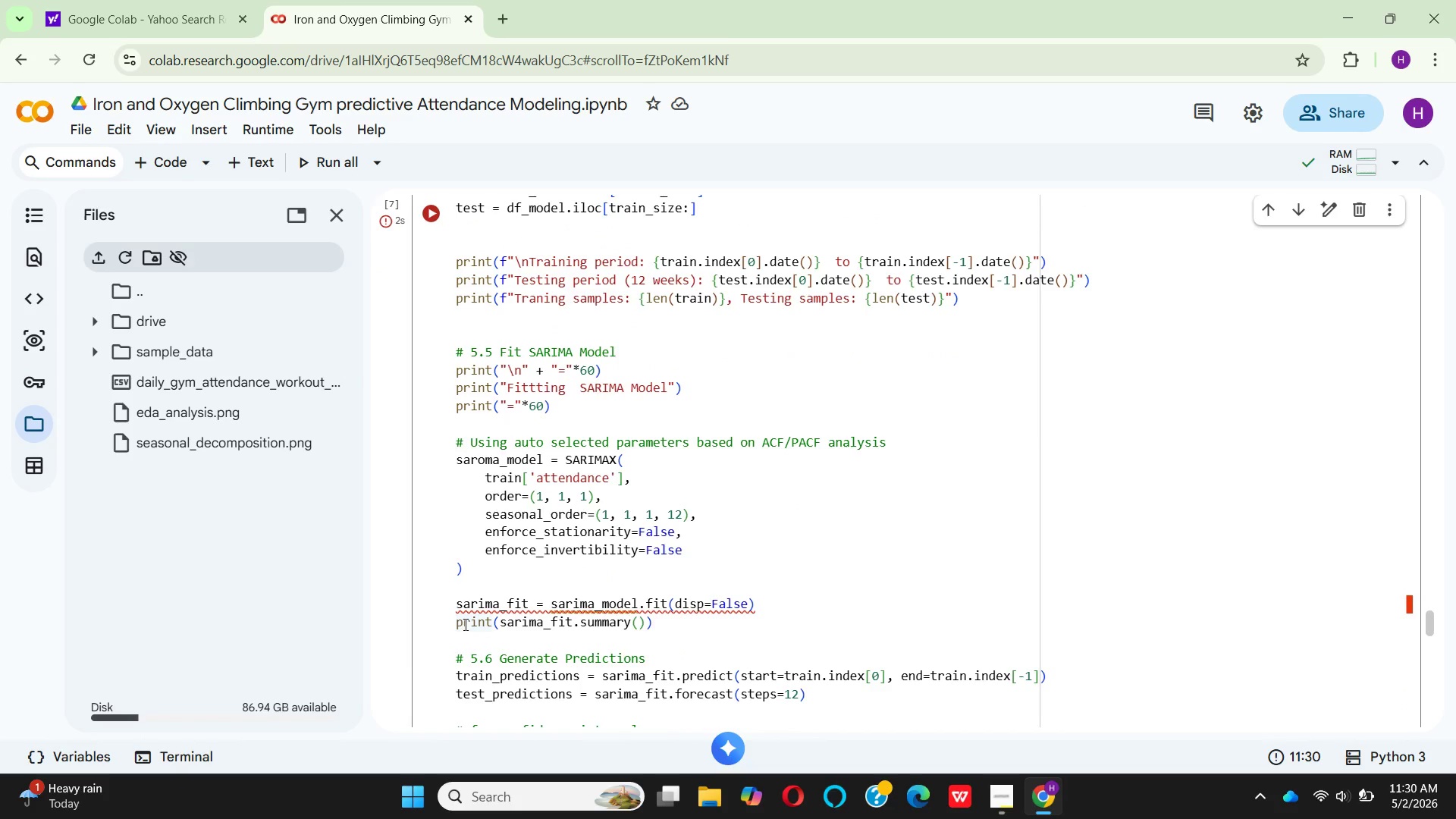 
wait(9.88)
 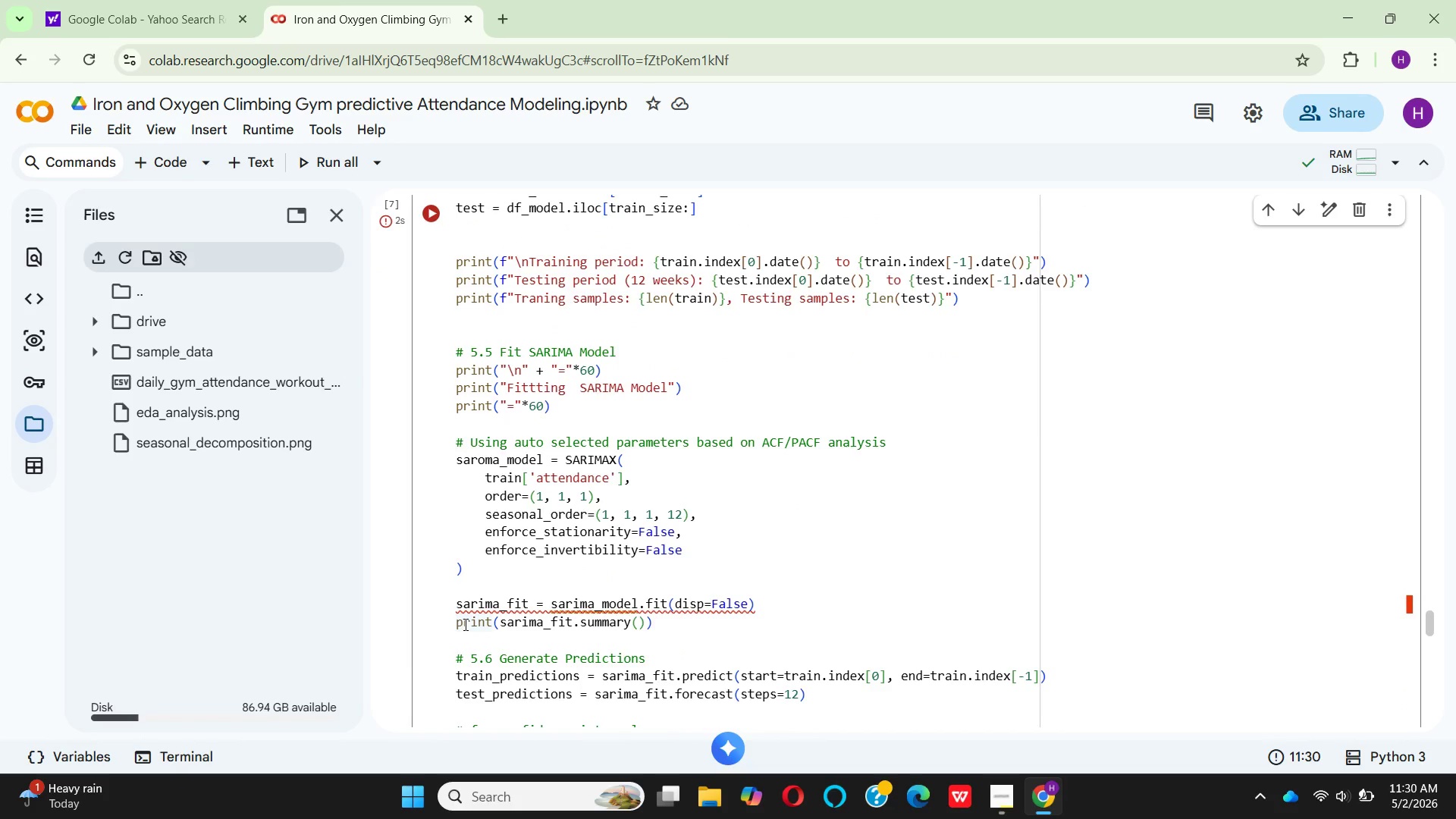 
left_click([482, 465])
 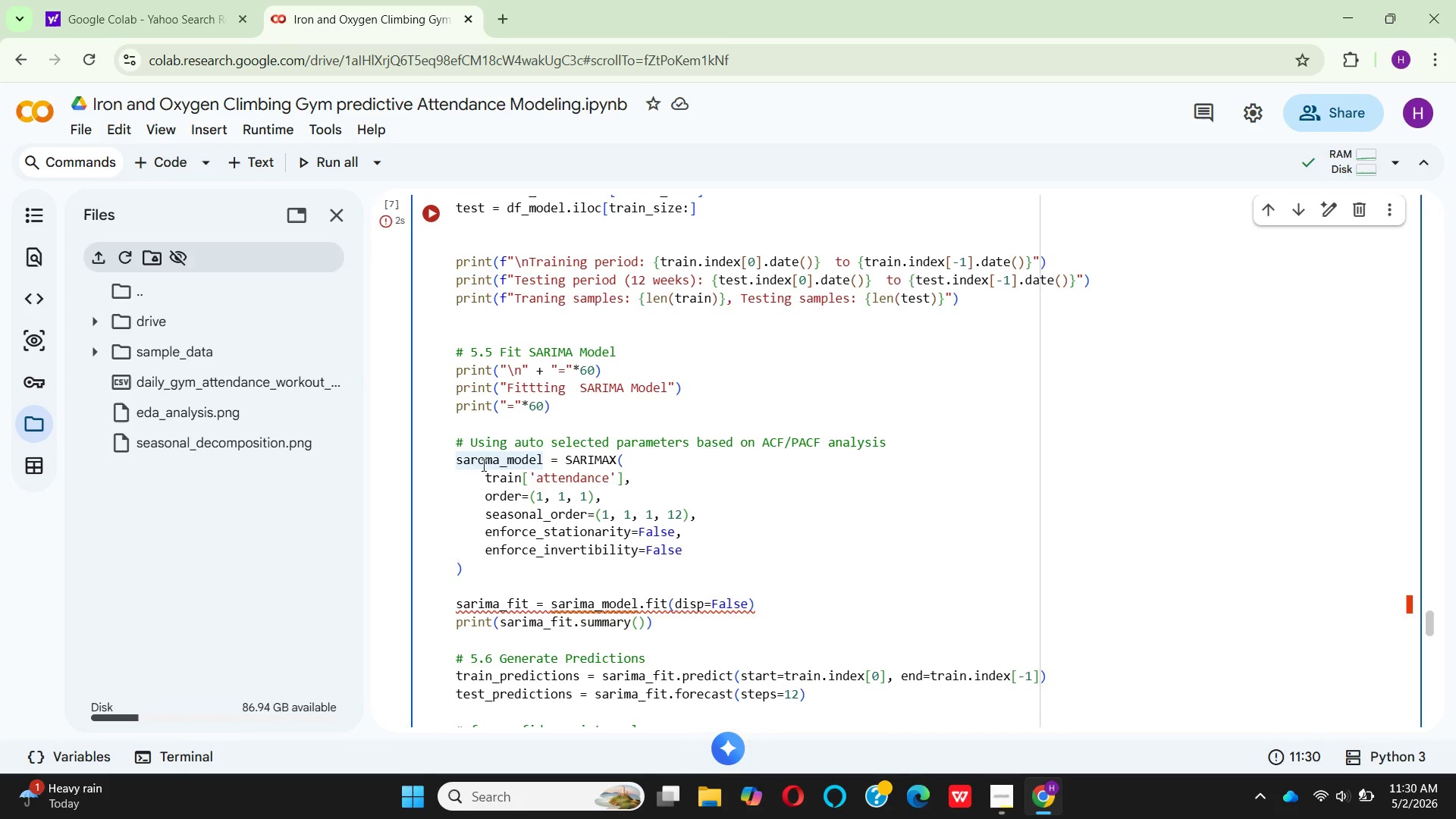 
key(Backspace)
 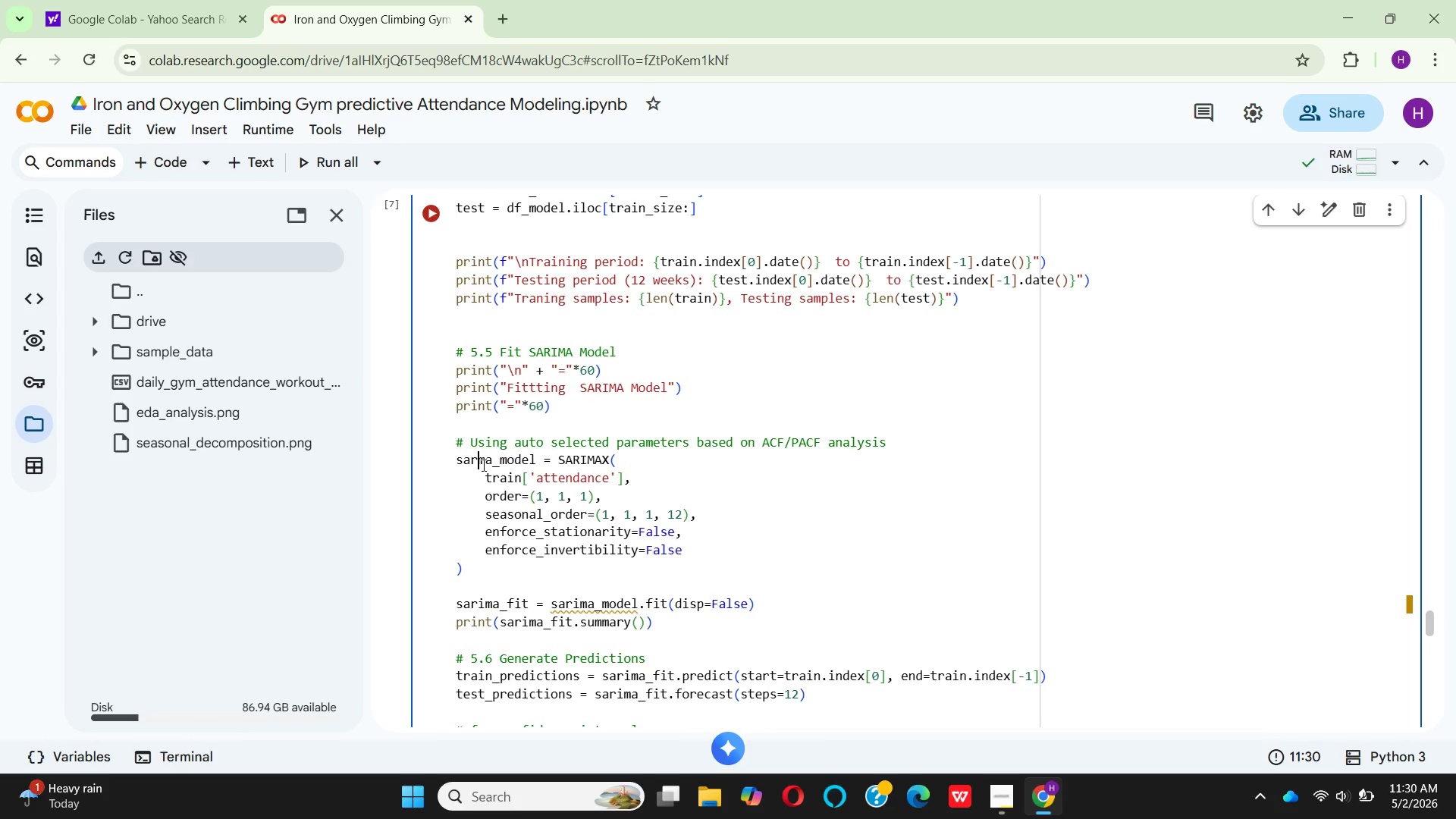 
key(I)
 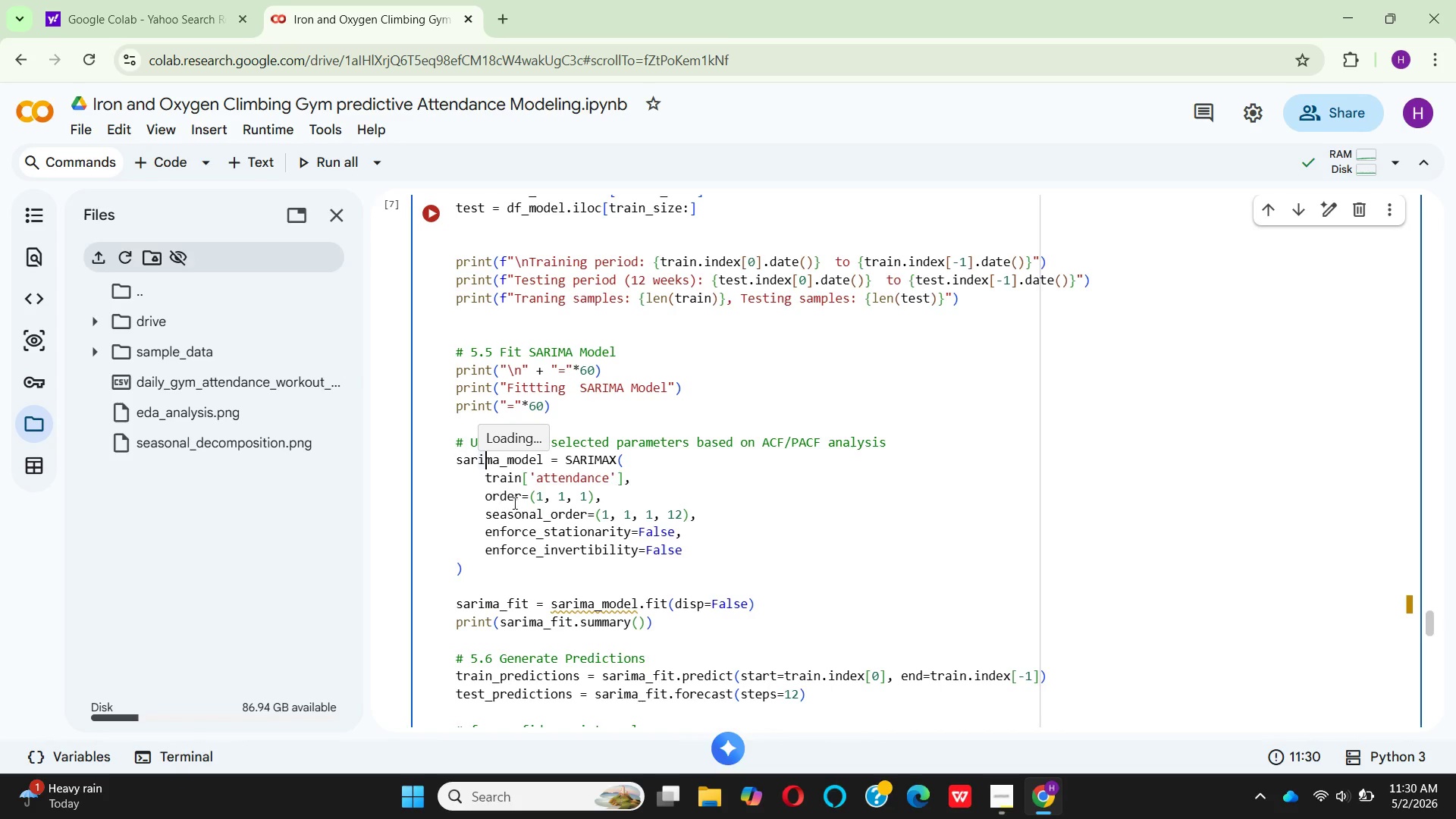 
mouse_move([509, 604])
 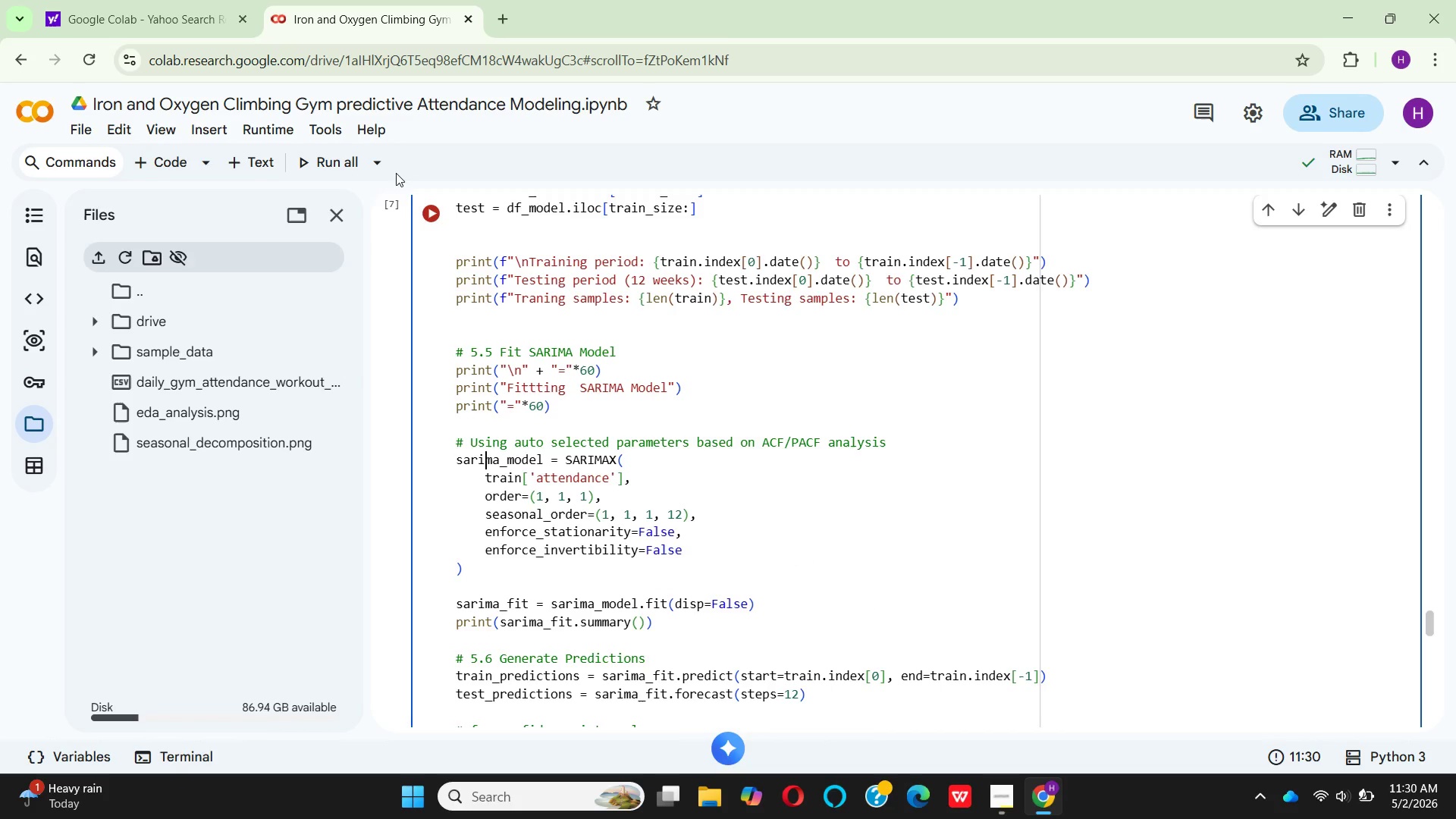 
wait(5.18)
 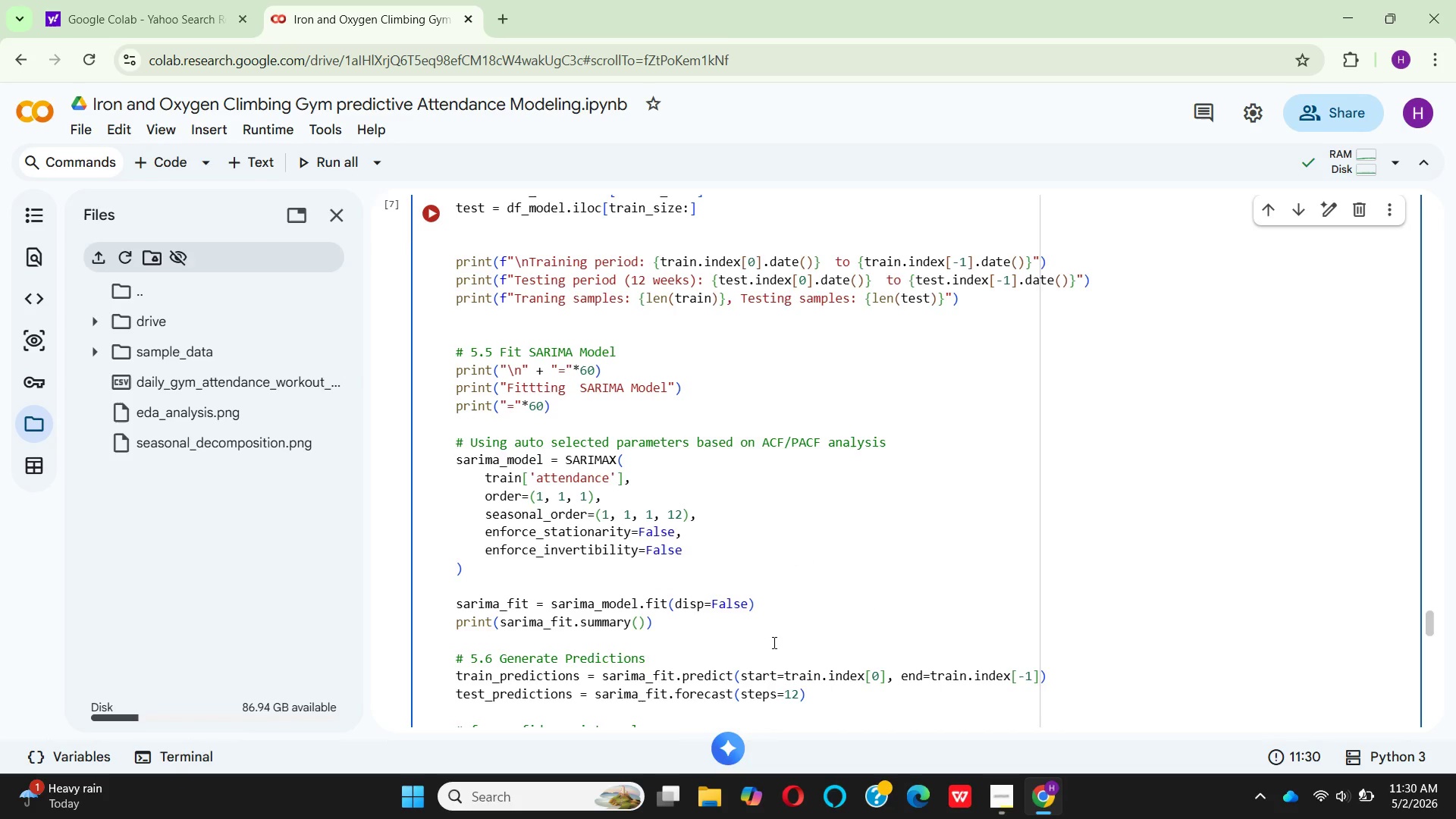 
left_click([422, 221])
 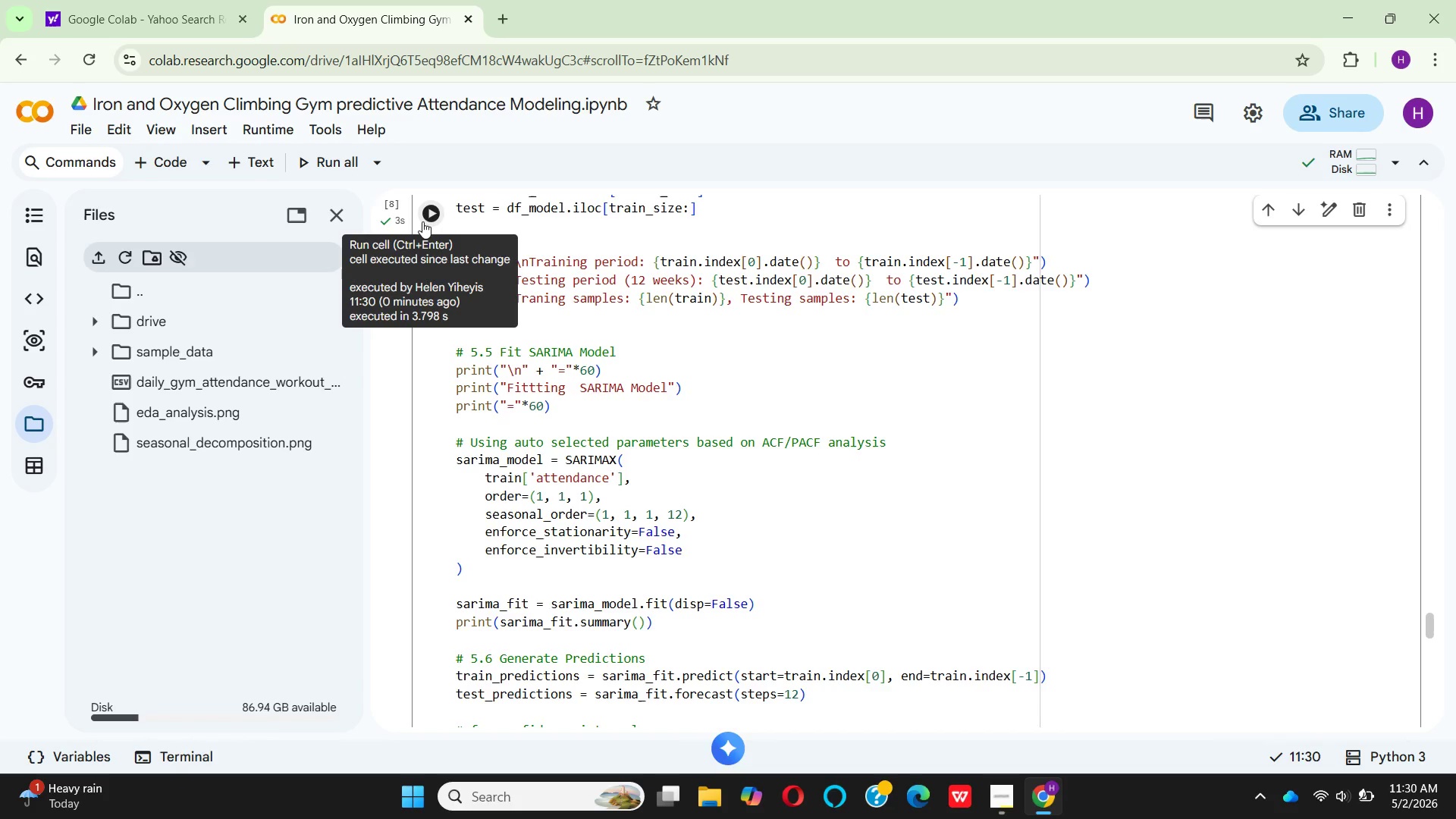 
wait(12.48)
 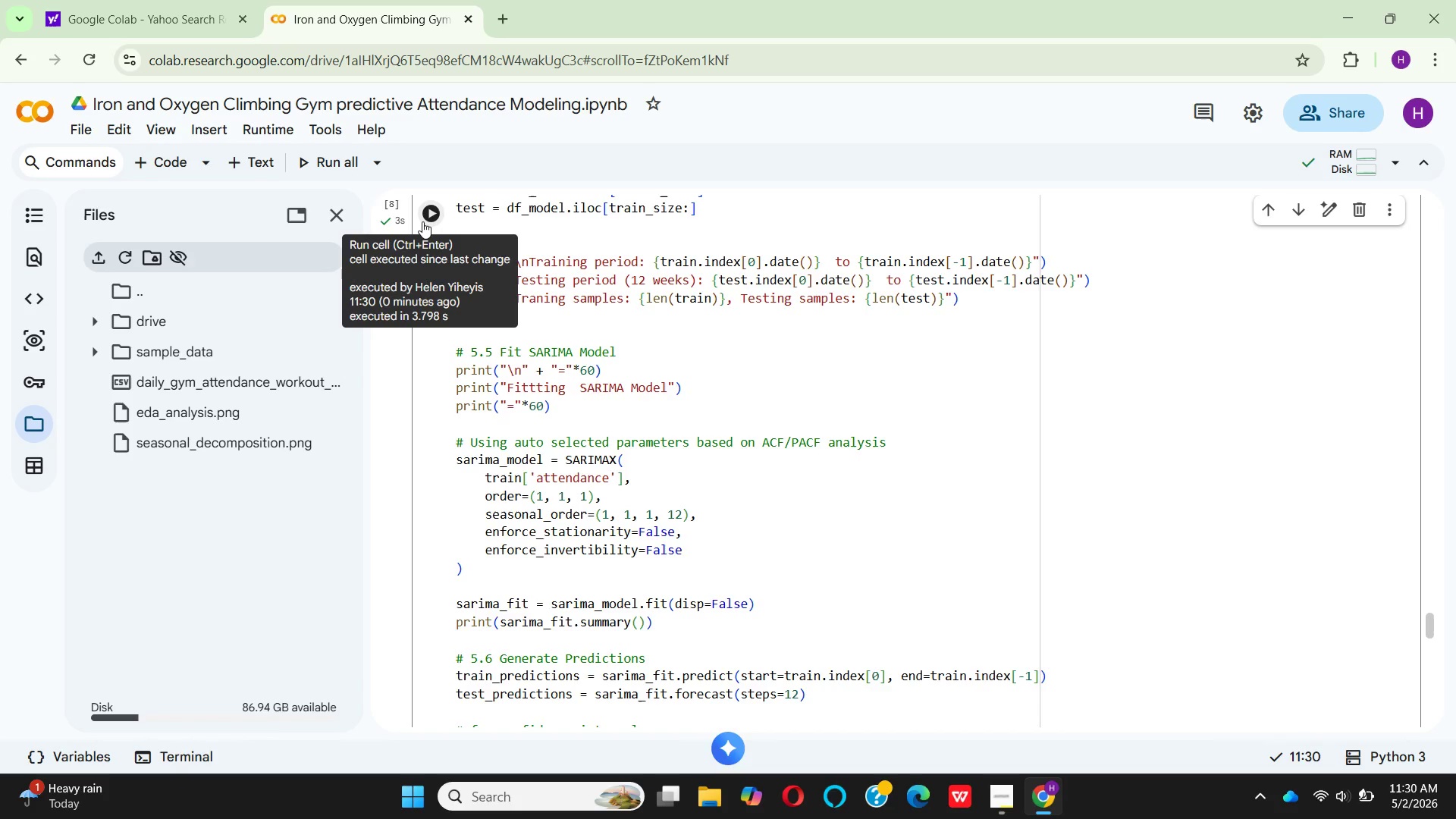 
scroll: coordinate [877, 407], scroll_direction: down, amount: 2.0
 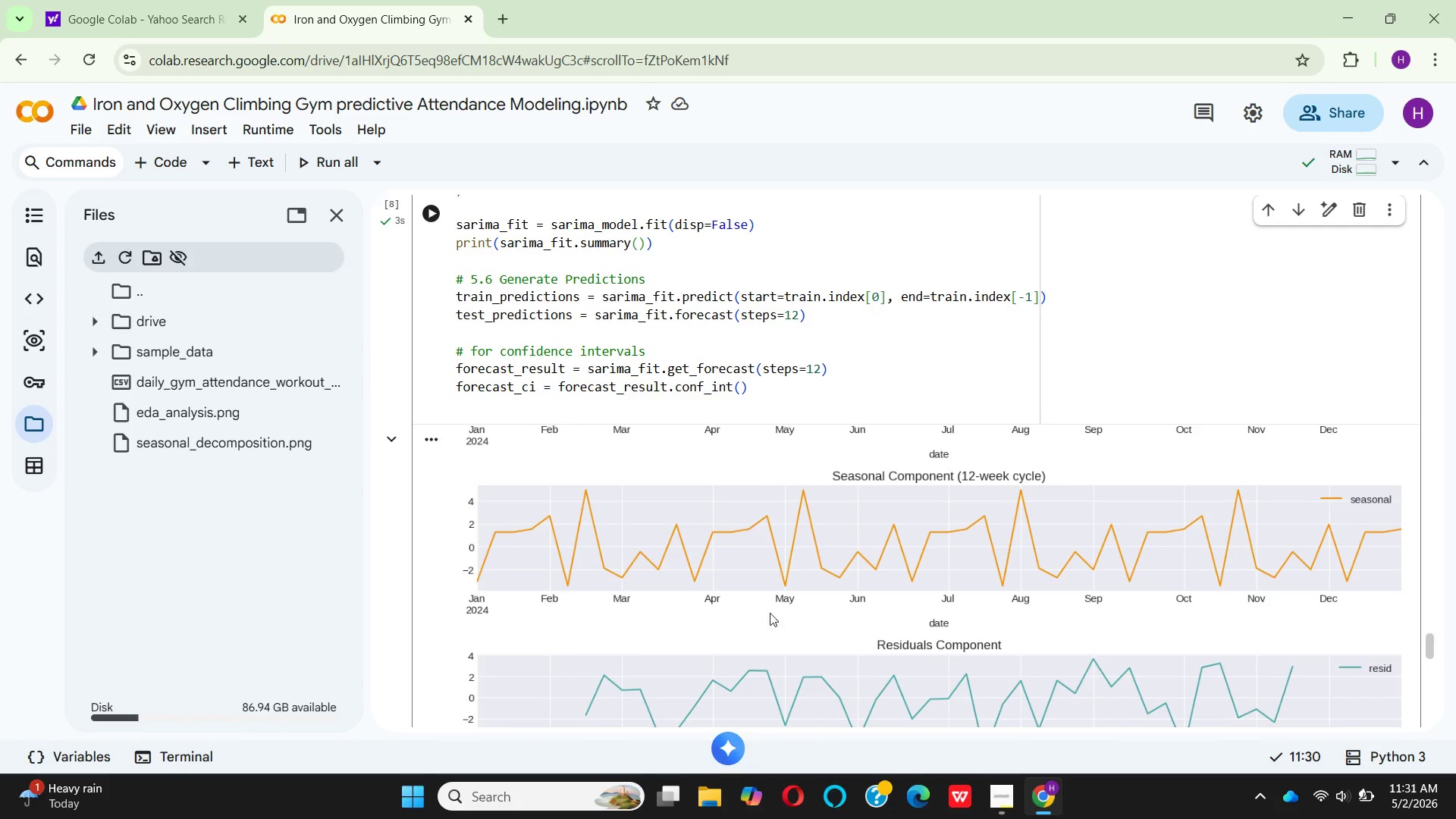 
scroll: coordinate [785, 589], scroll_direction: up, amount: 3.0
 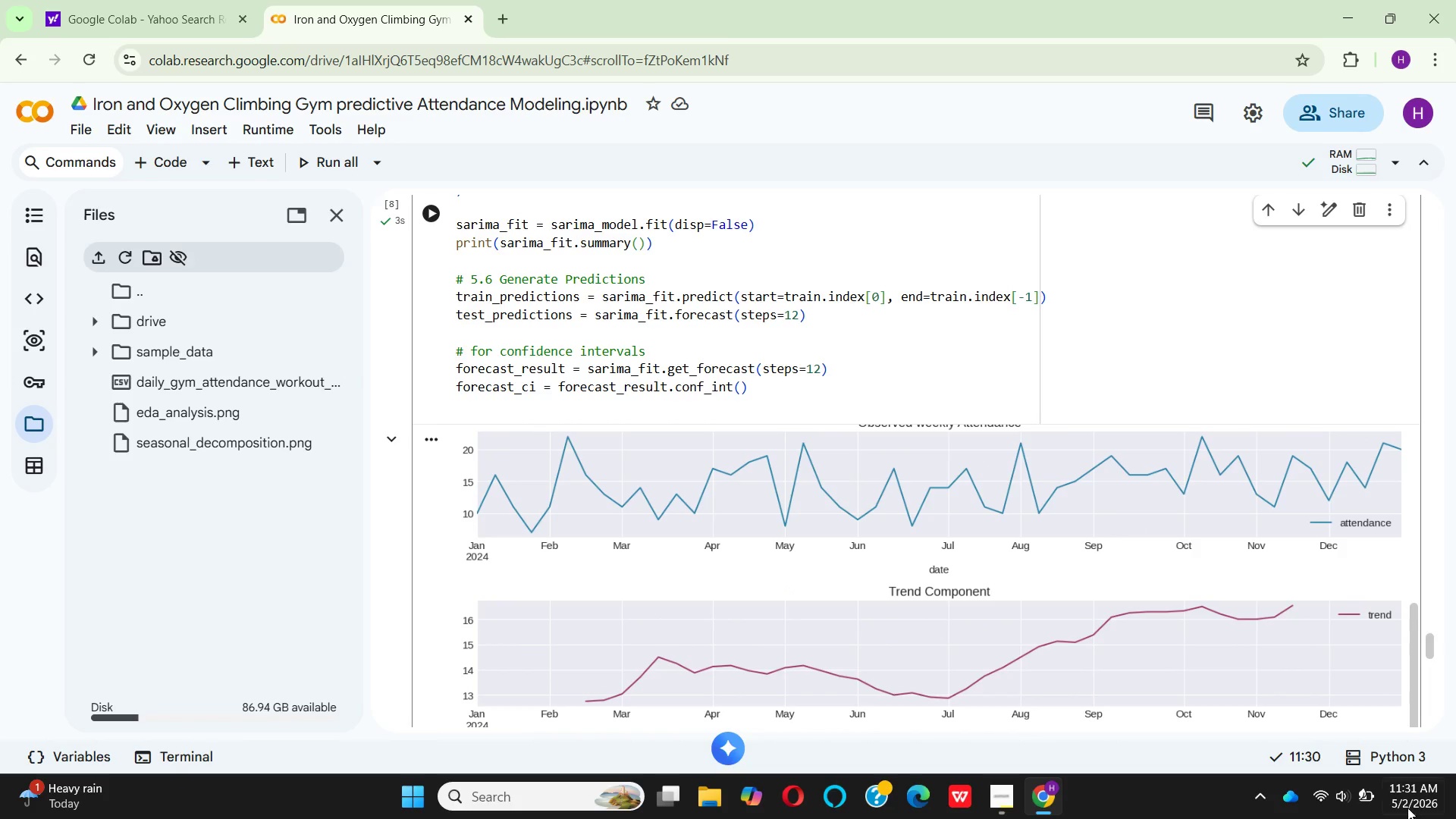 
left_click([1376, 803])
 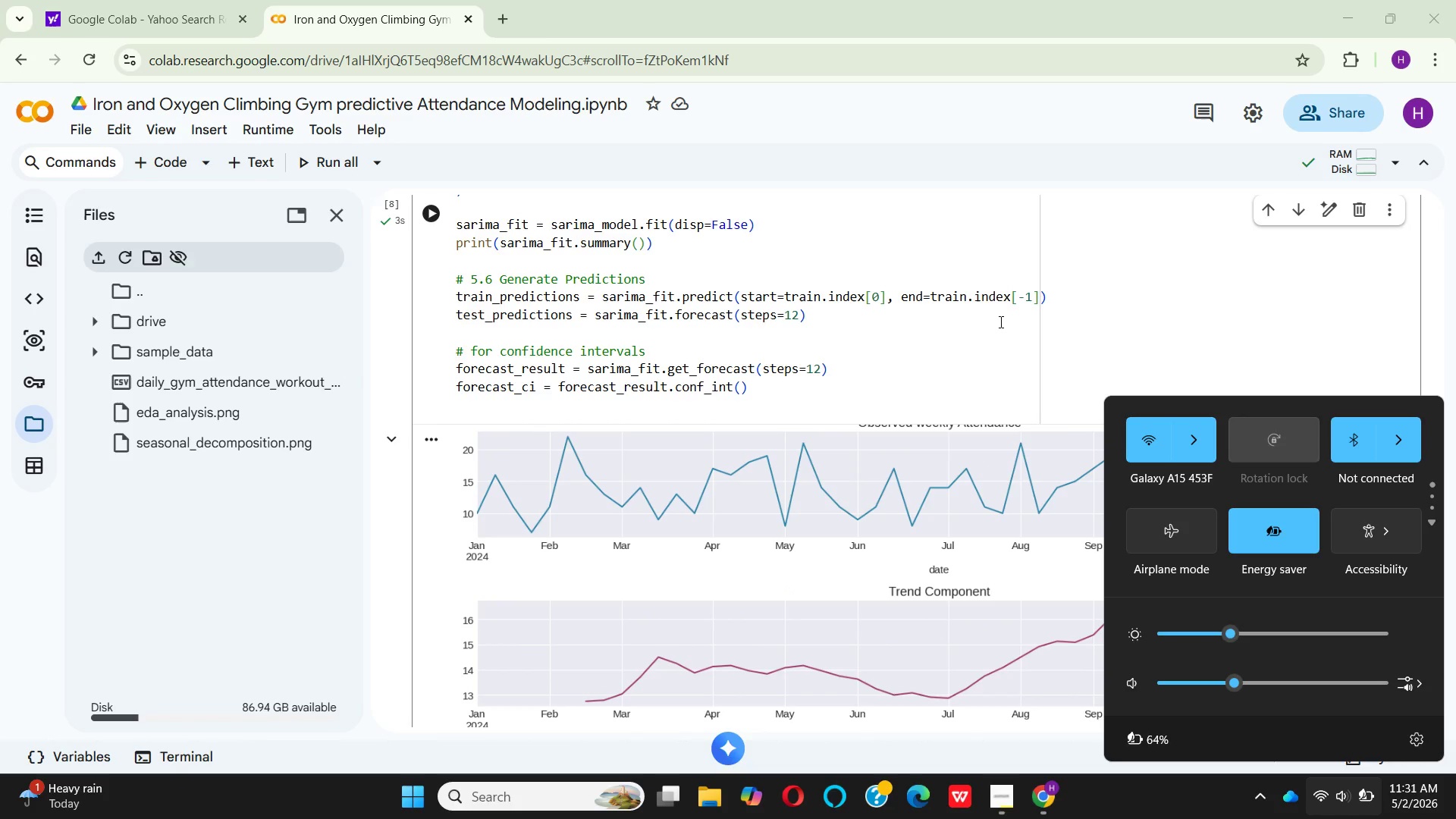 
left_click([1001, 357])
 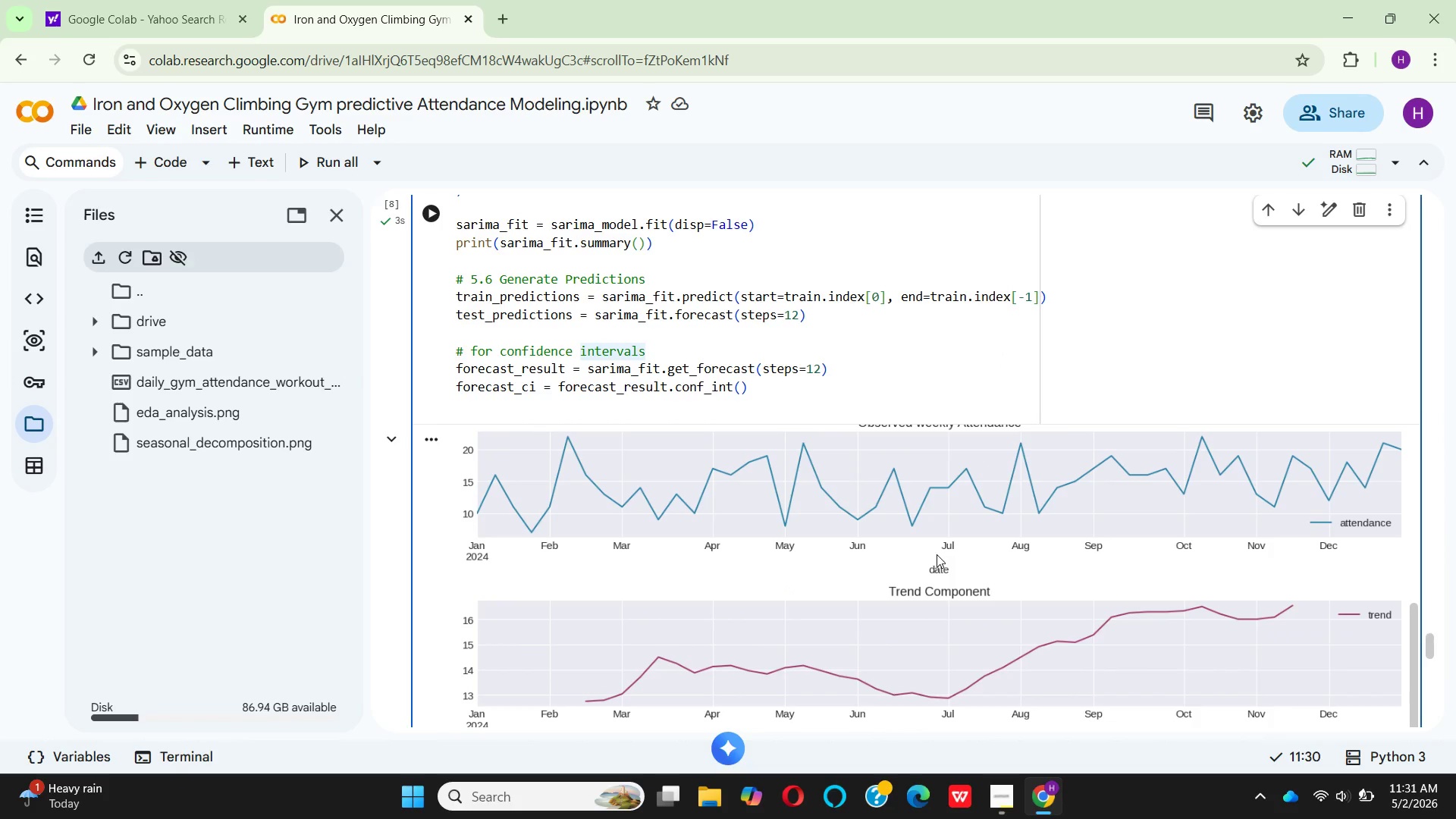 
scroll: coordinate [939, 573], scroll_direction: up, amount: 12.0
 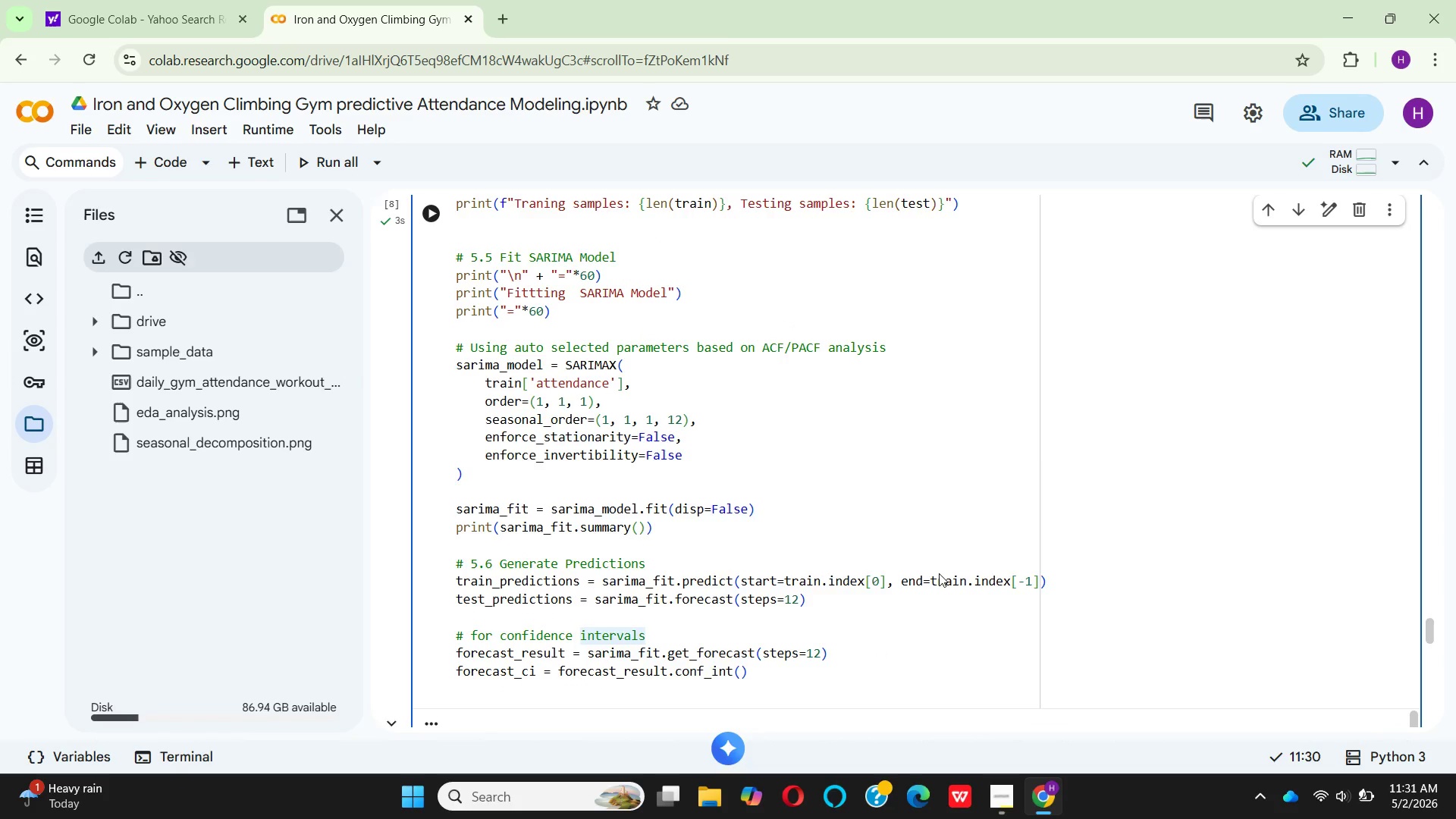 
scroll: coordinate [885, 579], scroll_direction: down, amount: 12.0
 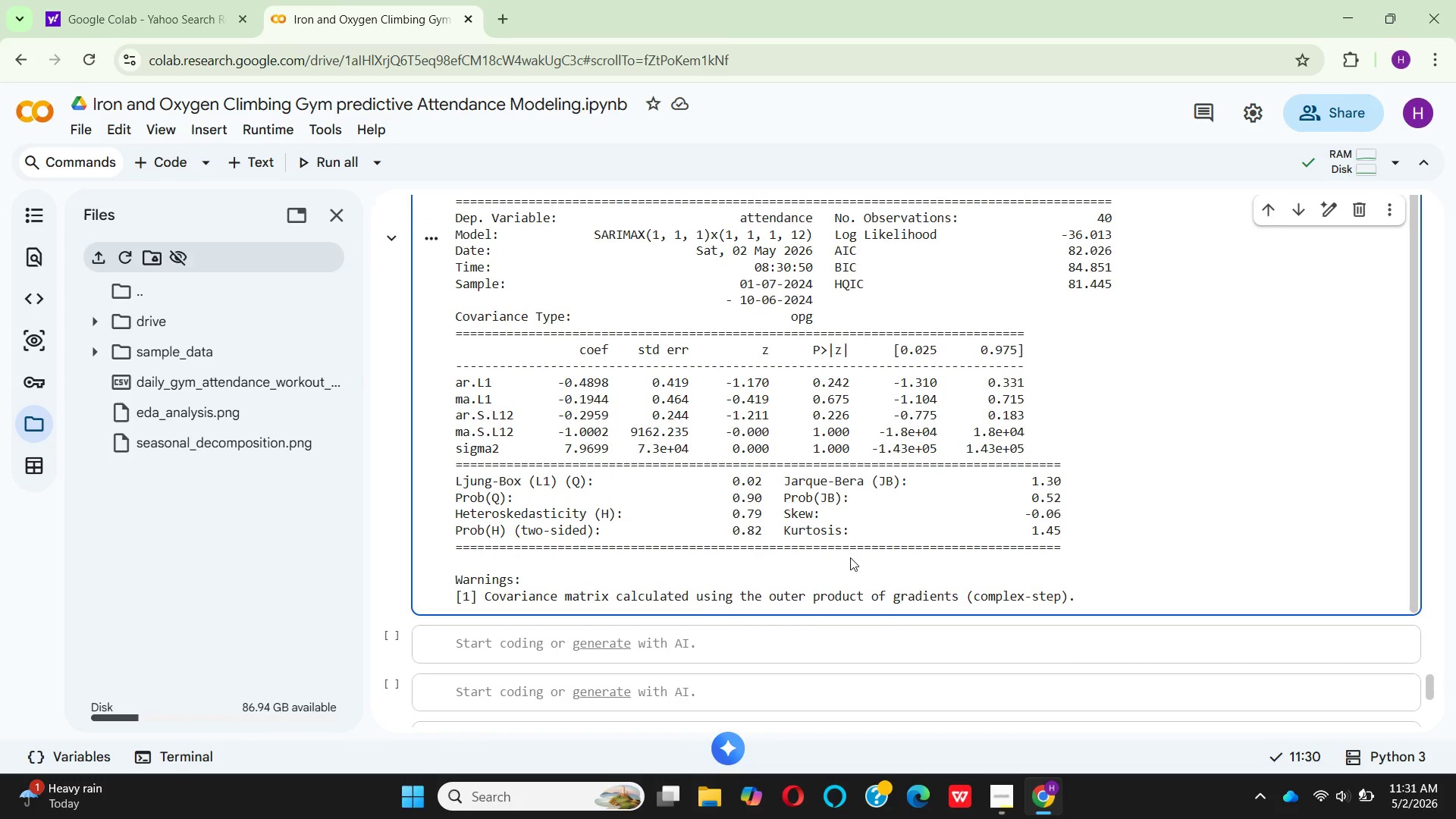 
wait(5.07)
 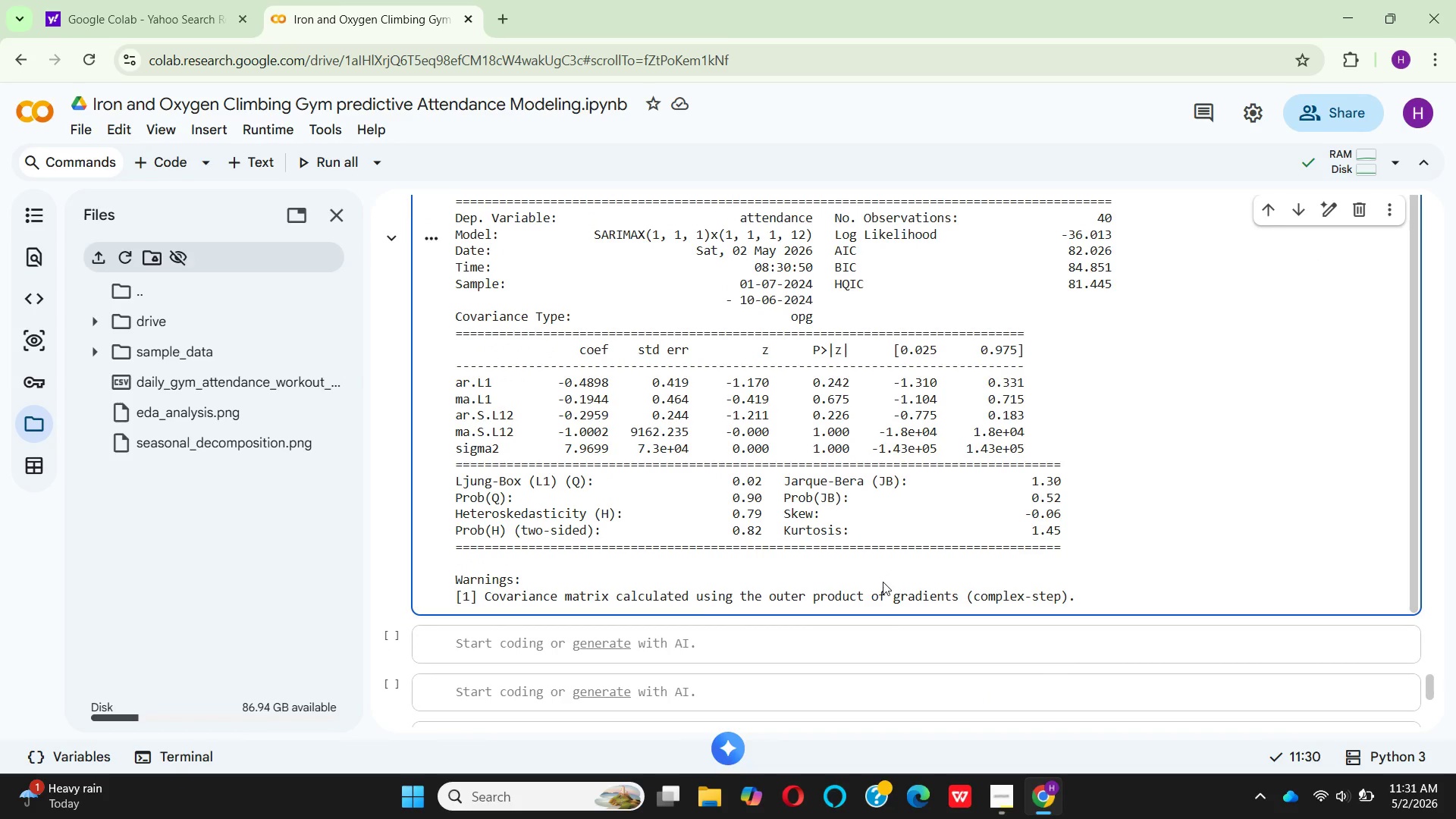 
scroll: coordinate [822, 504], scroll_direction: down, amount: 2.0
 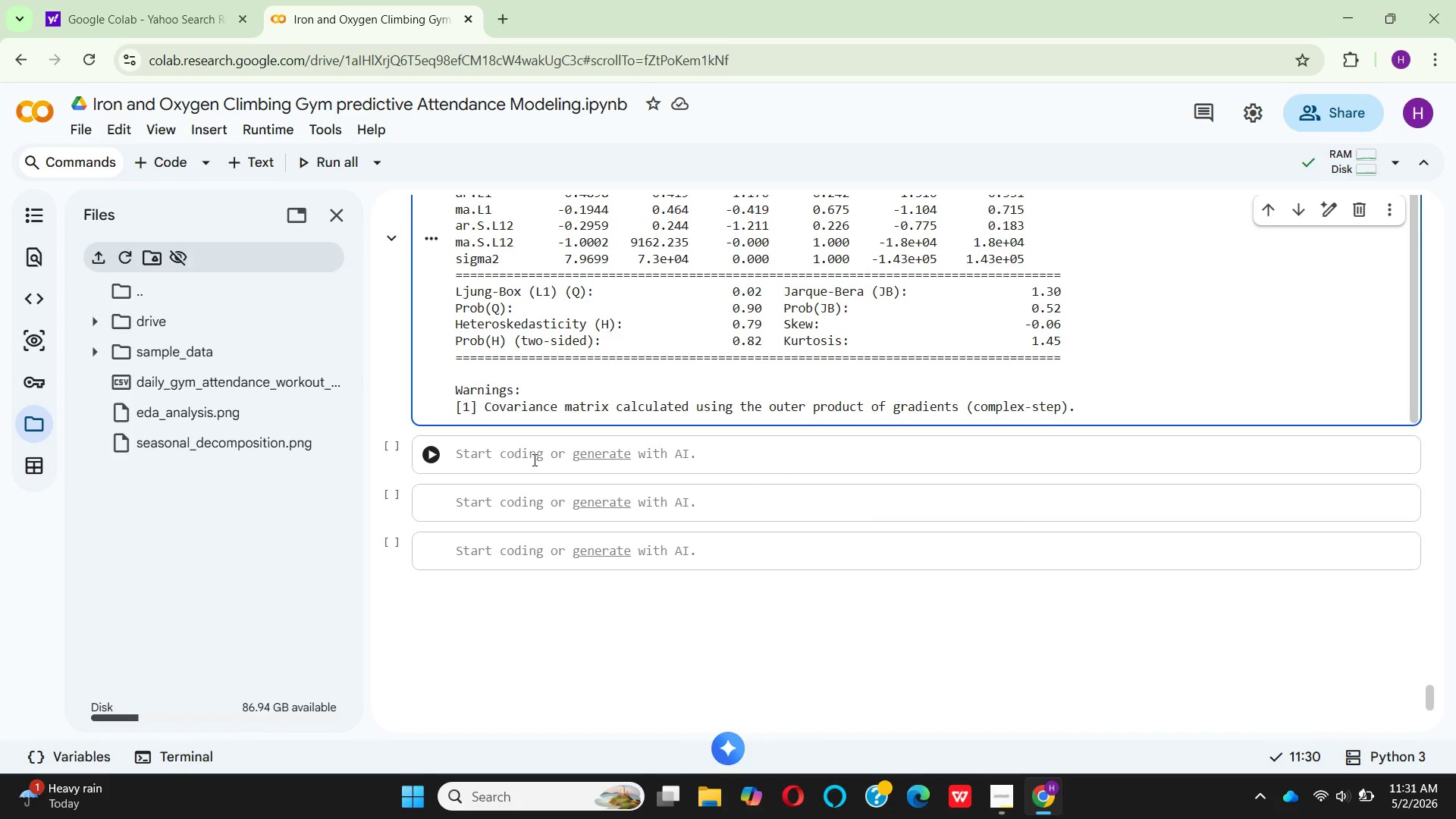 
left_click([497, 459])
 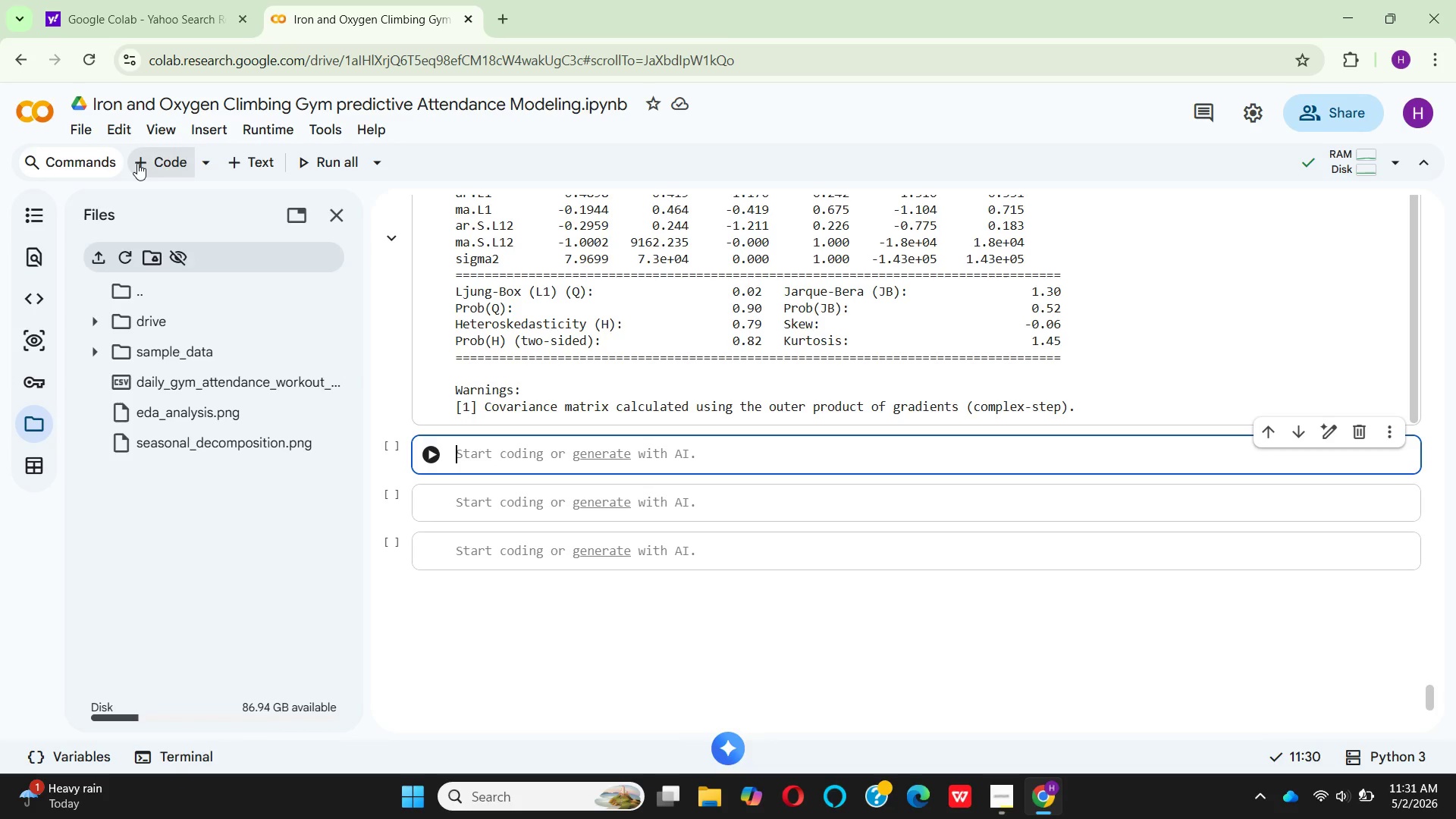 
double_click([137, 163])
 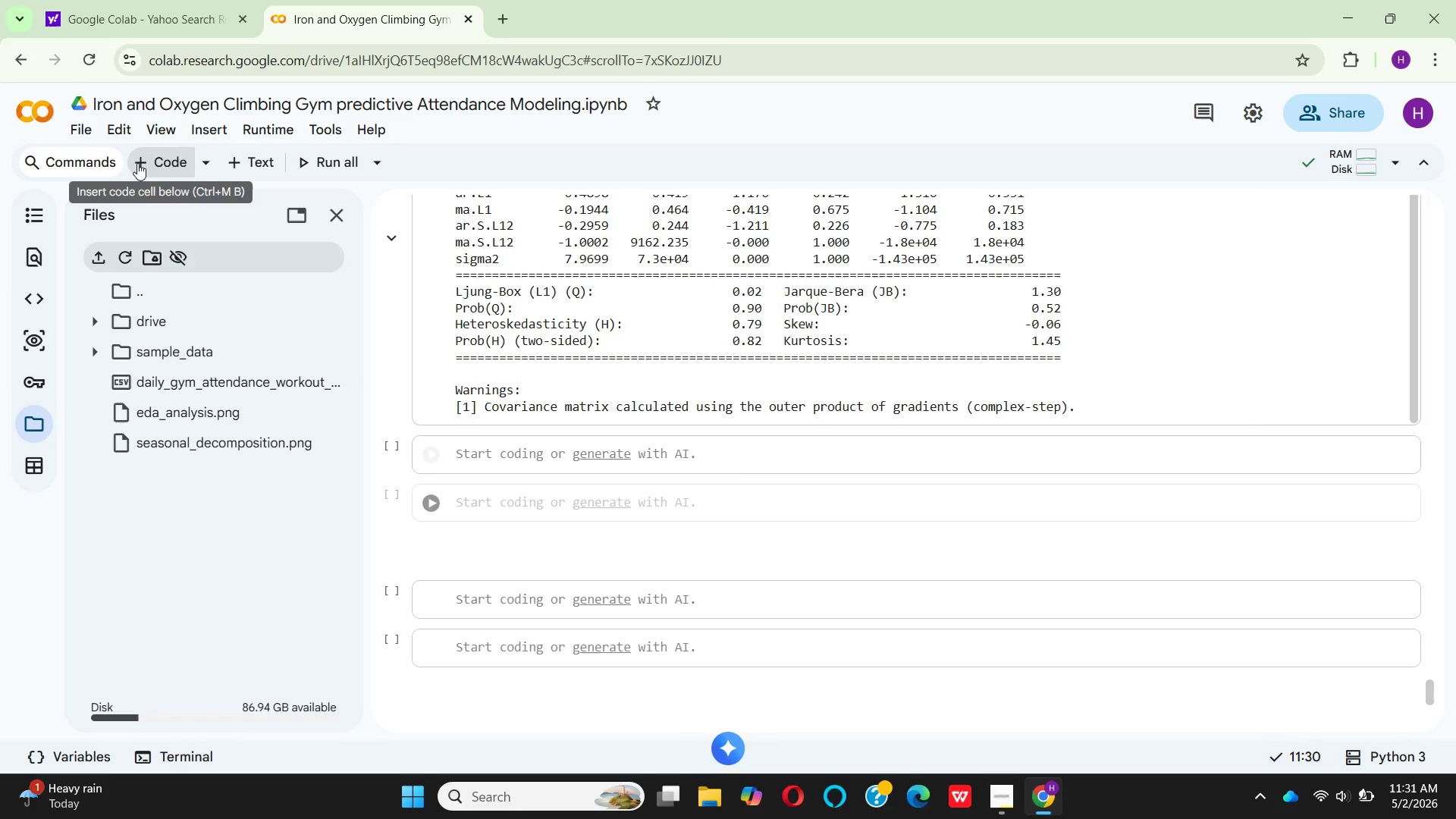 
triple_click([137, 163])
 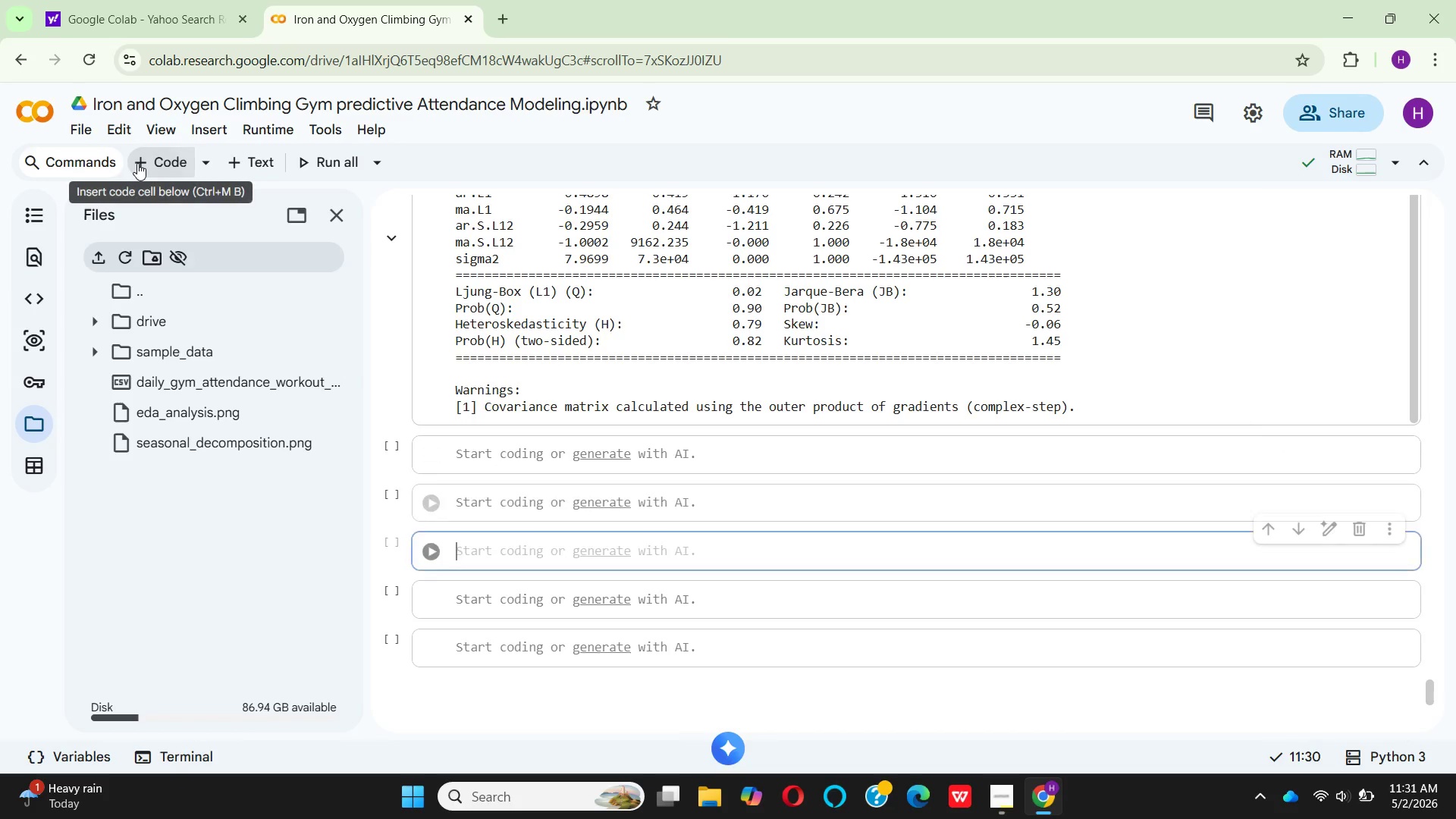 
triple_click([137, 163])
 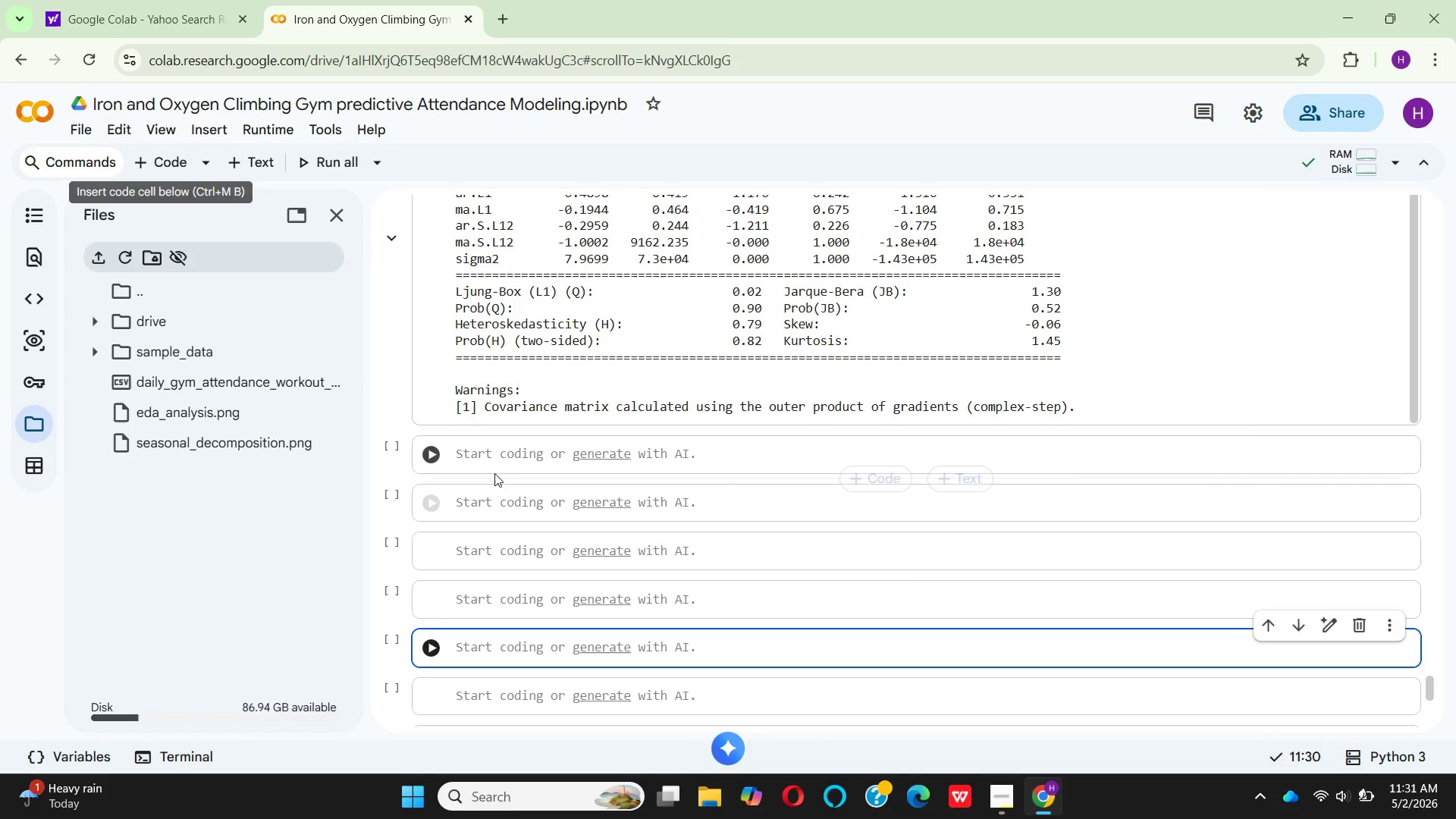 
left_click([489, 460])
 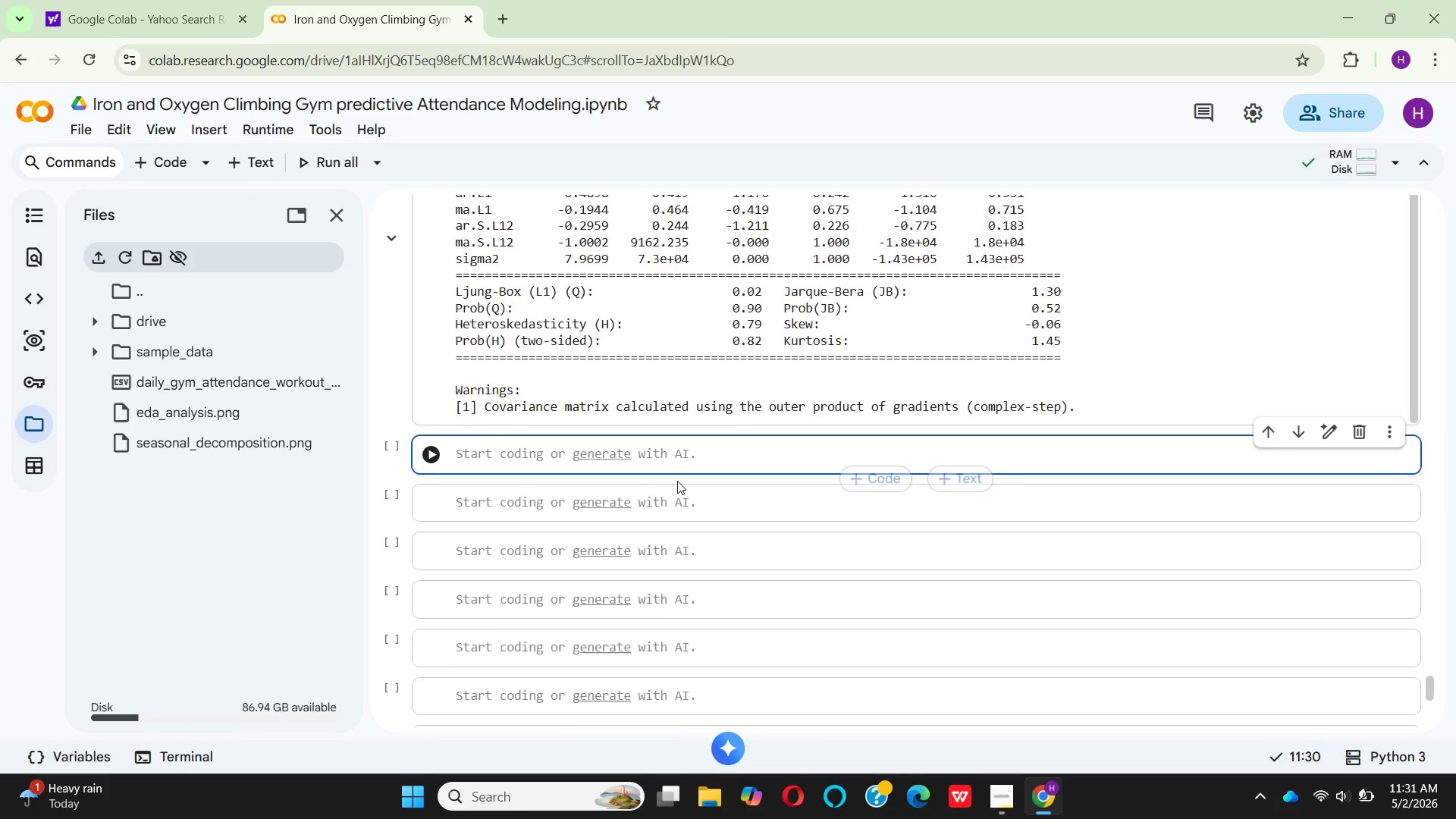 
scroll: coordinate [677, 481], scroll_direction: up, amount: 12.0
 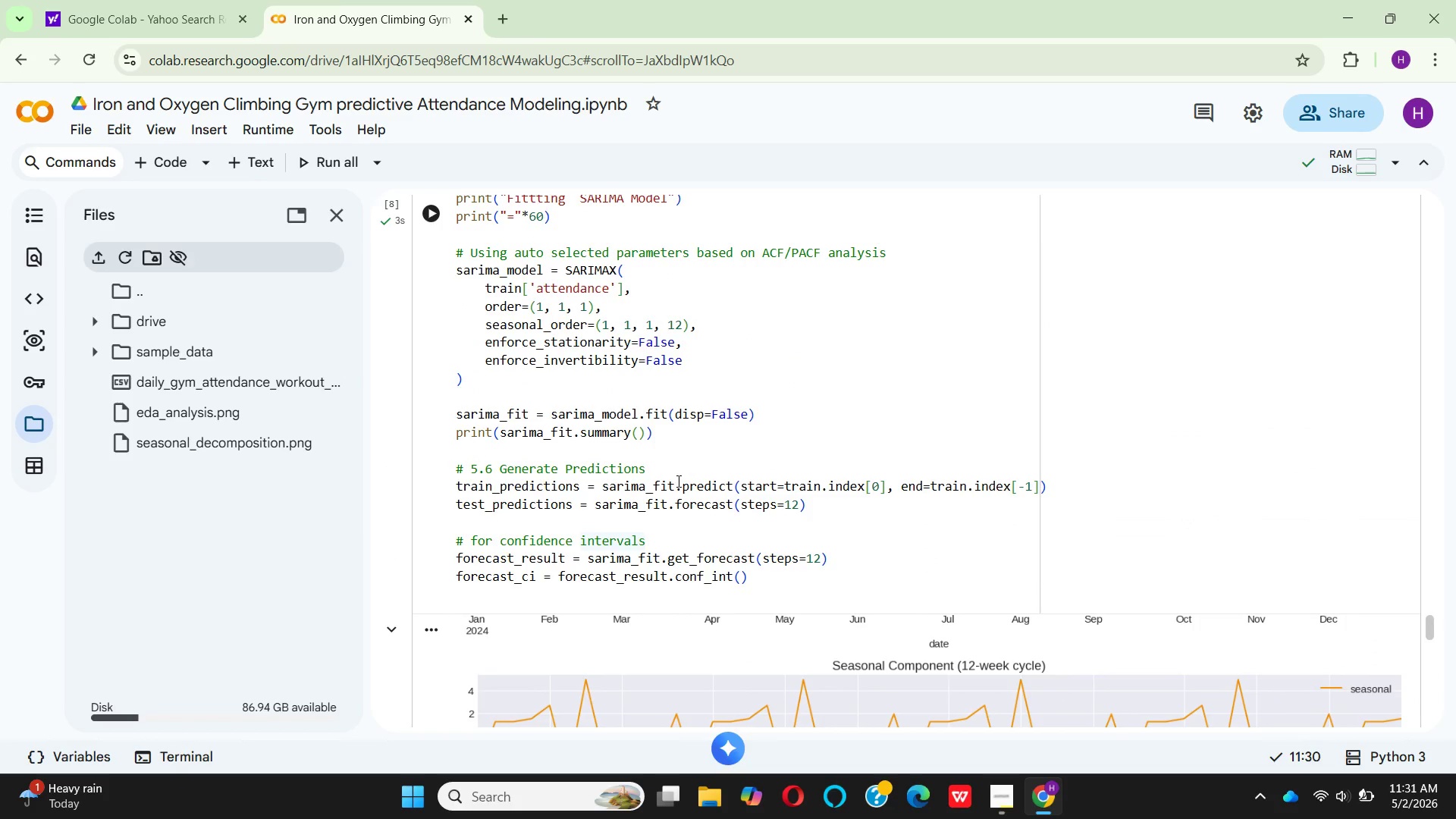 
scroll: coordinate [678, 482], scroll_direction: down, amount: 7.0
 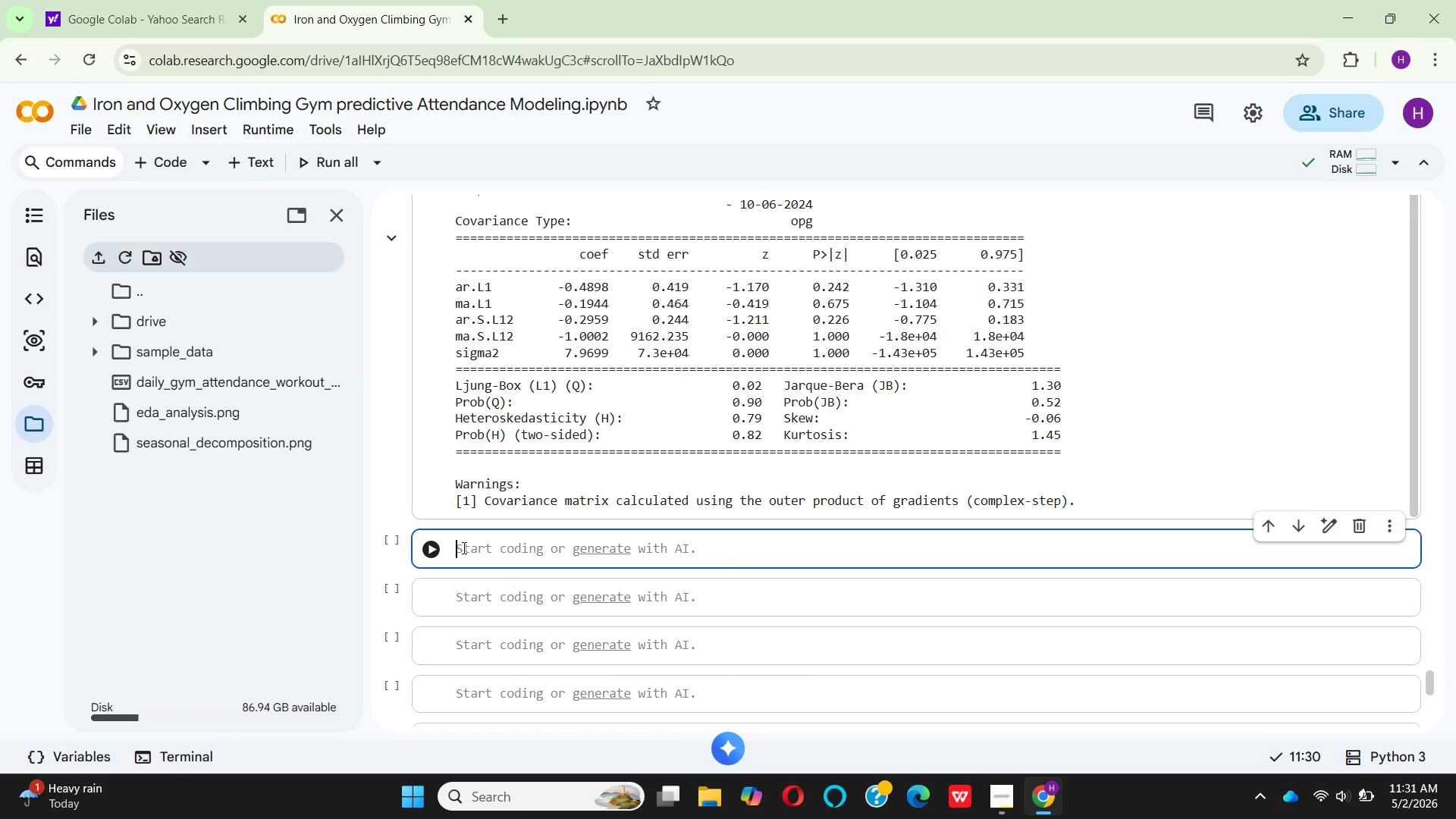 
key(Shift+3)
 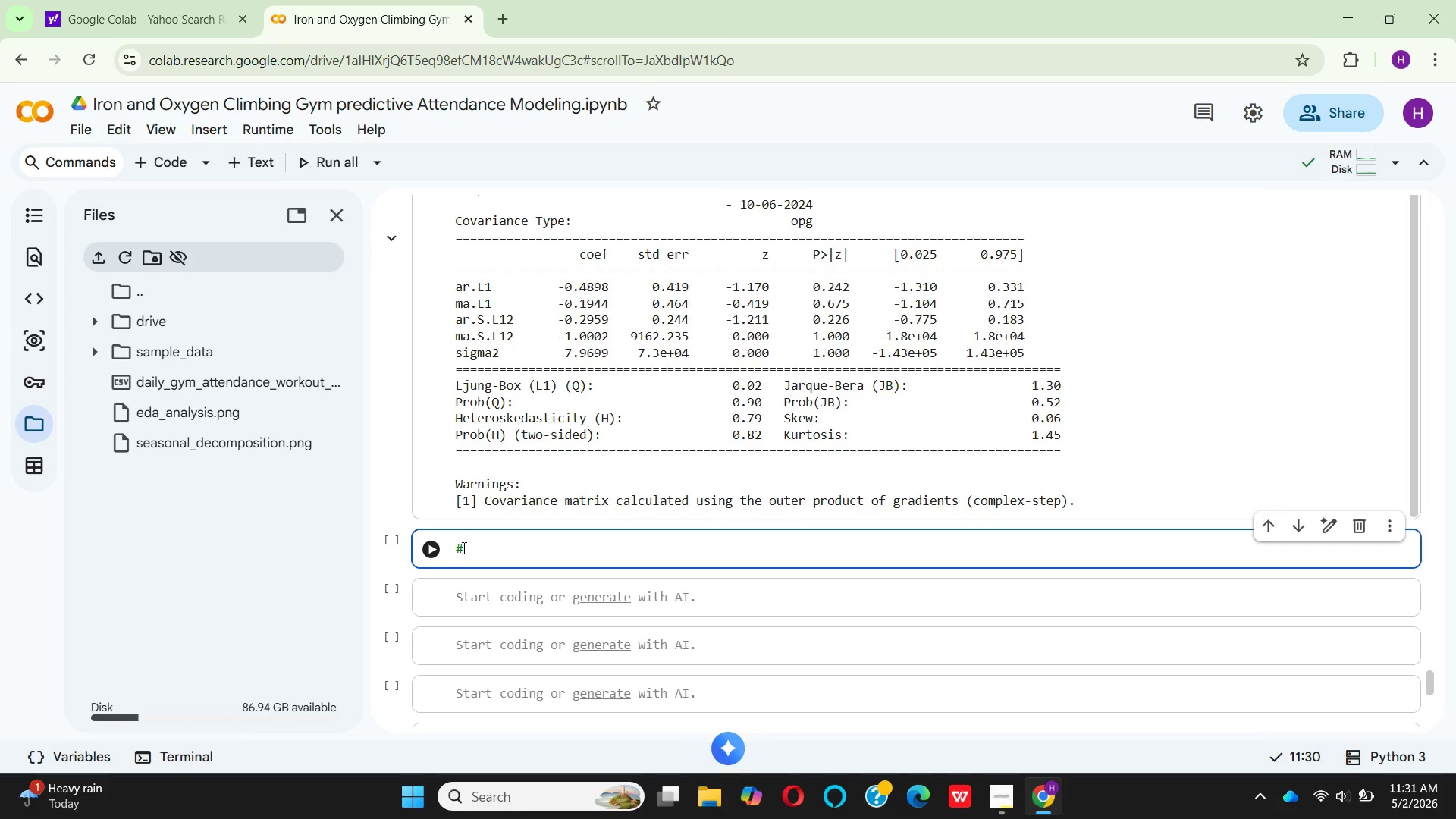 
hold_key(key=Equal, duration=1.5)
 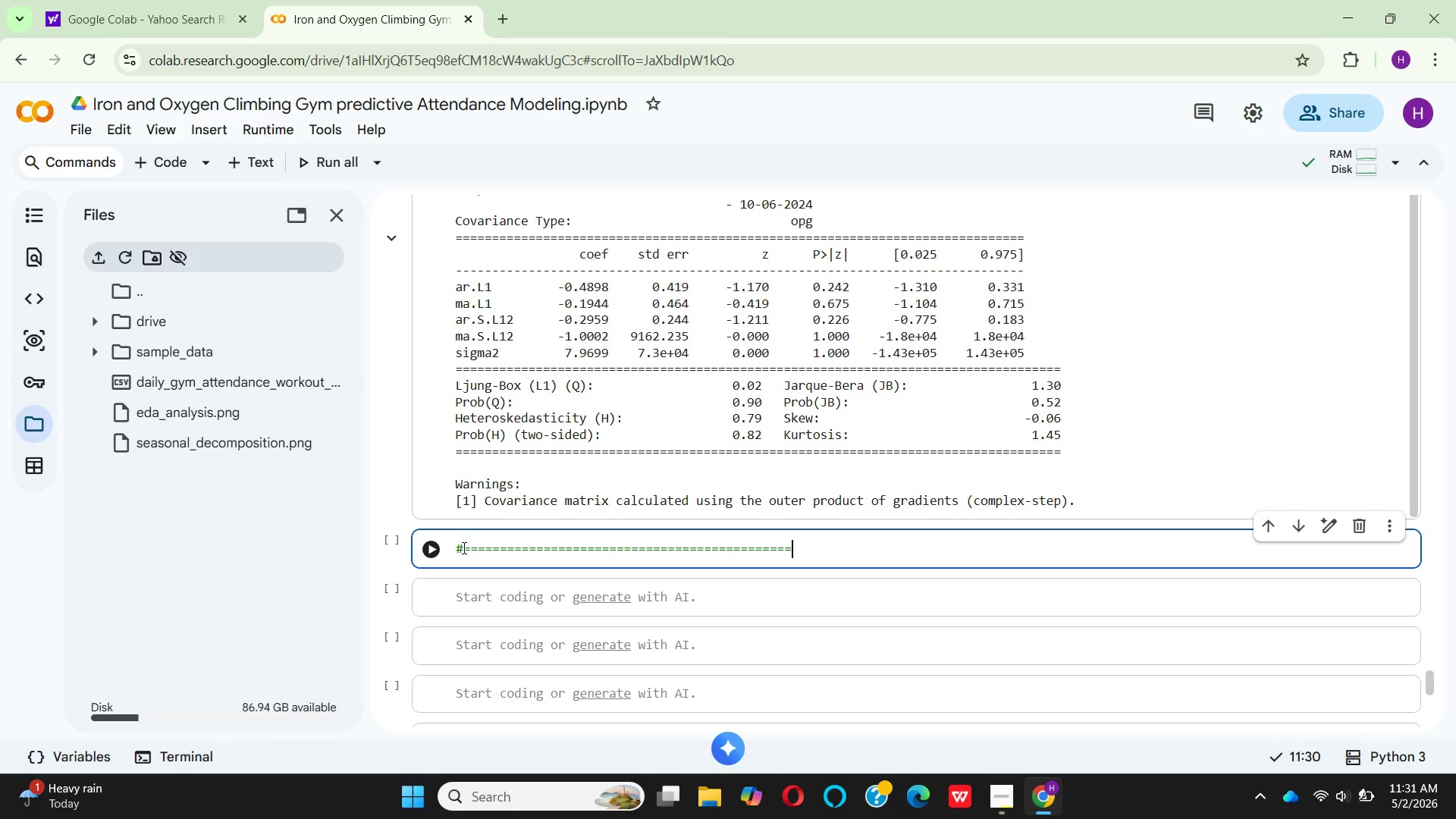 
hold_key(key=Equal, duration=1.14)
 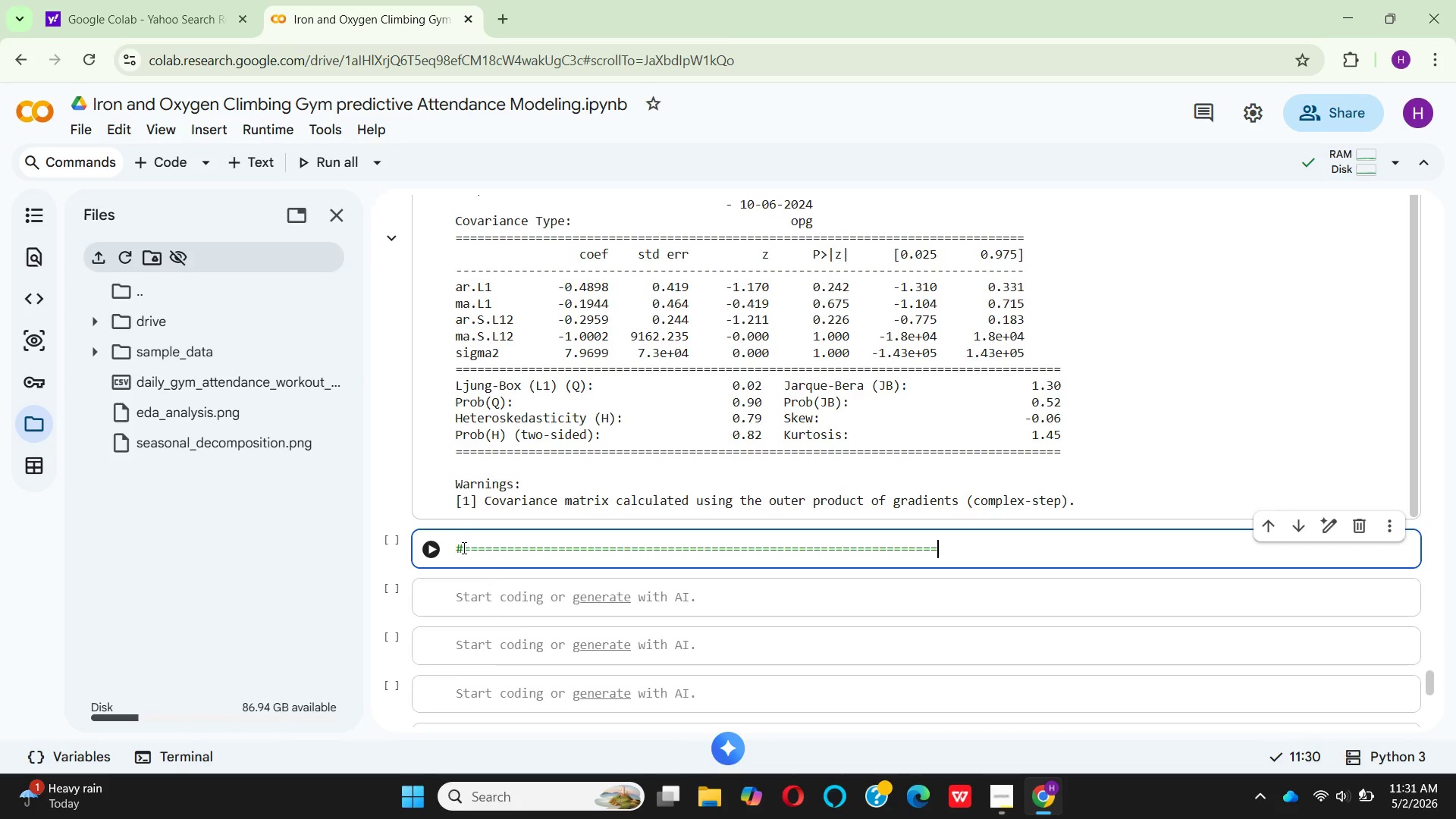 
hold_key(key=Enter, duration=0.31)
 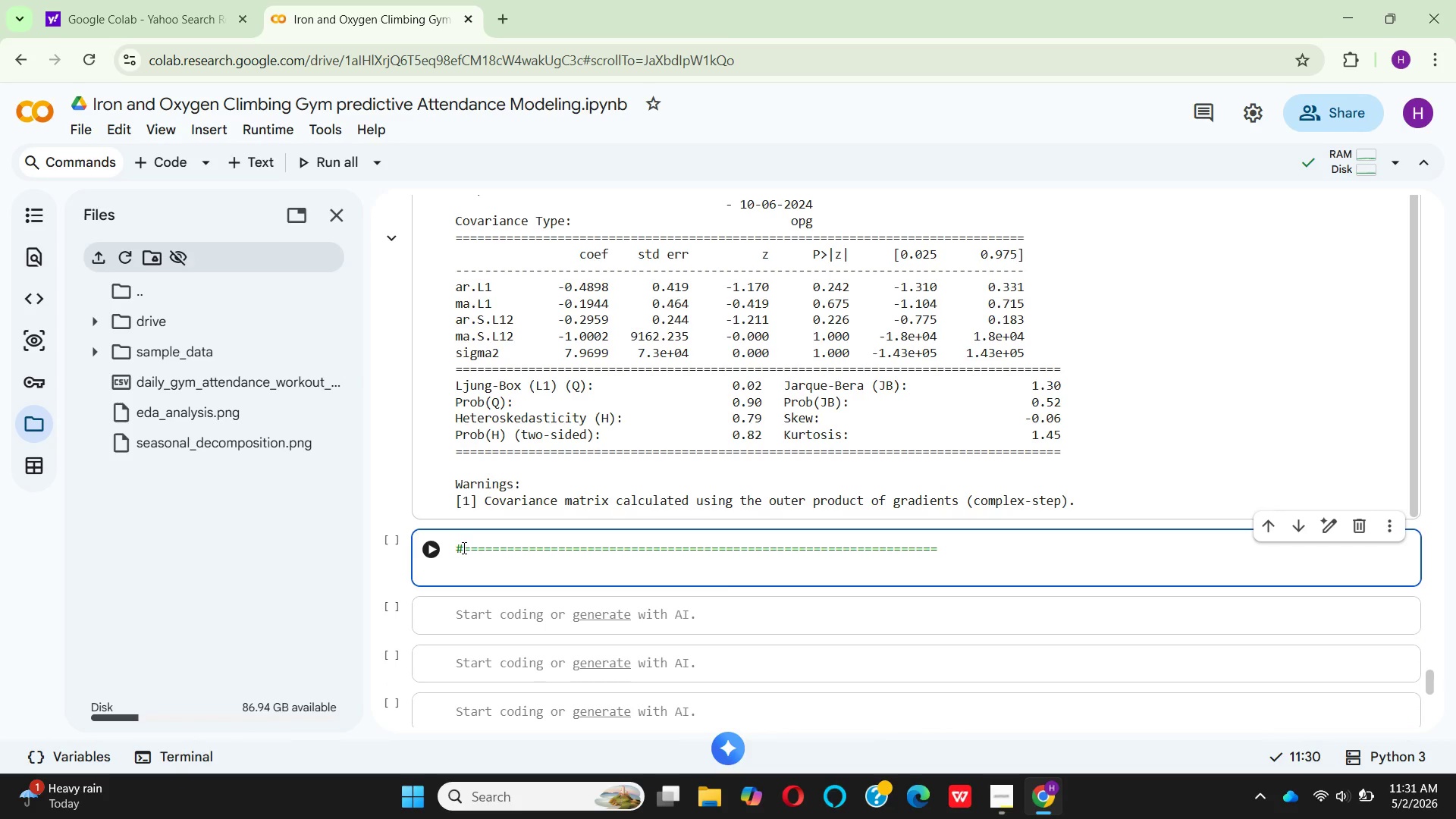 
type(  # STEP 6: FOE)
 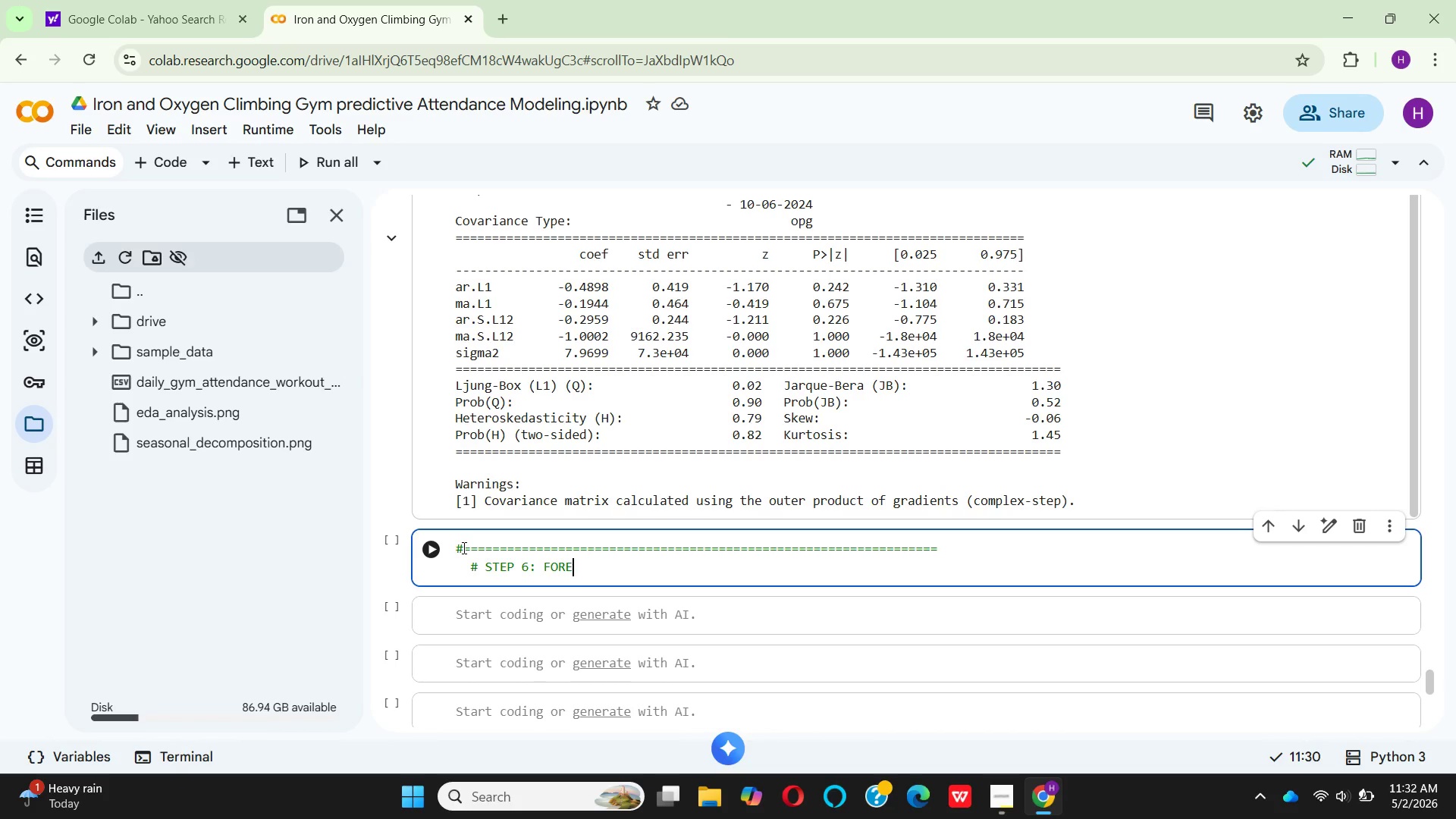 
 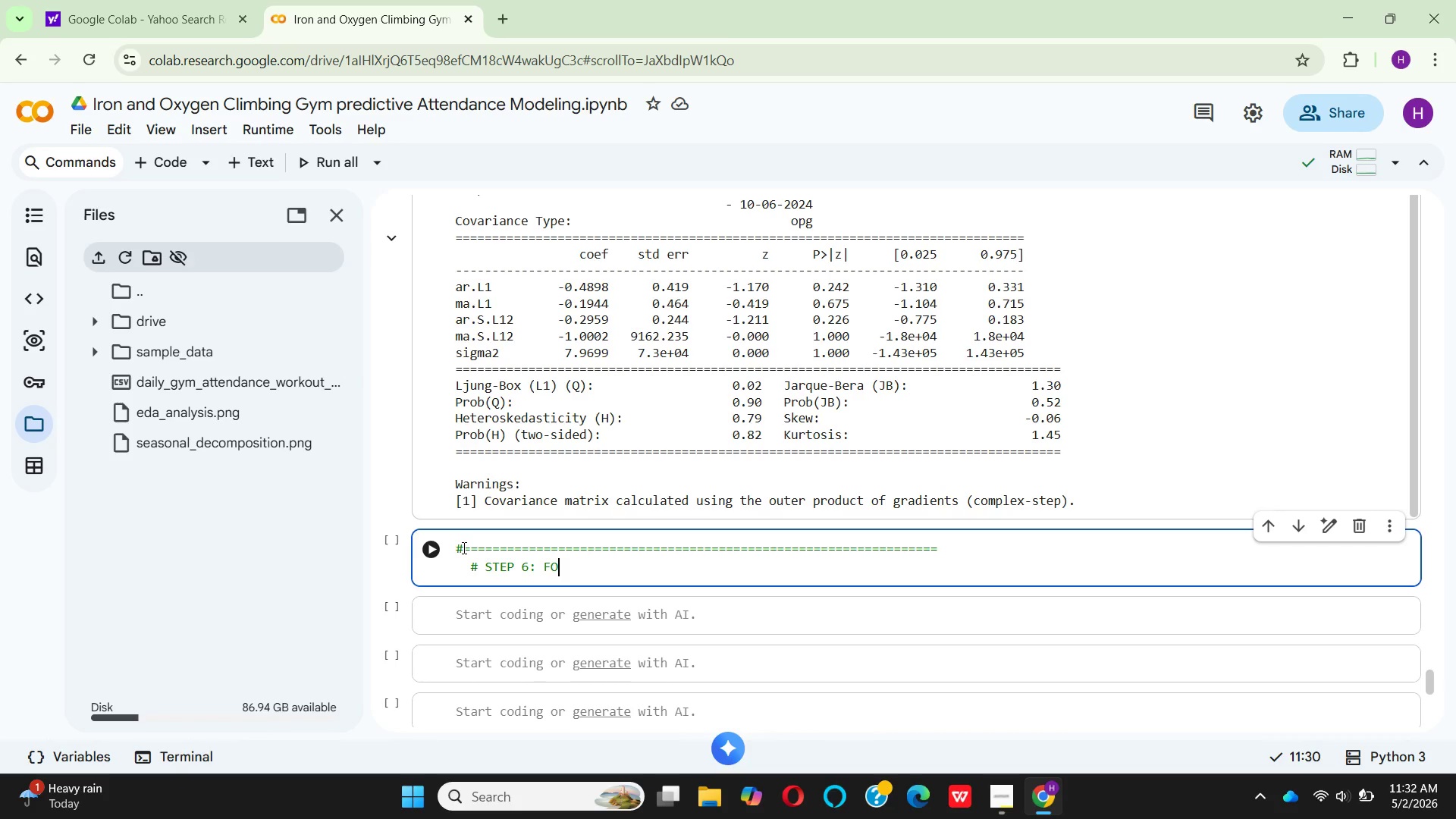 
hold_key(key=R, duration=0.31)
 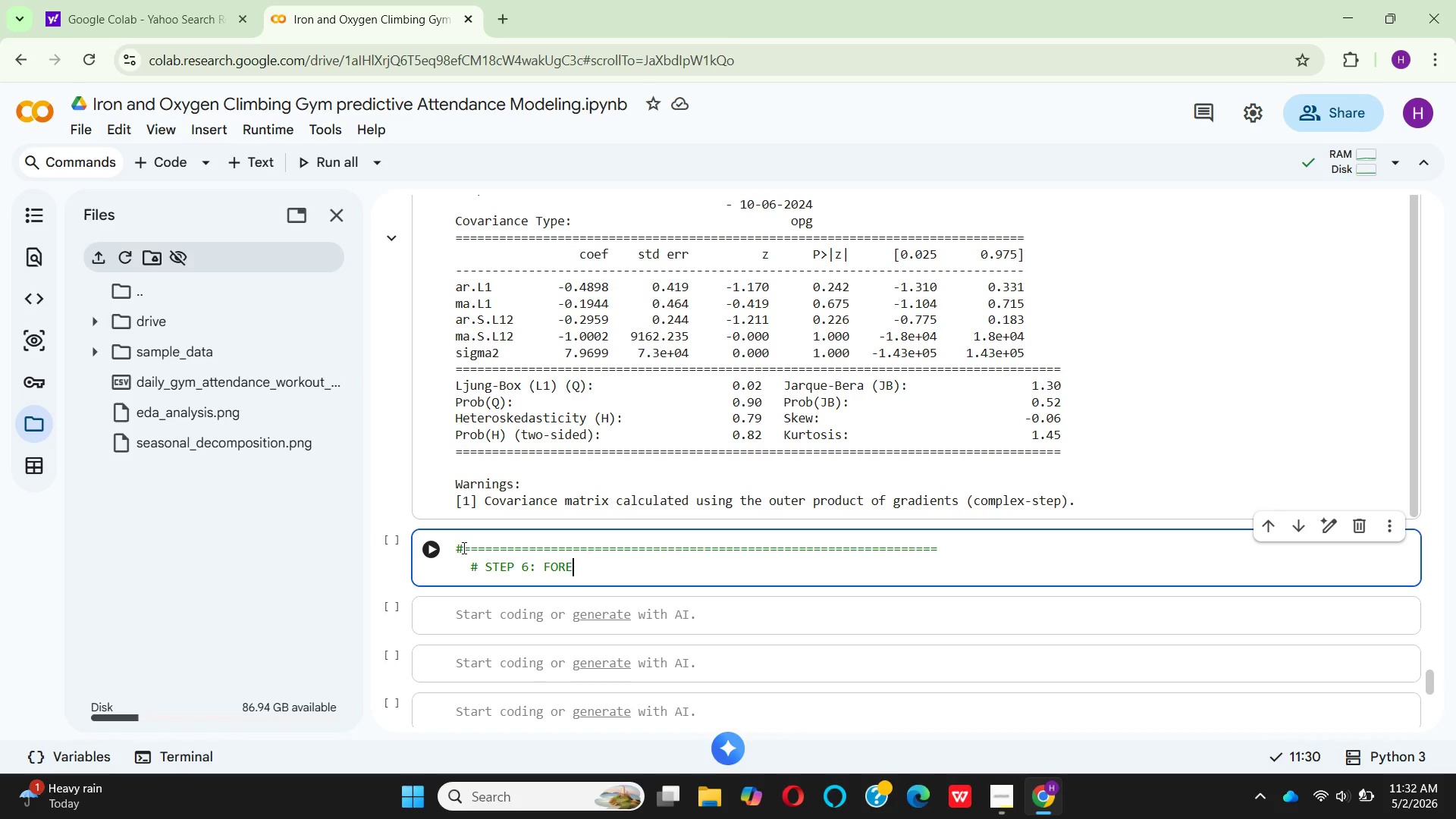 
hold_key(key=C, duration=0.33)
 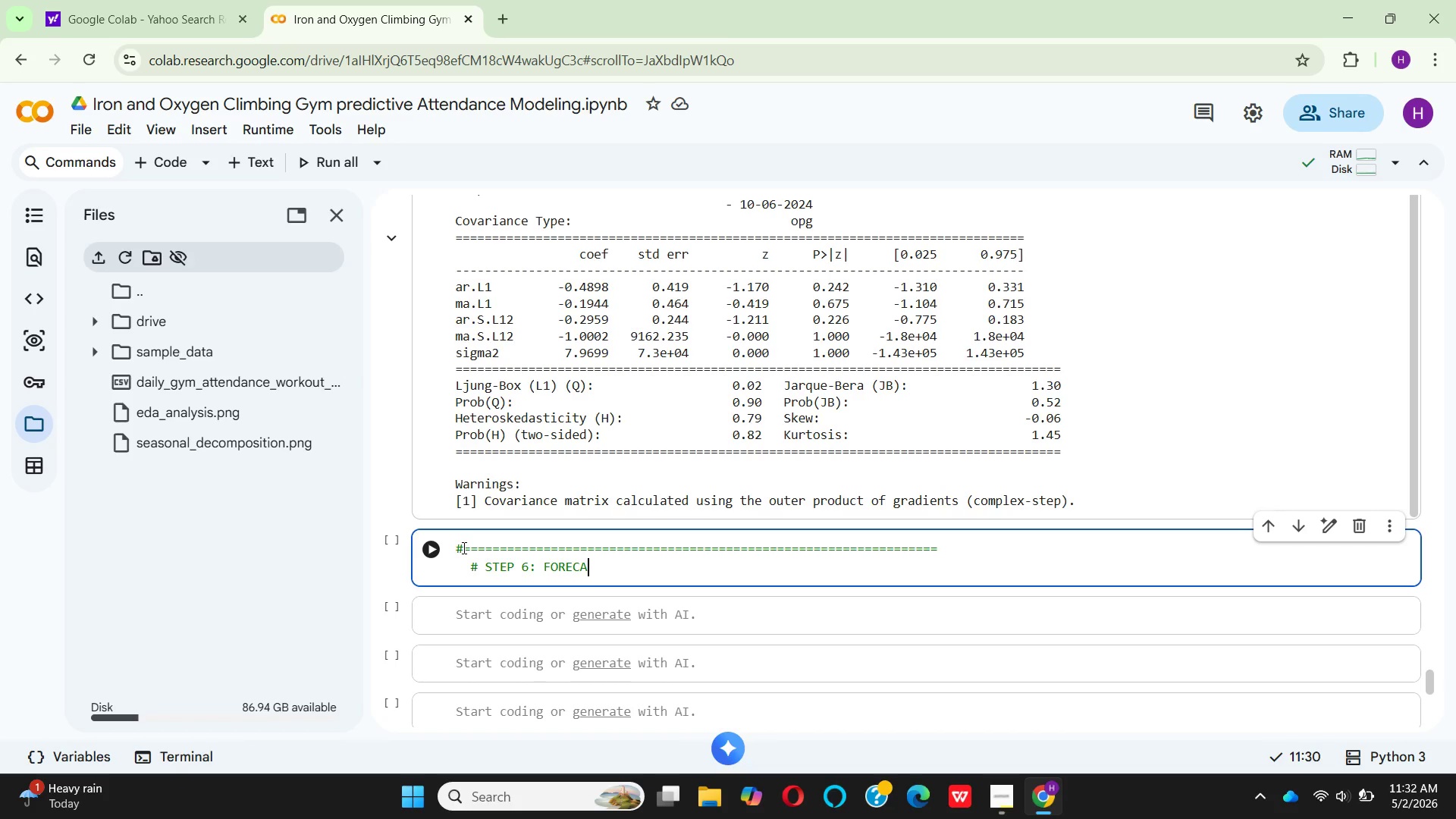 
type(ASTING)
 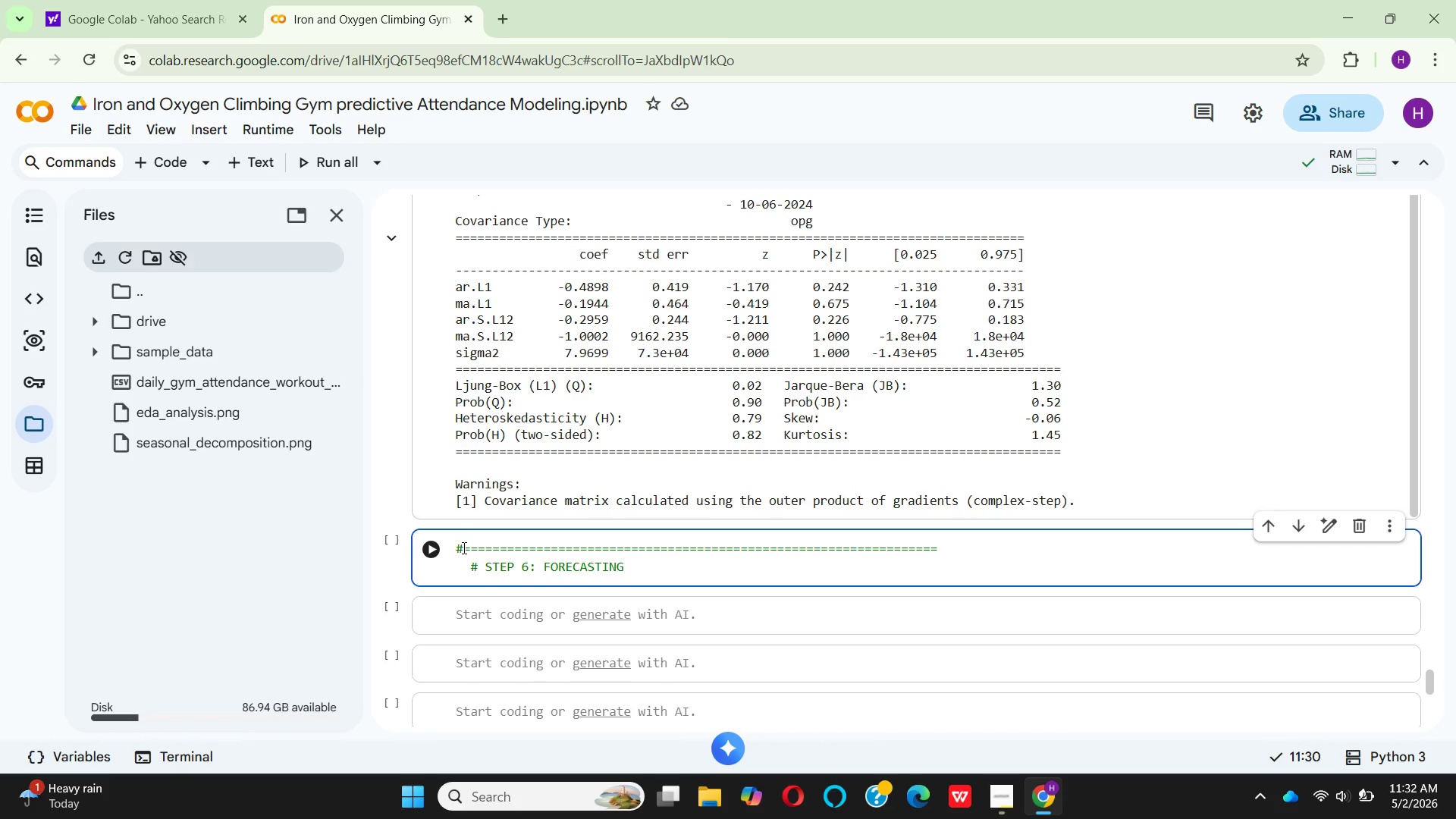 
wait(7.78)
 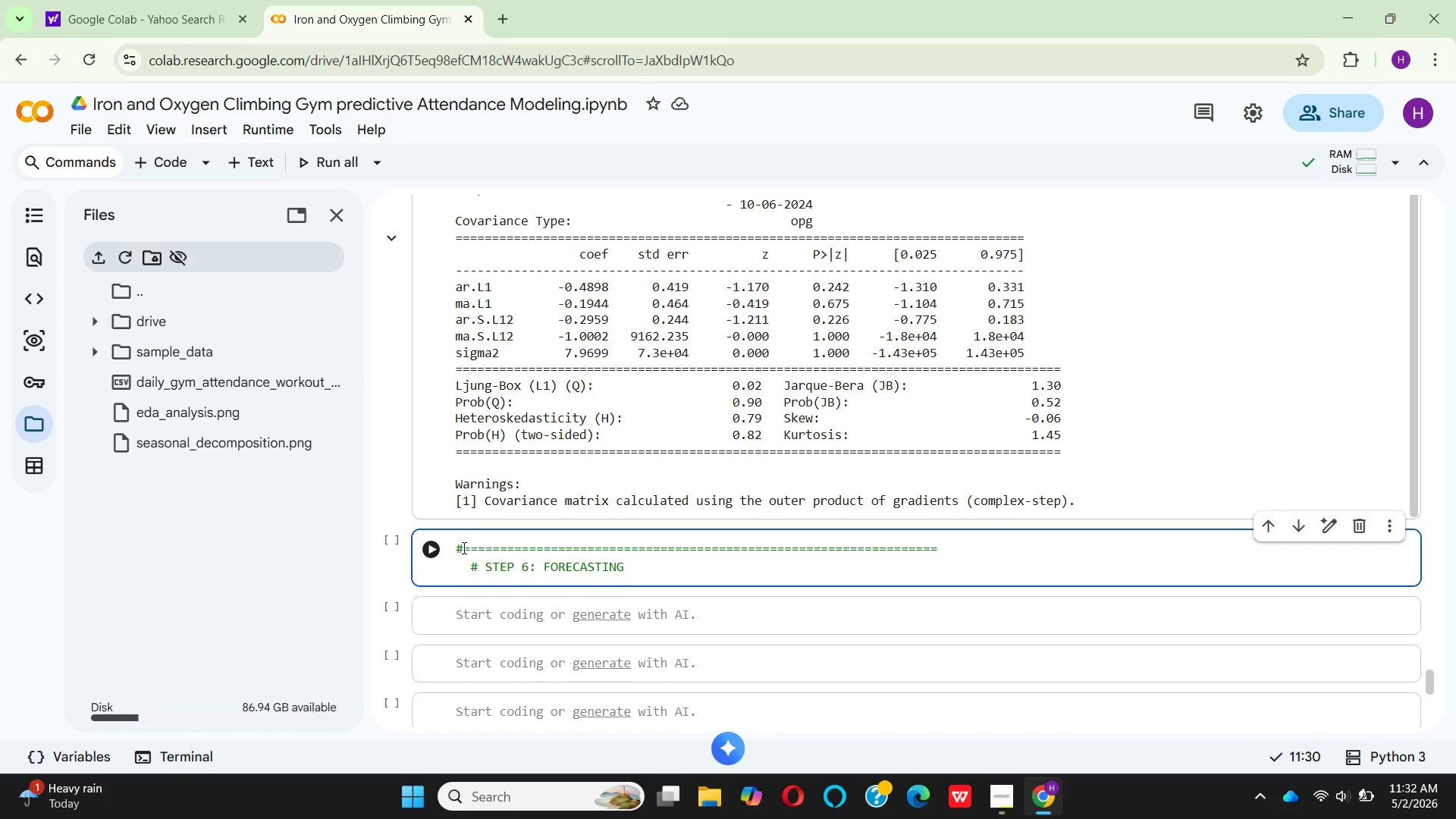 
type( AND EVALUATION)
 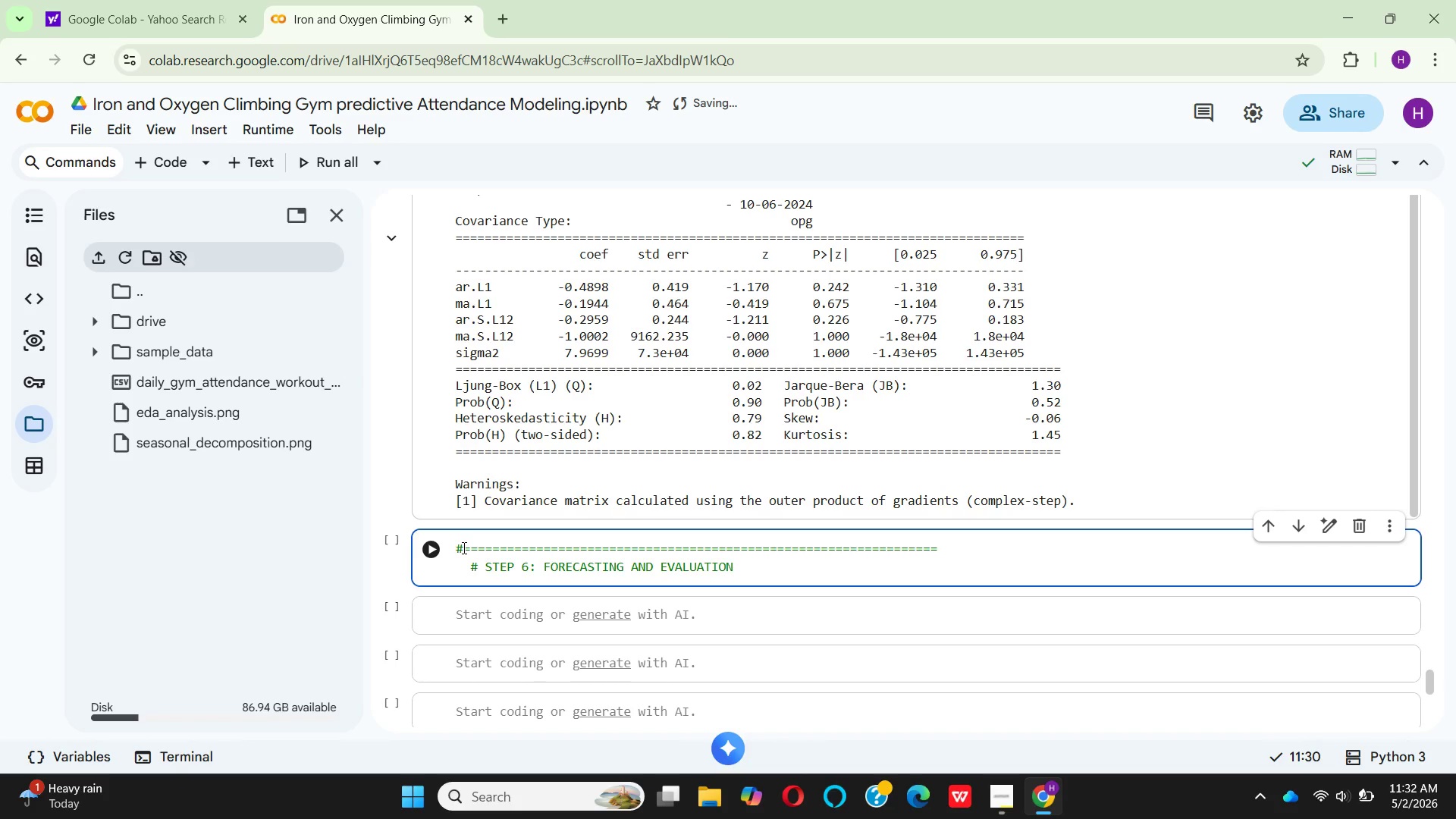 
hold_key(key=Enter, duration=0.36)
 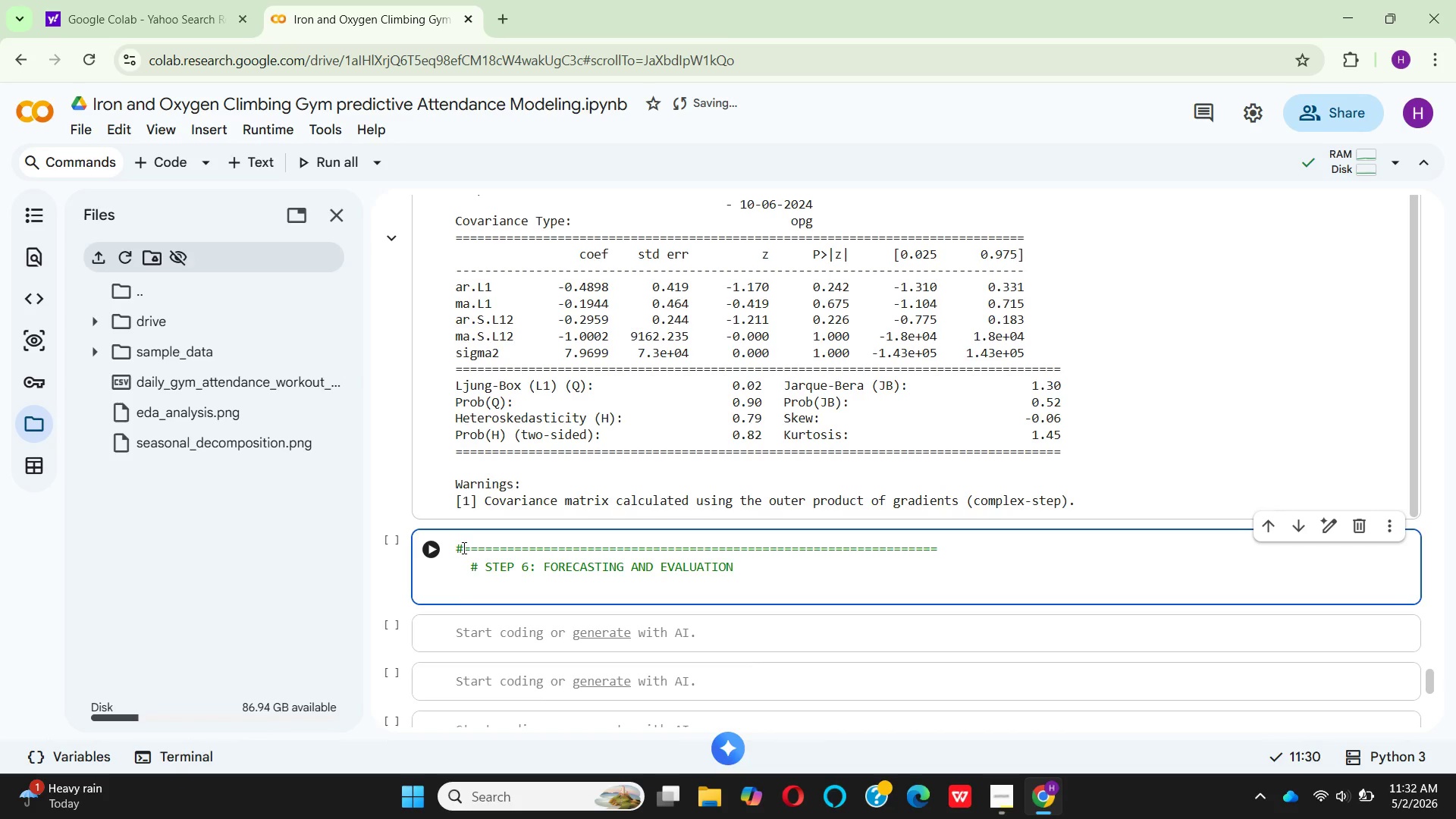 
key(Backspace)
 